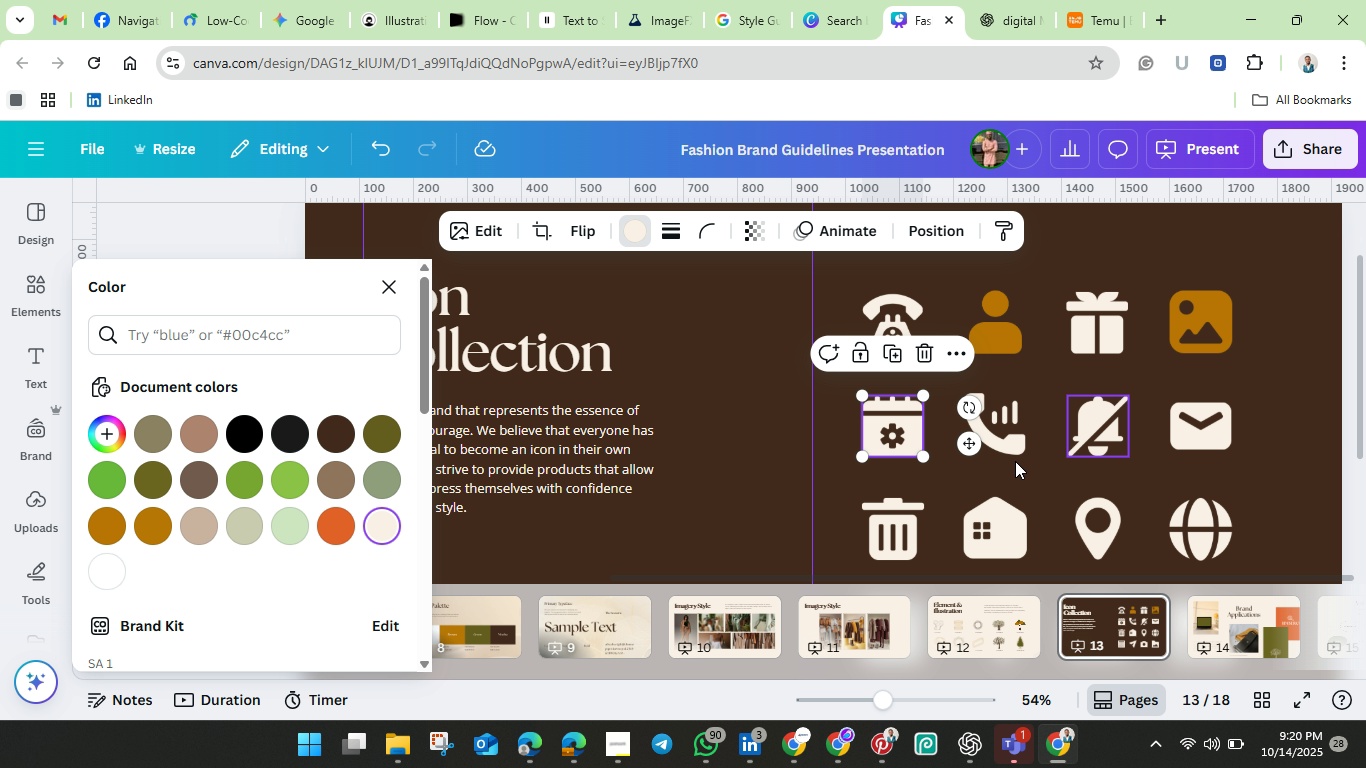 
key(Shift+ShiftLeft)
 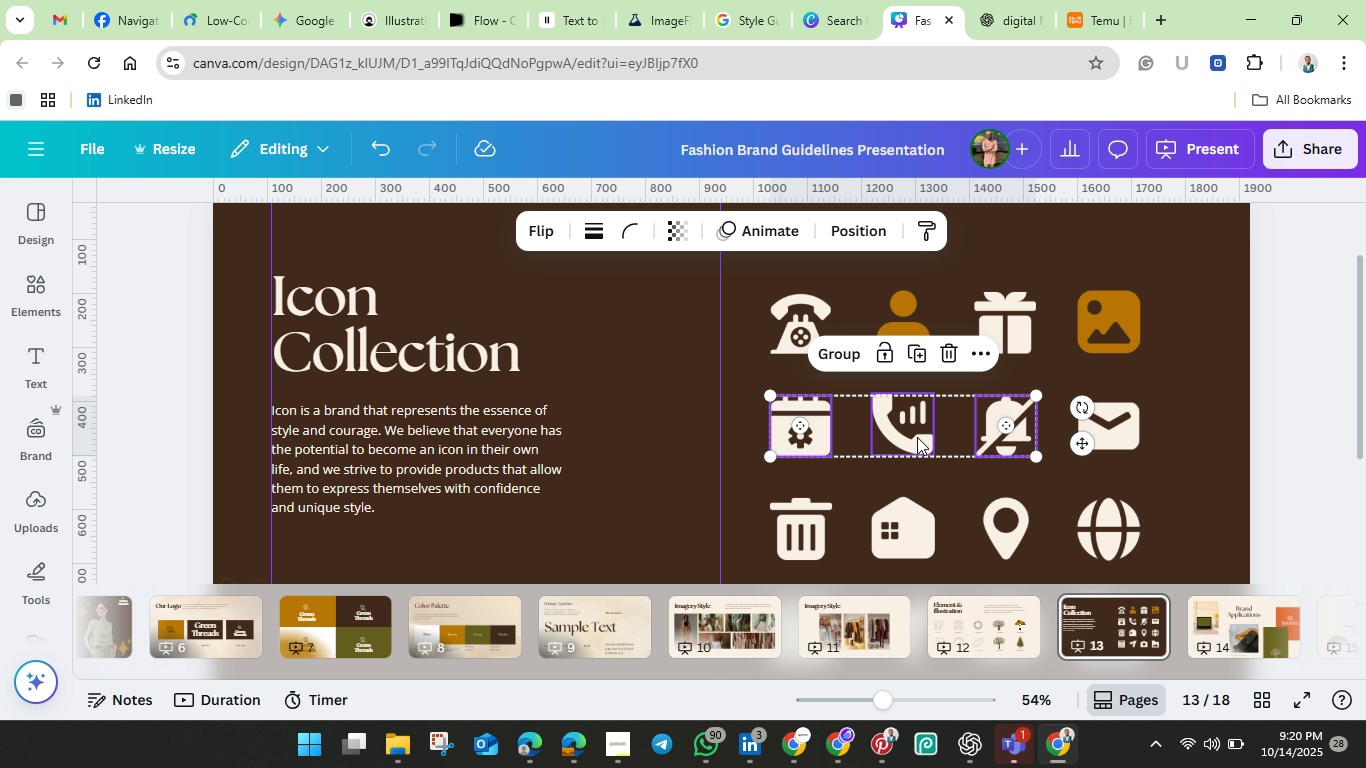 
left_click([994, 428])
 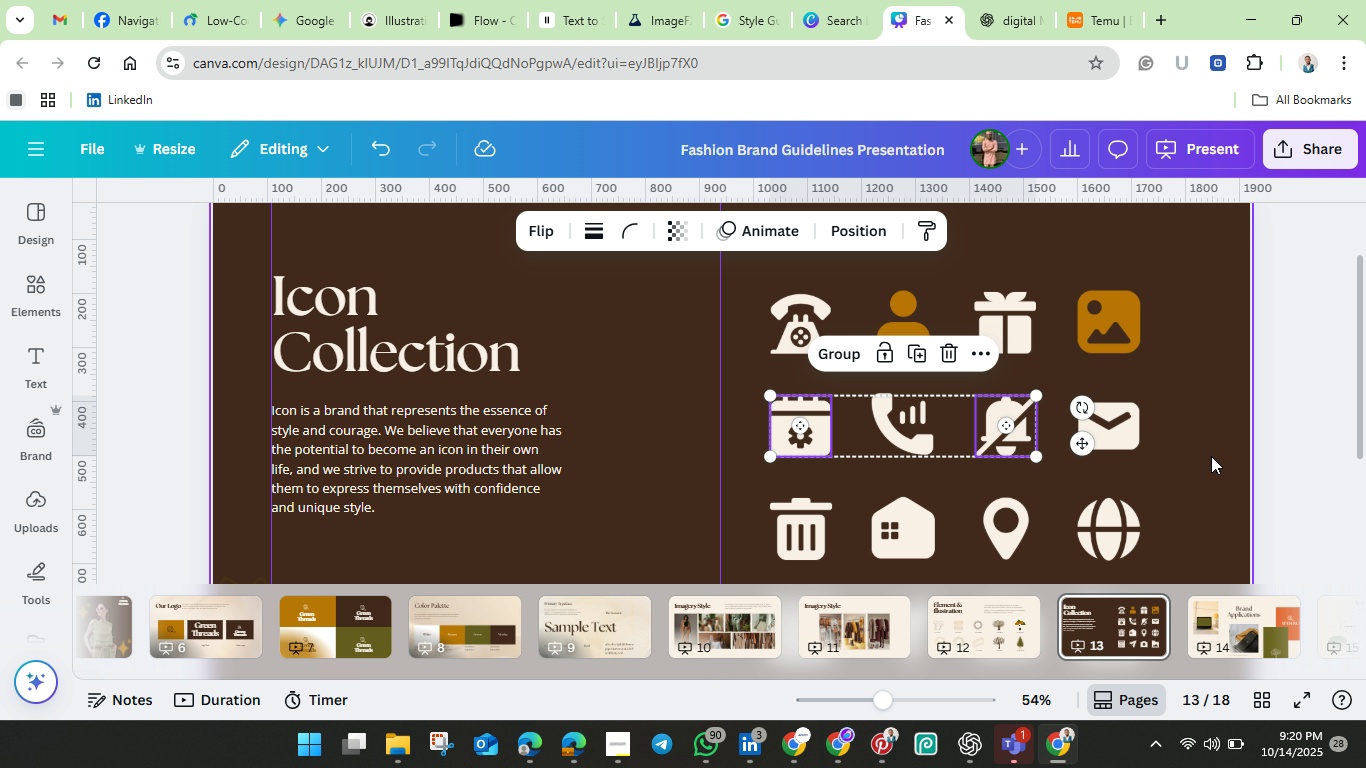 
left_click([1212, 454])
 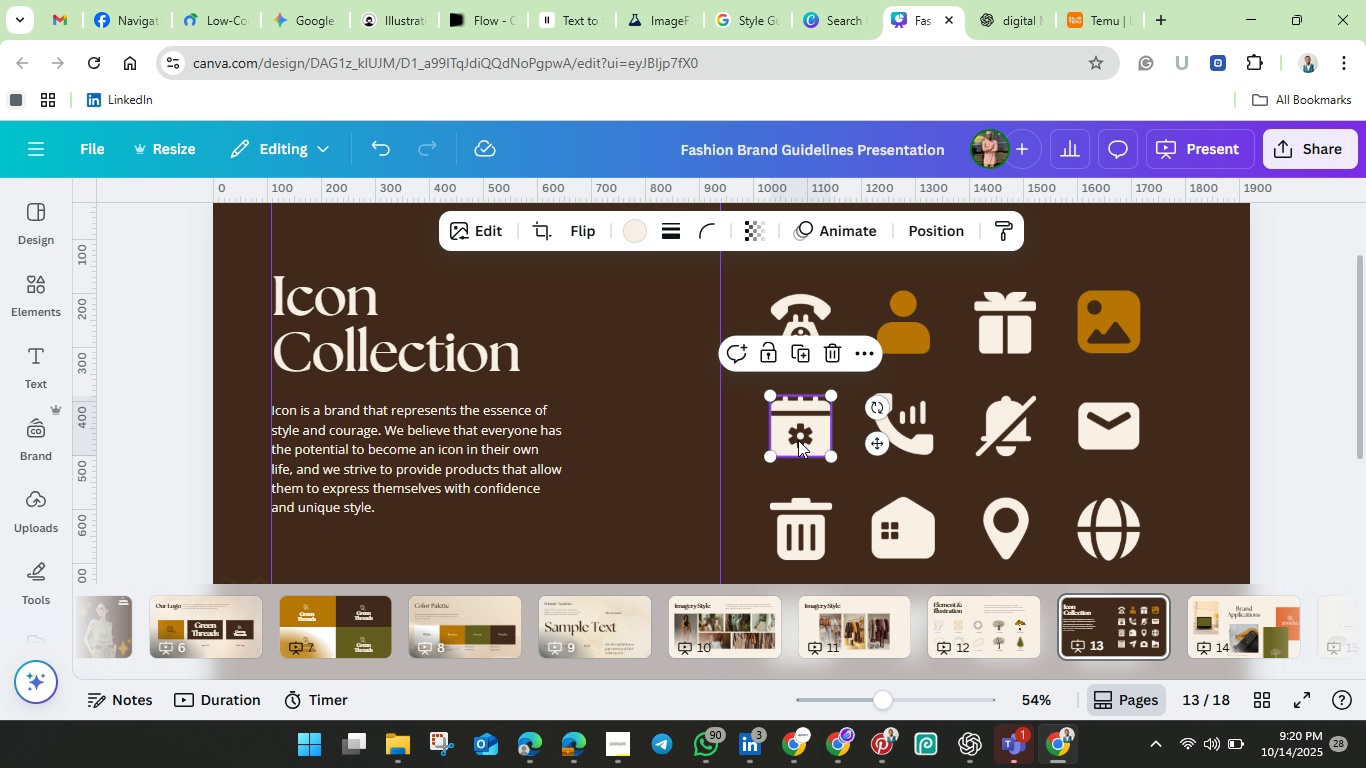 
left_click([798, 440])
 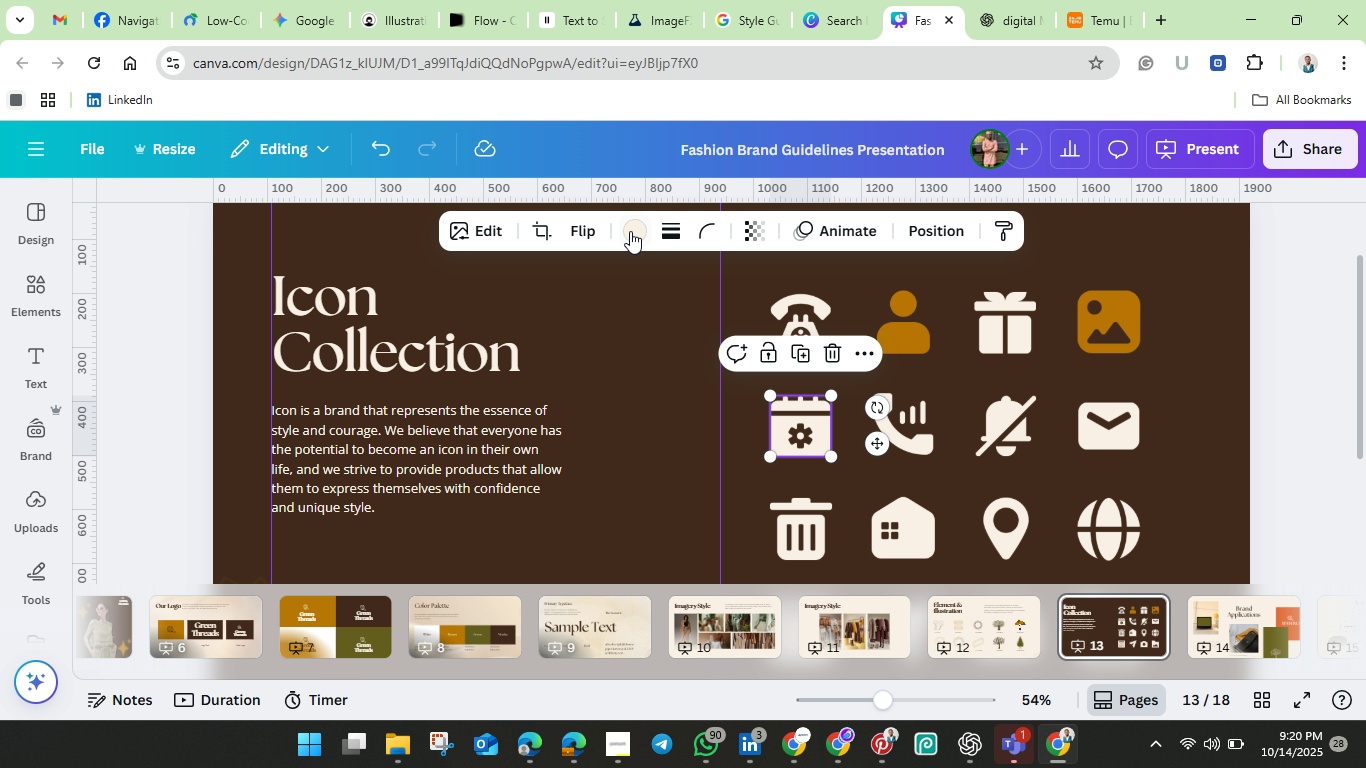 
left_click([636, 226])
 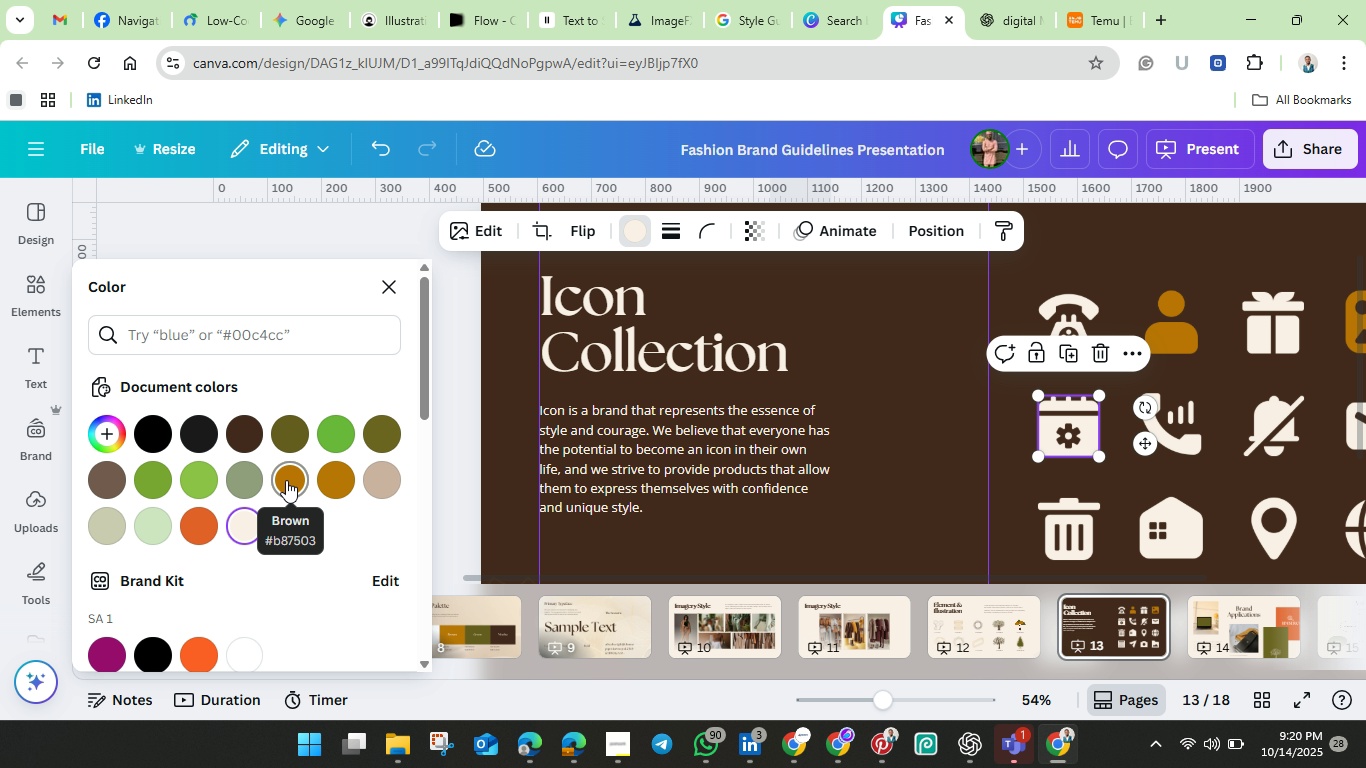 
left_click([286, 480])
 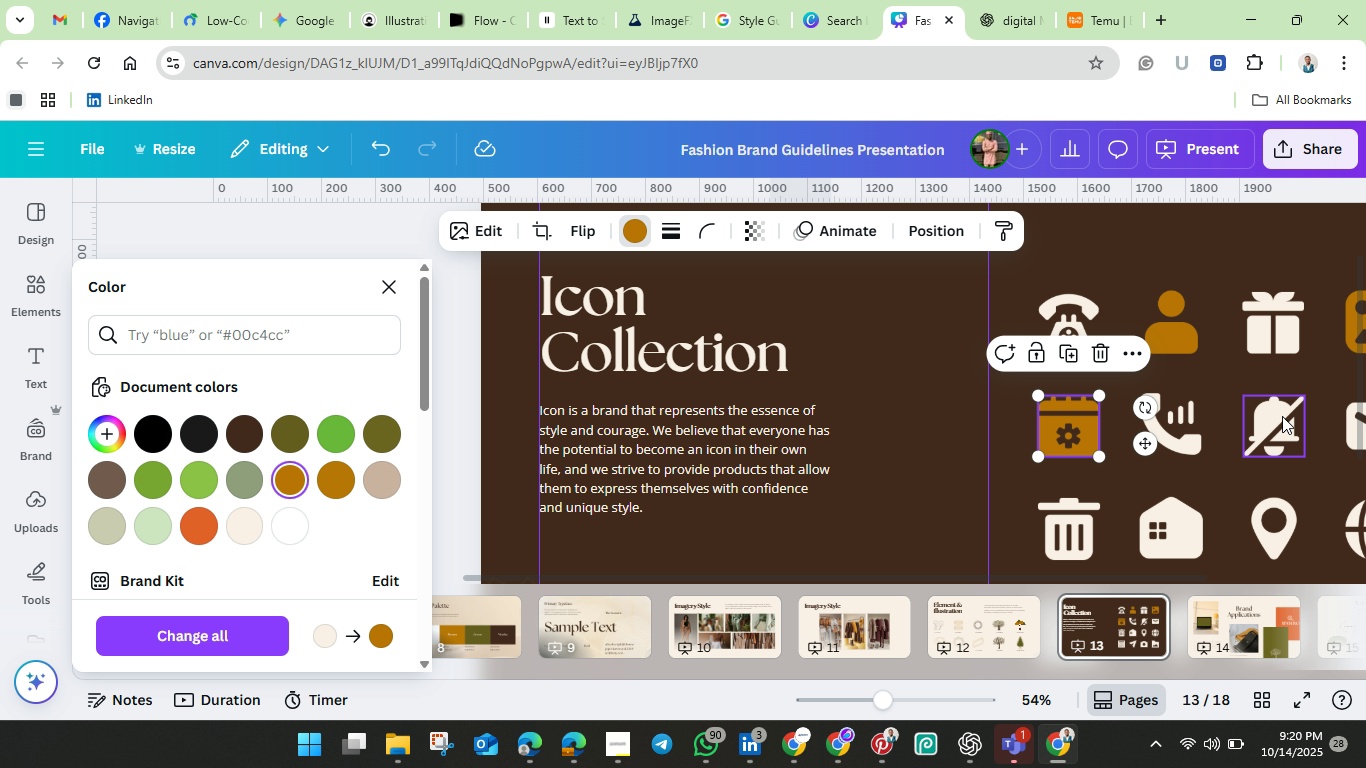 
left_click([1282, 416])
 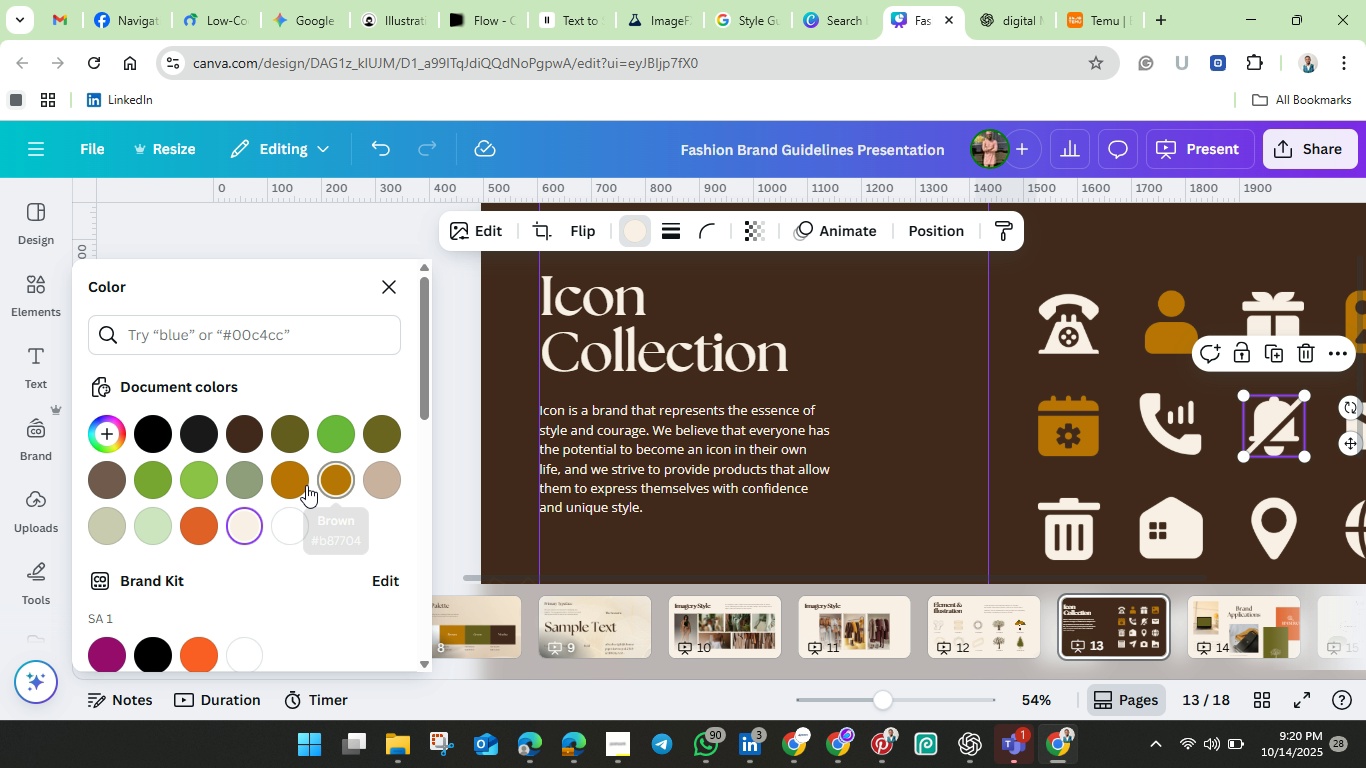 
left_click([297, 482])
 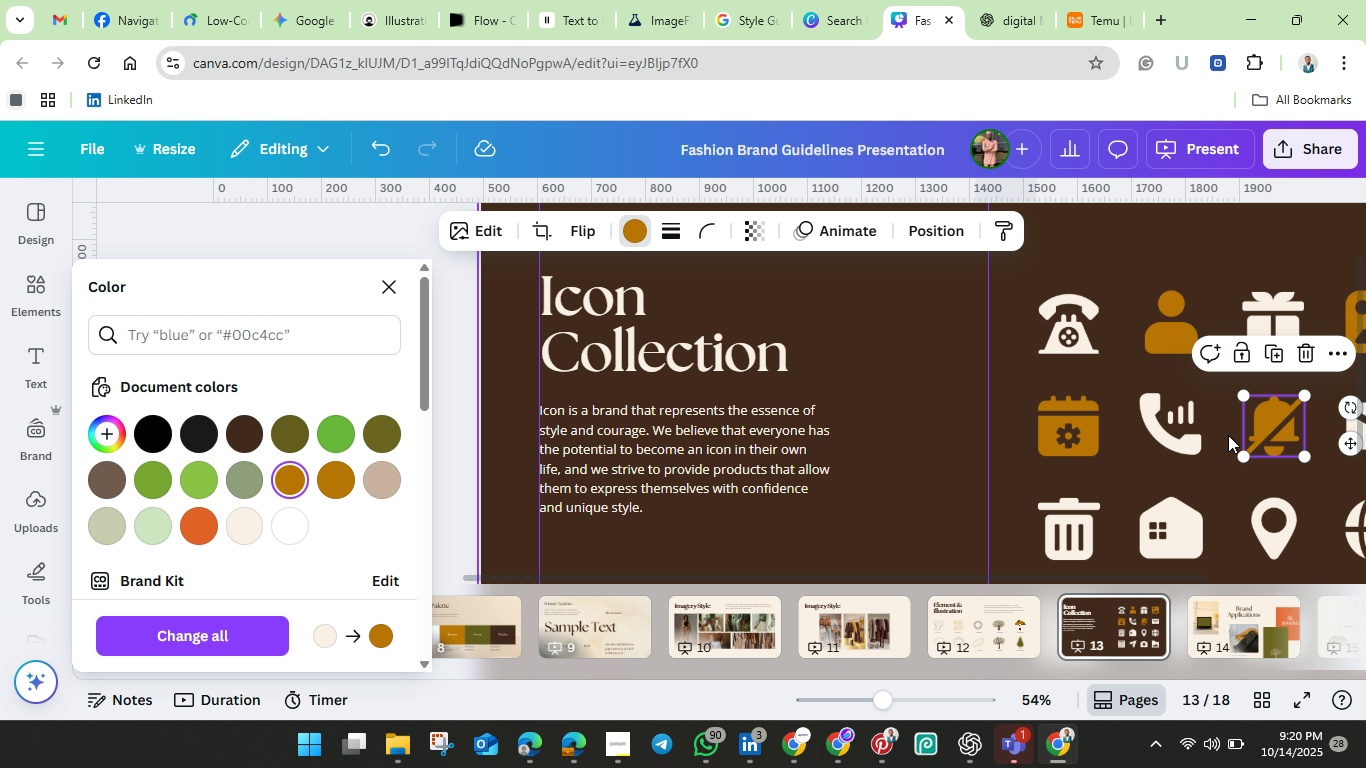 
scroll: coordinate [1241, 444], scroll_direction: down, amount: 2.0
 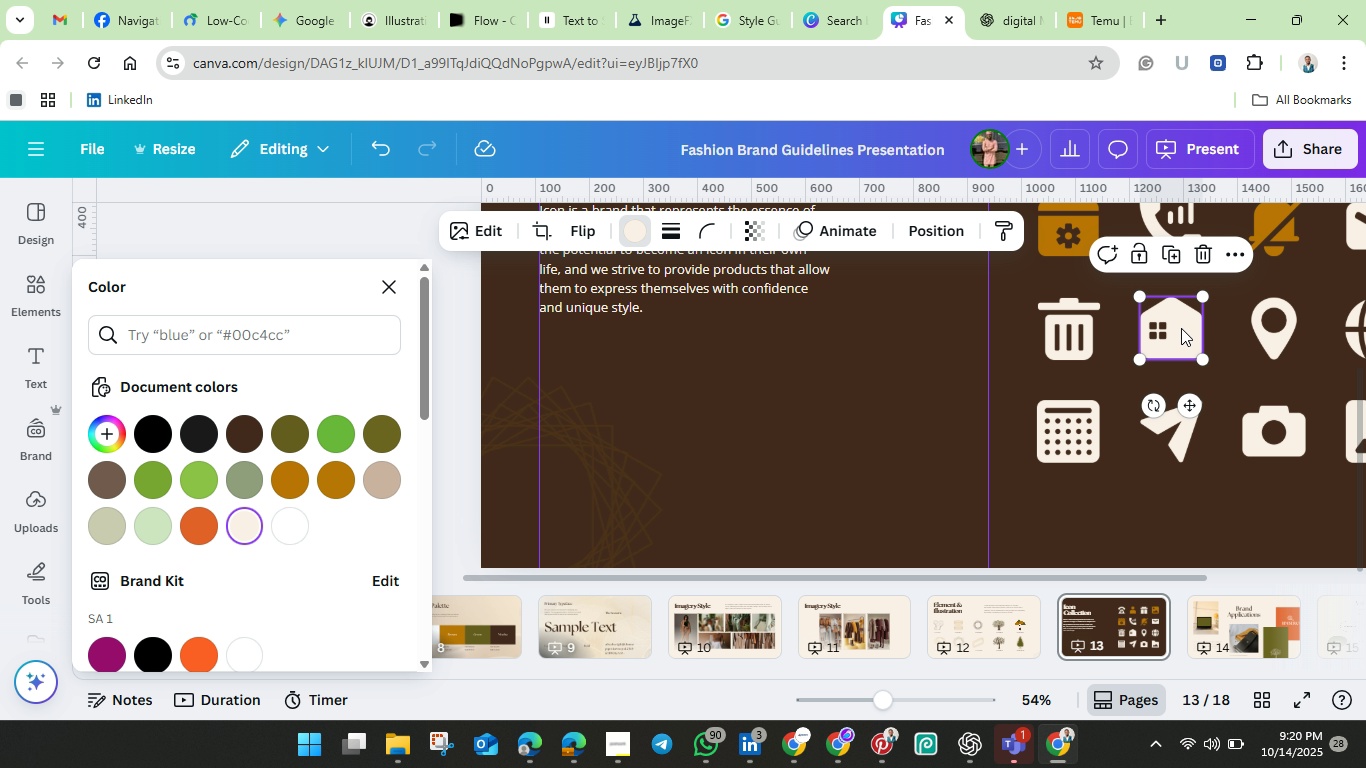 
left_click([1181, 328])
 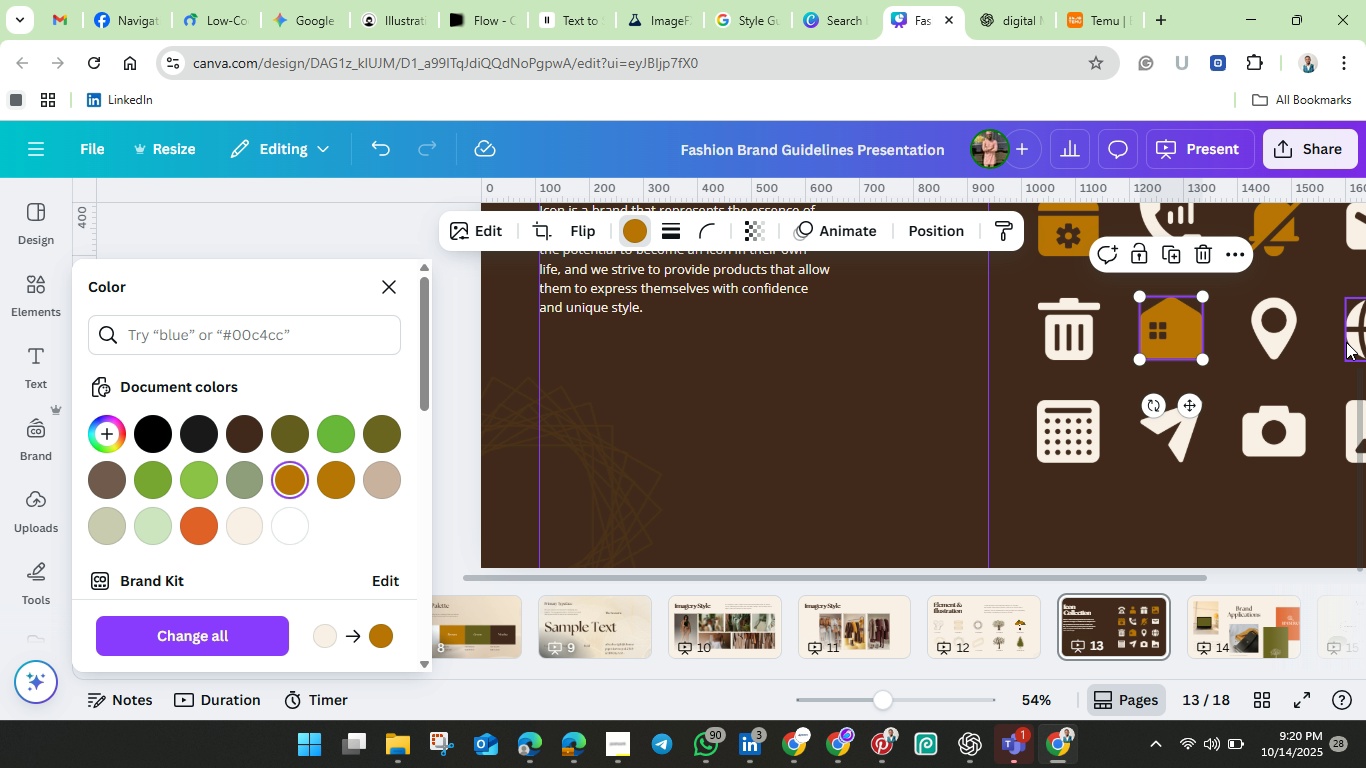 
wait(5.09)
 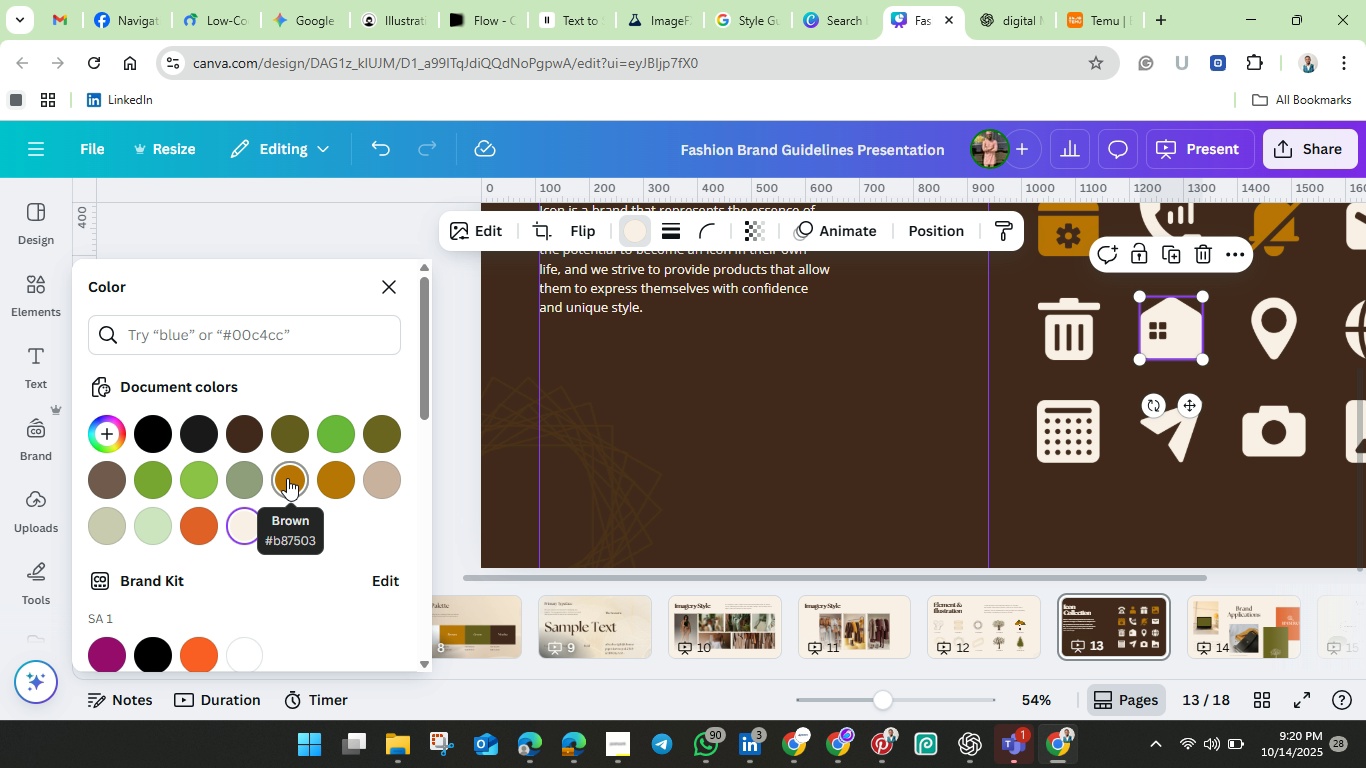 
left_click([1351, 343])
 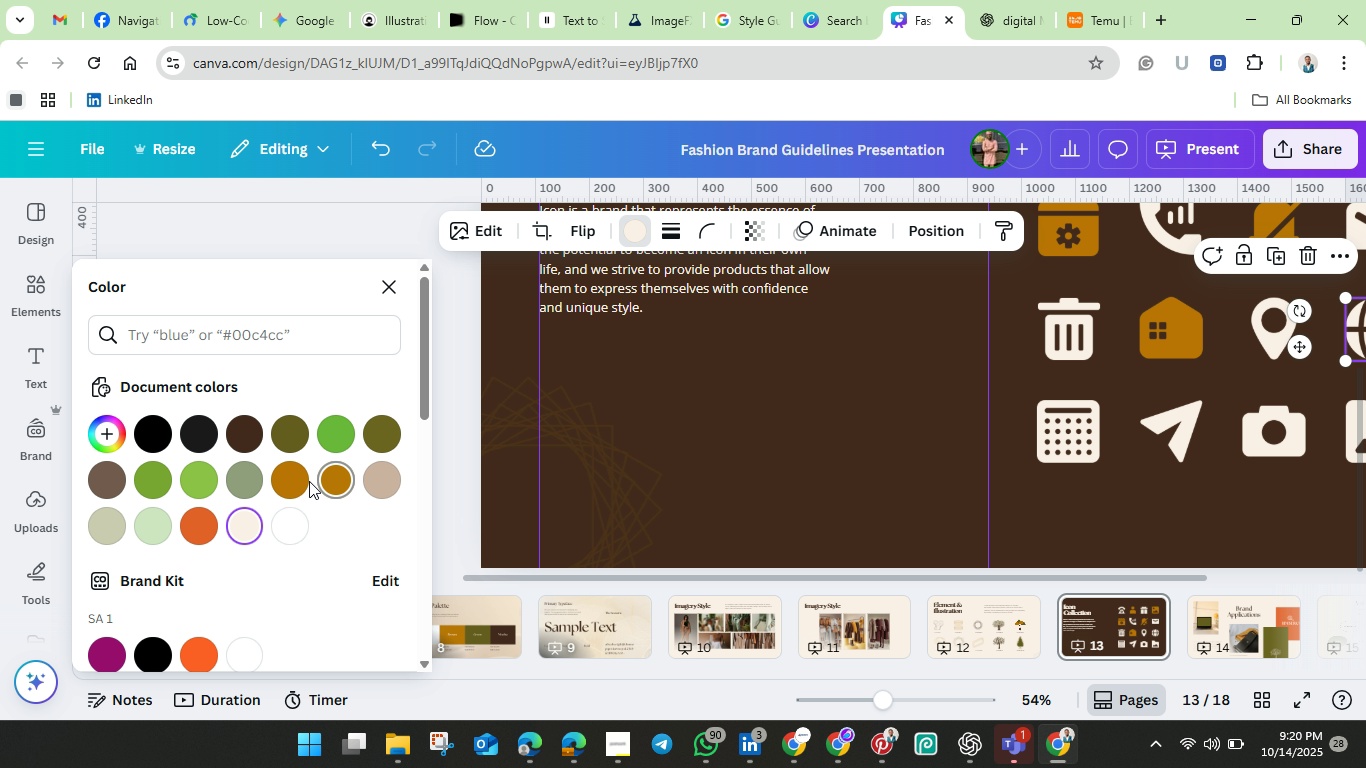 
left_click([298, 479])
 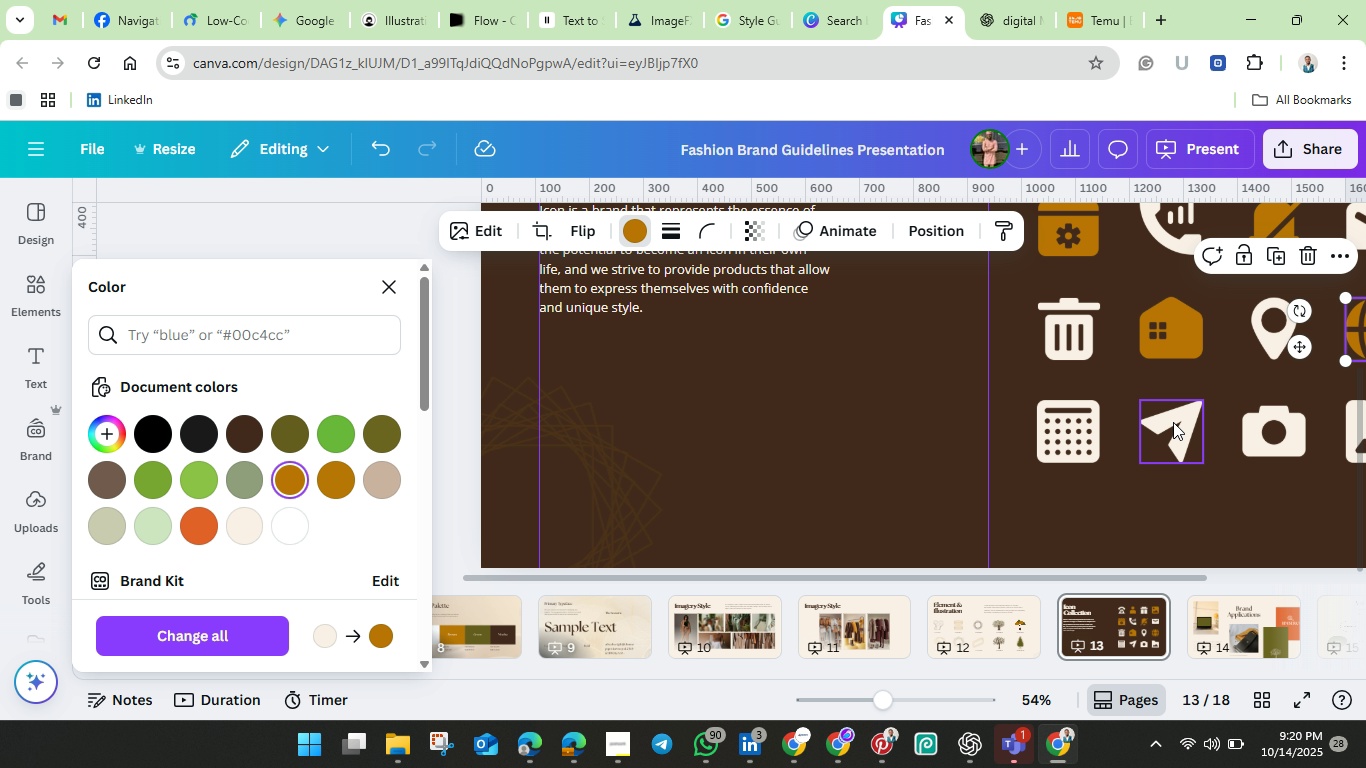 
mouse_move([1145, 438])
 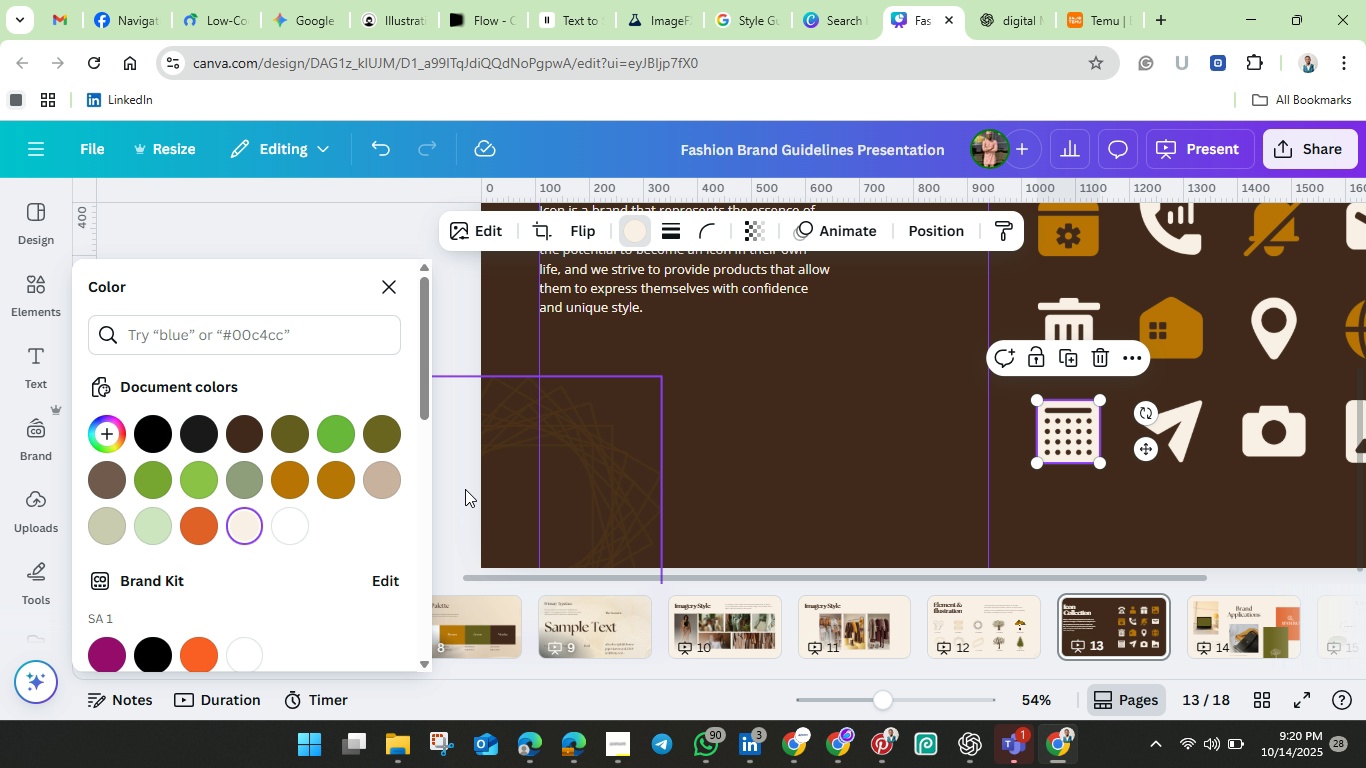 
left_click([1066, 444])
 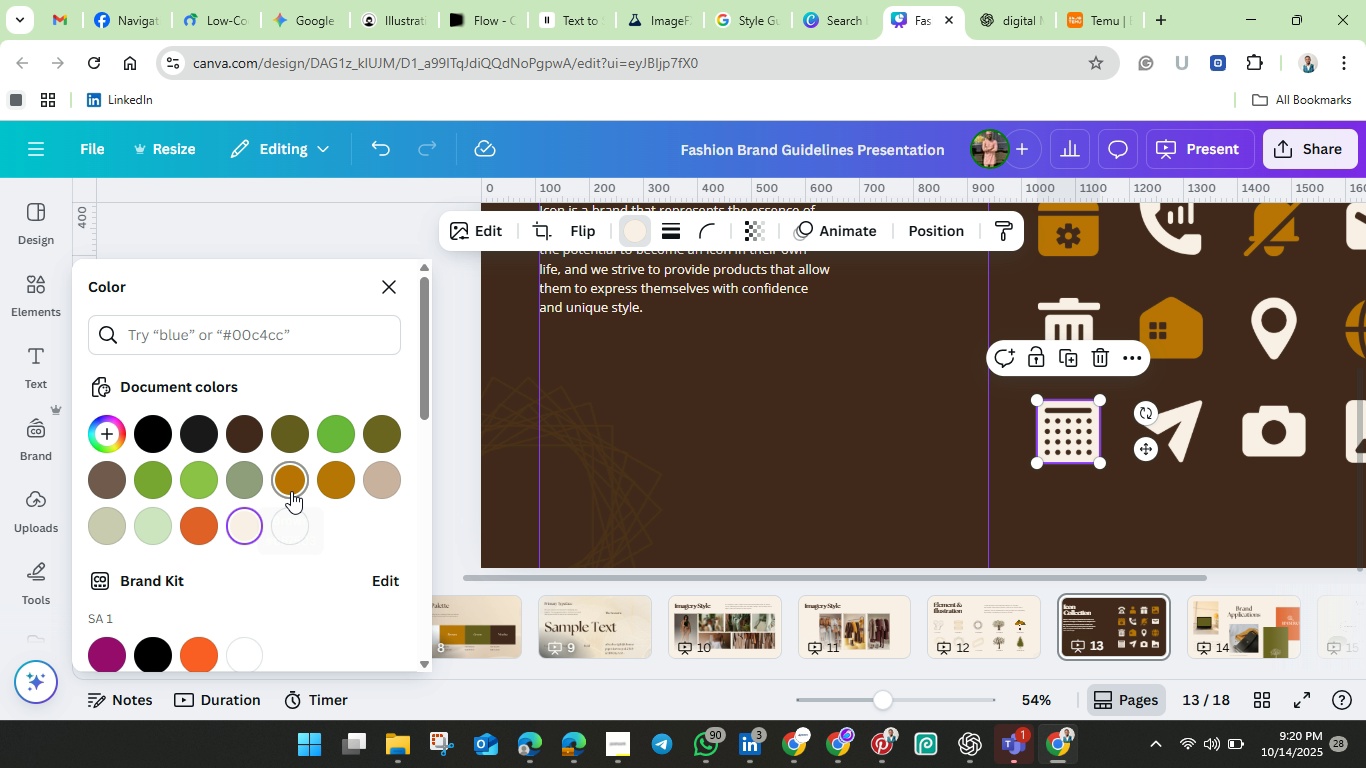 
left_click([291, 491])
 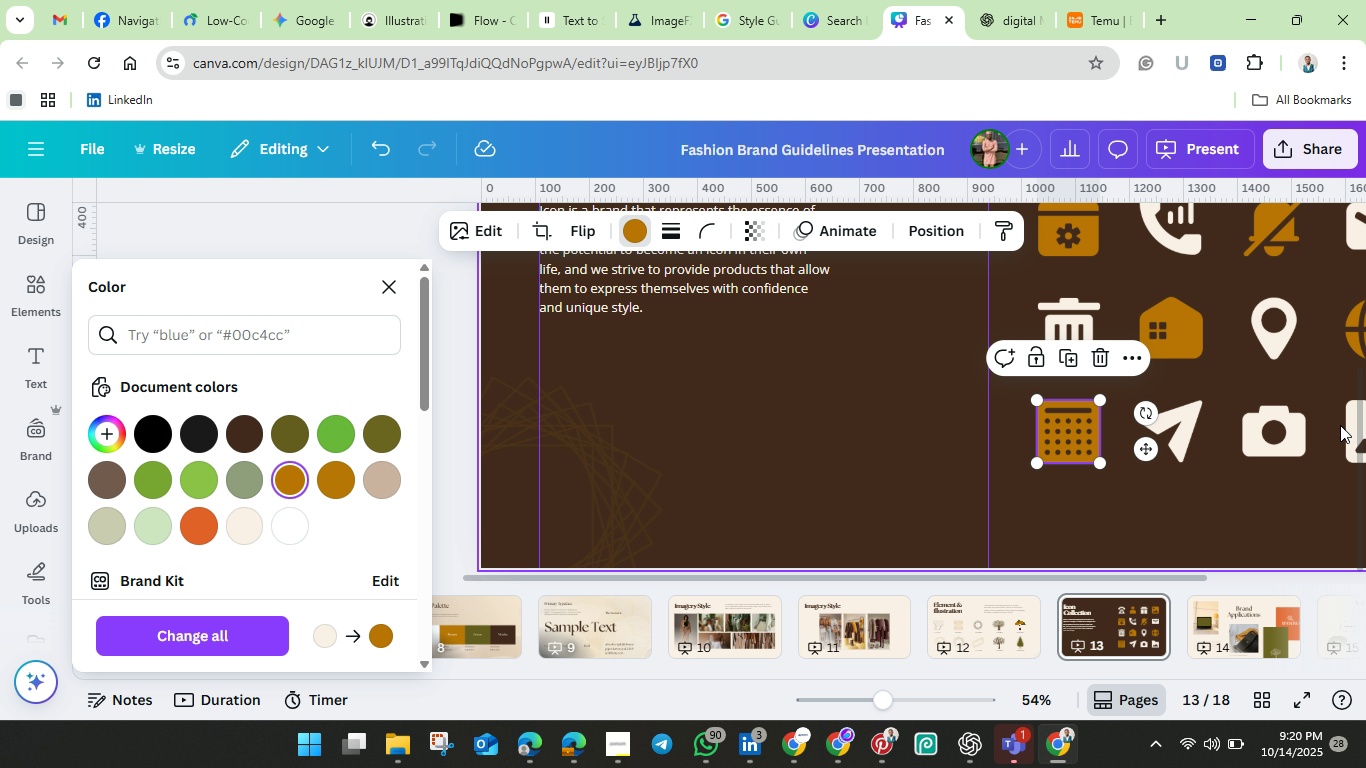 
left_click([1340, 425])
 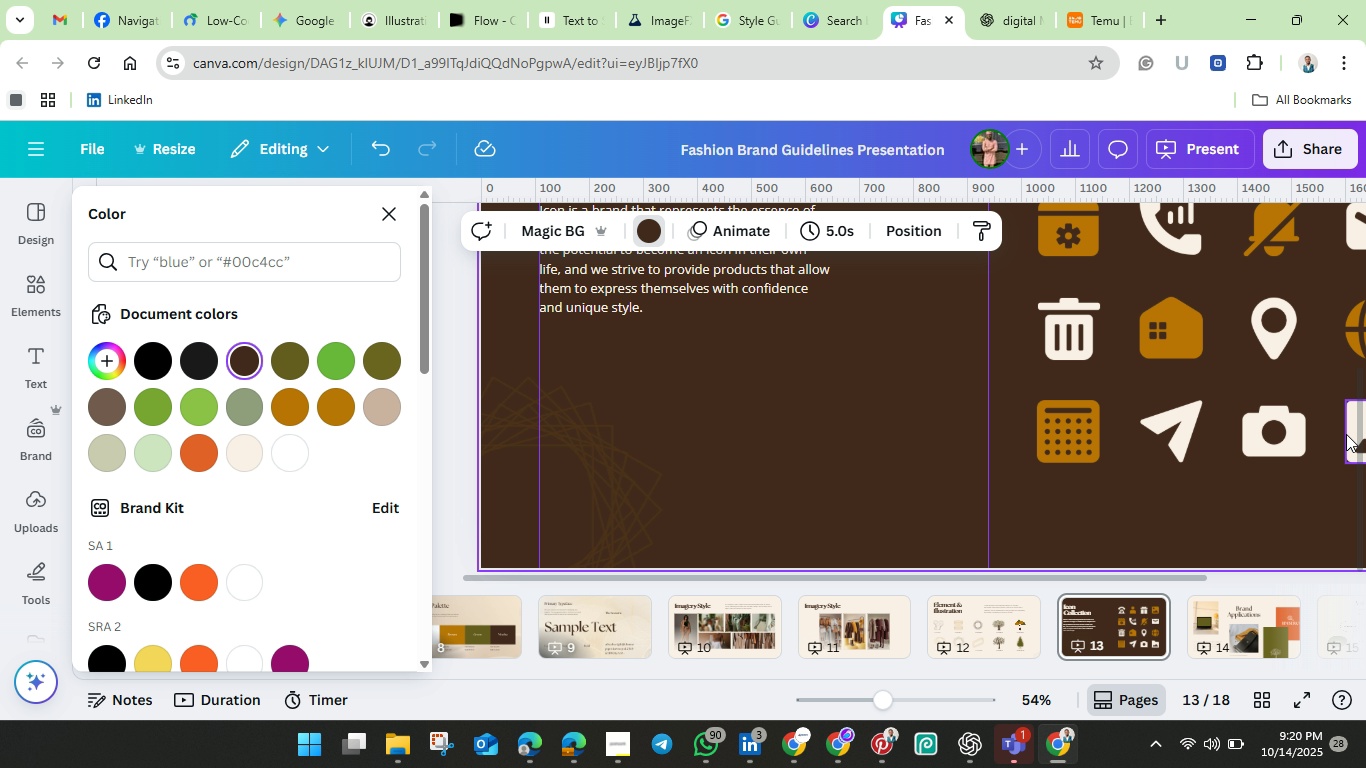 
left_click([1347, 434])
 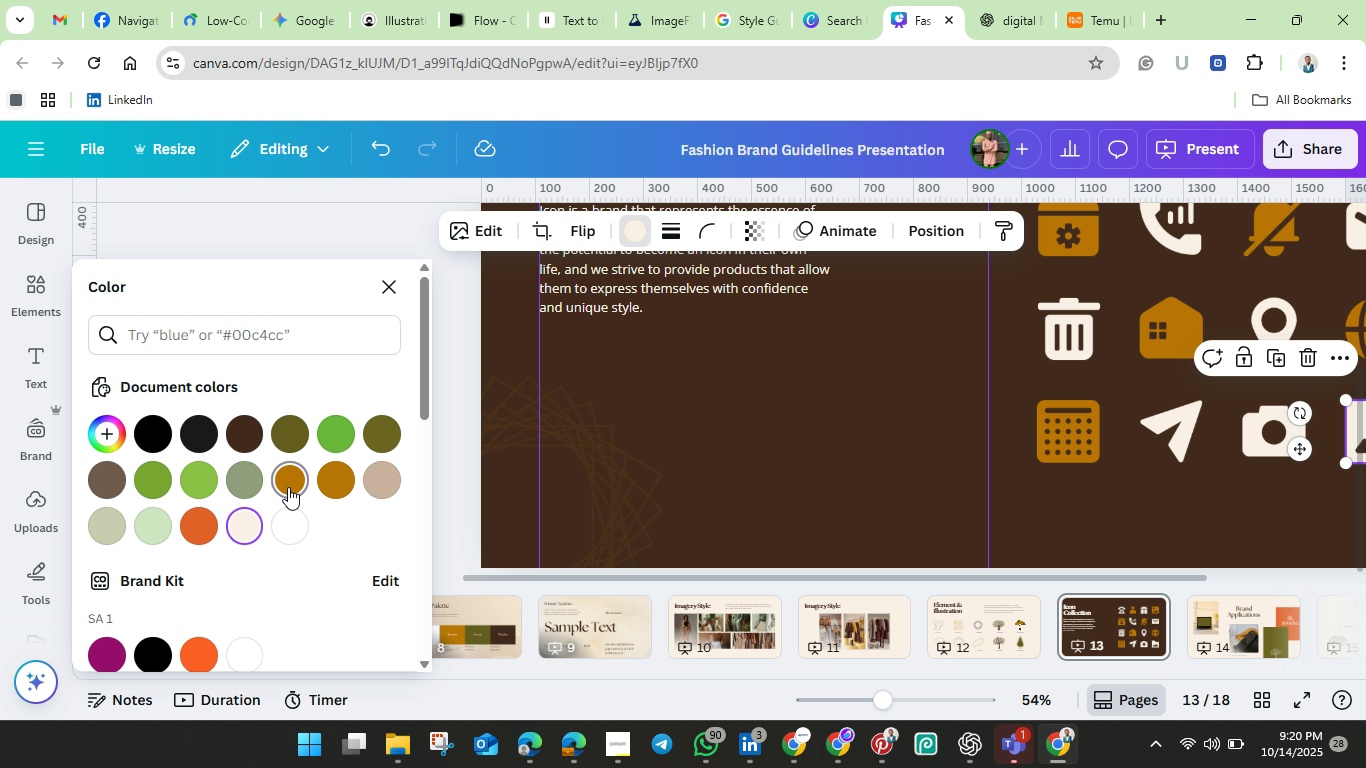 
left_click([288, 487])
 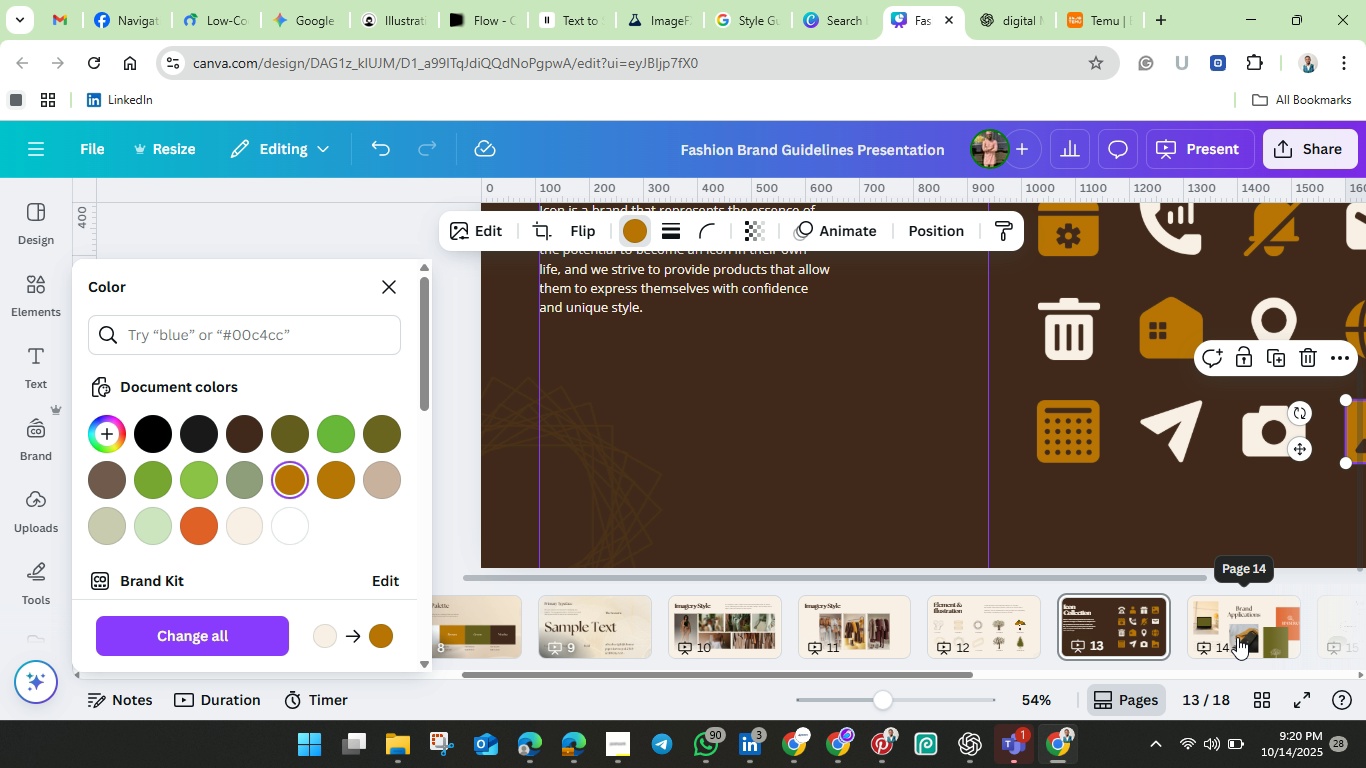 
left_click([1237, 635])
 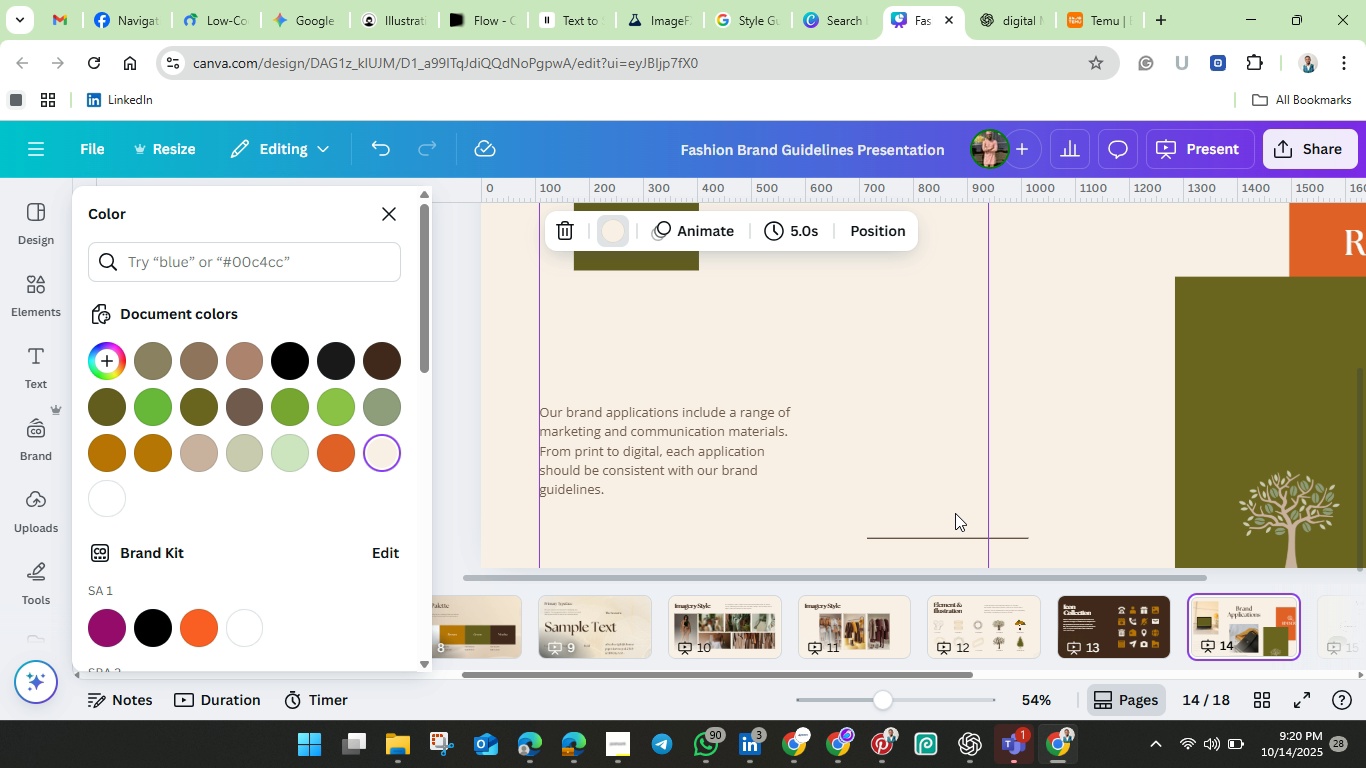 
scroll: coordinate [920, 429], scroll_direction: up, amount: 3.0
 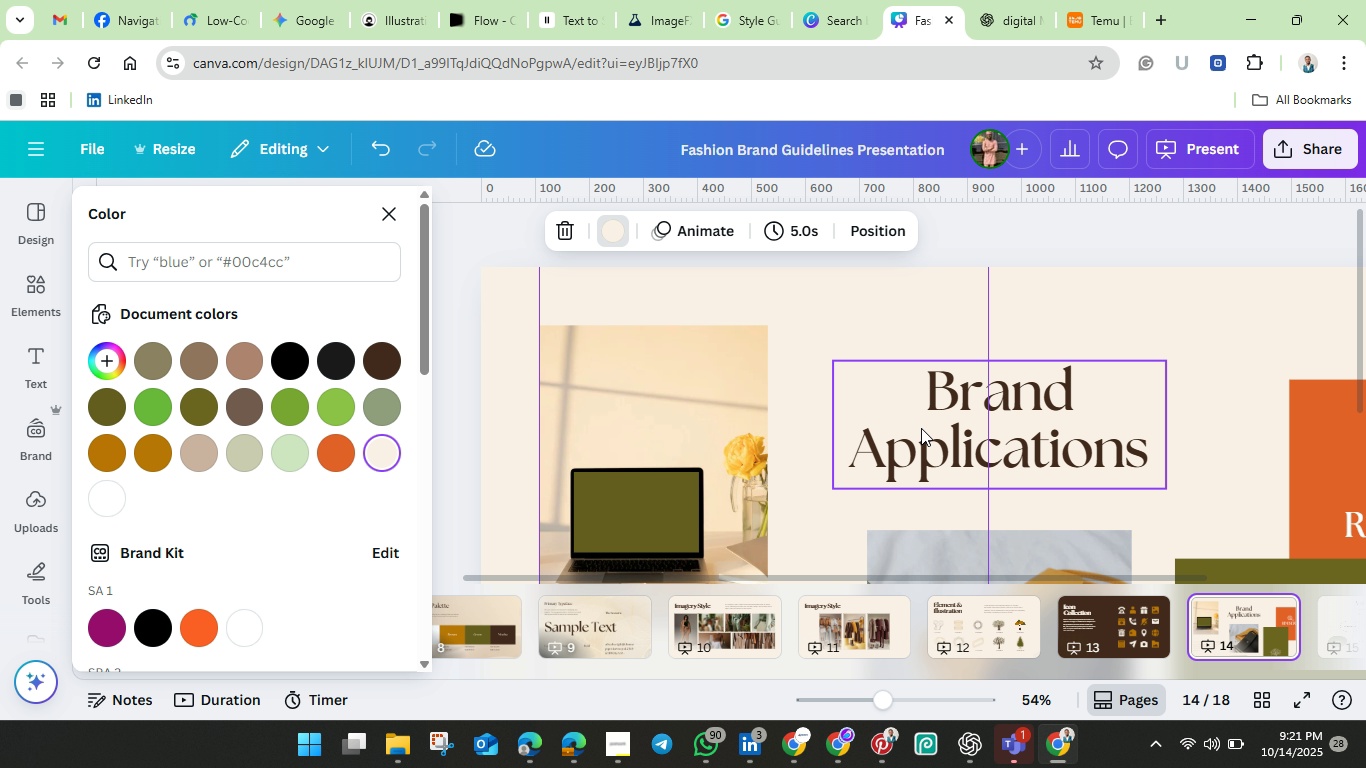 
scroll: coordinate [922, 428], scroll_direction: down, amount: 2.0
 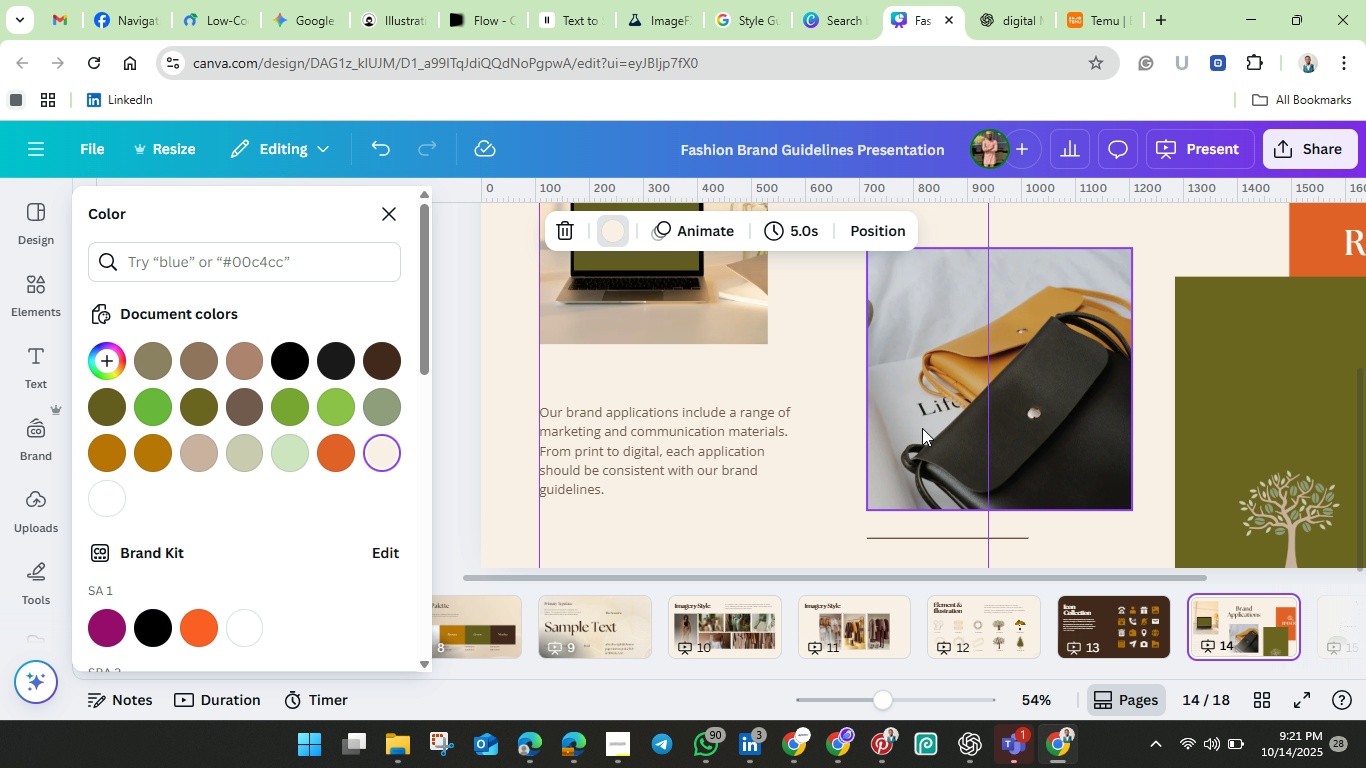 
wait(6.0)
 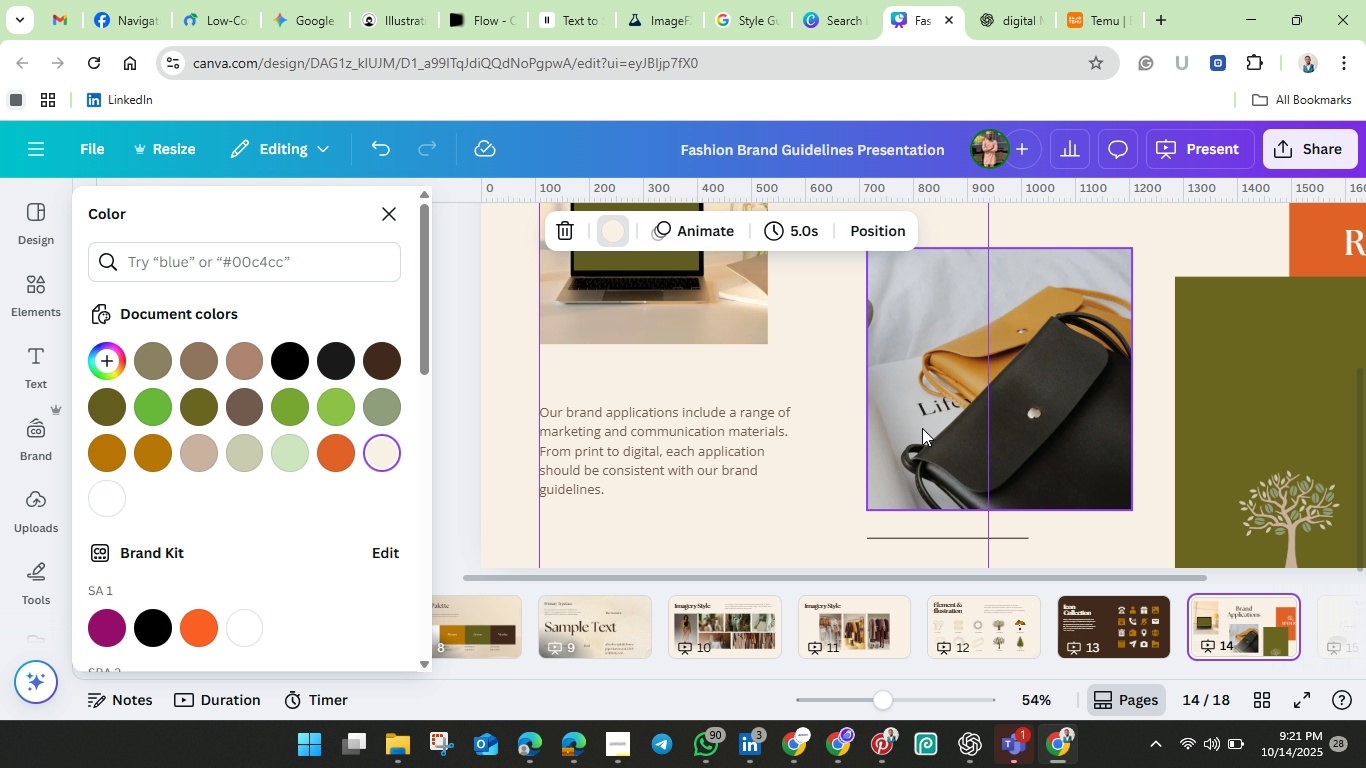 
scroll: coordinate [972, 429], scroll_direction: up, amount: 2.0
 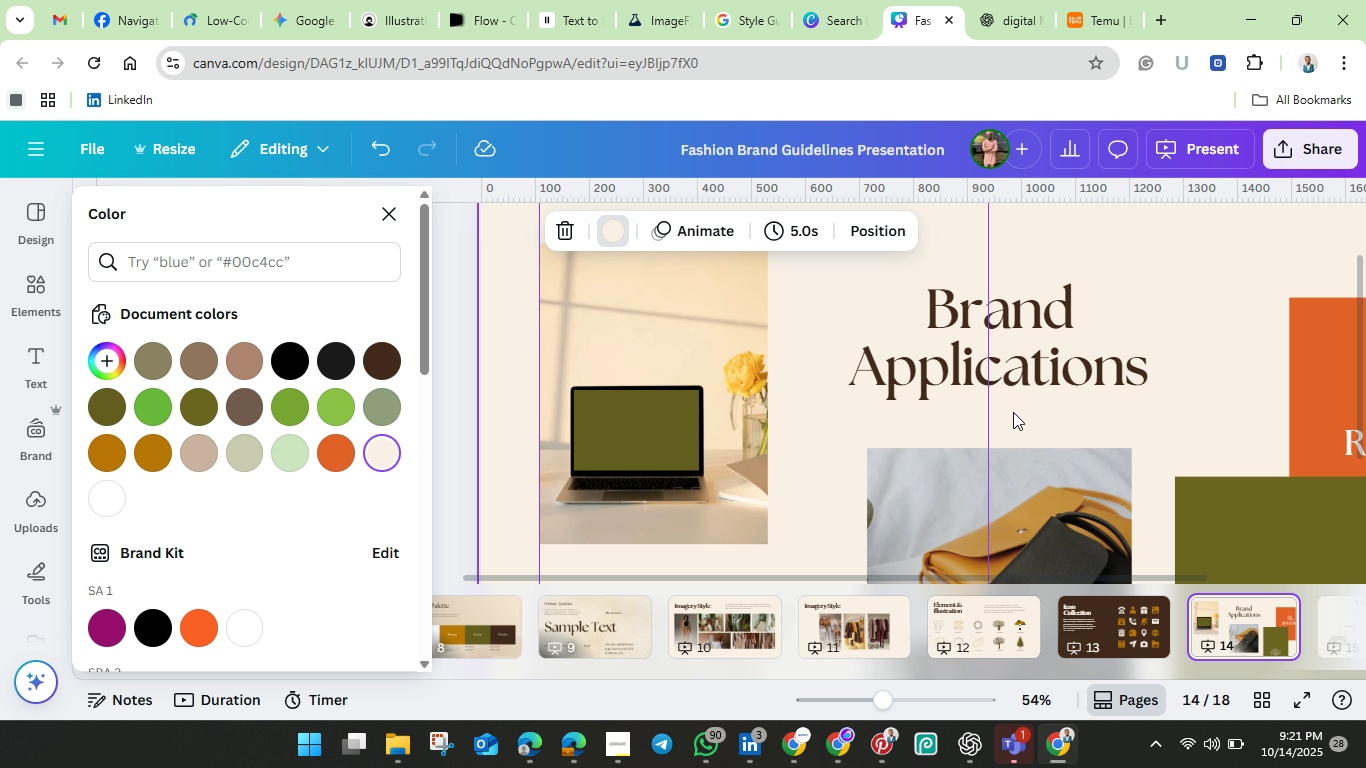 
scroll: coordinate [1074, 419], scroll_direction: down, amount: 3.0
 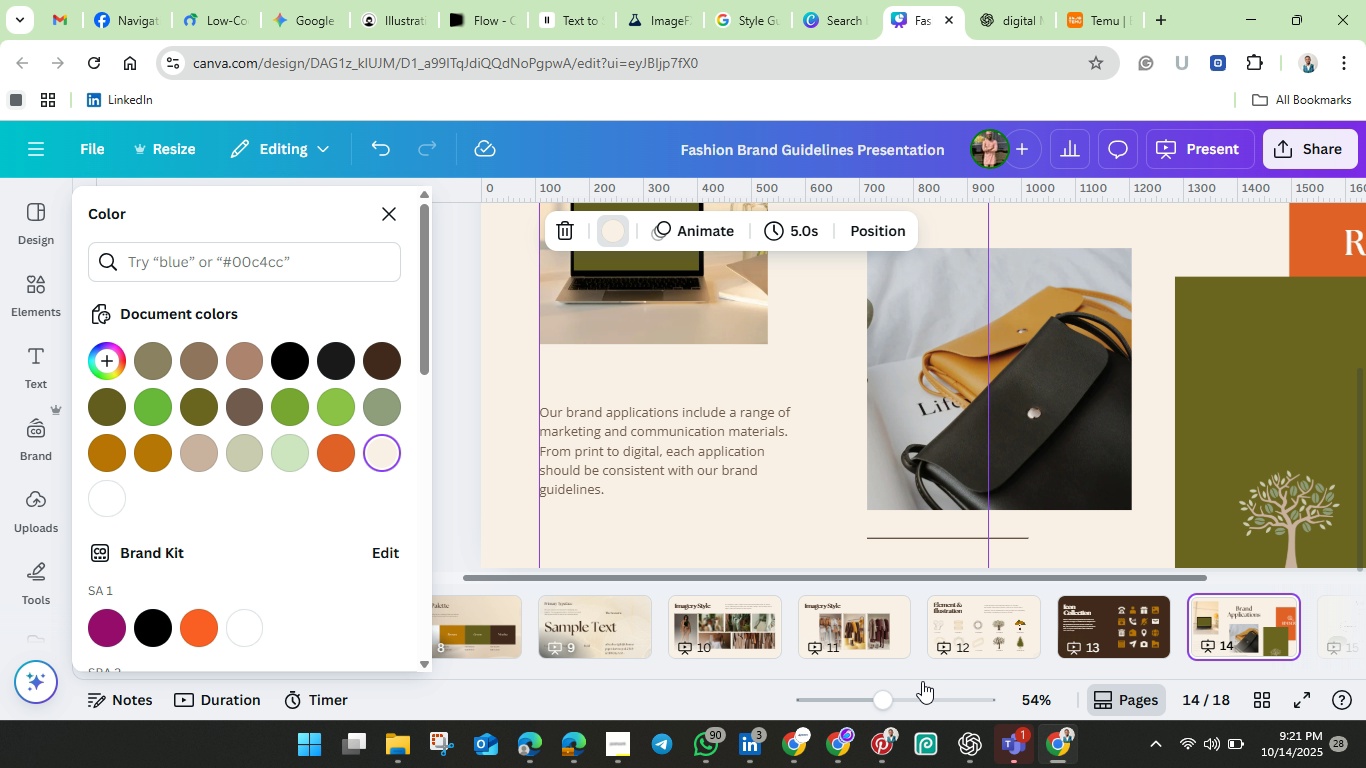 
left_click_drag(start_coordinate=[885, 697], to_coordinate=[852, 689])
 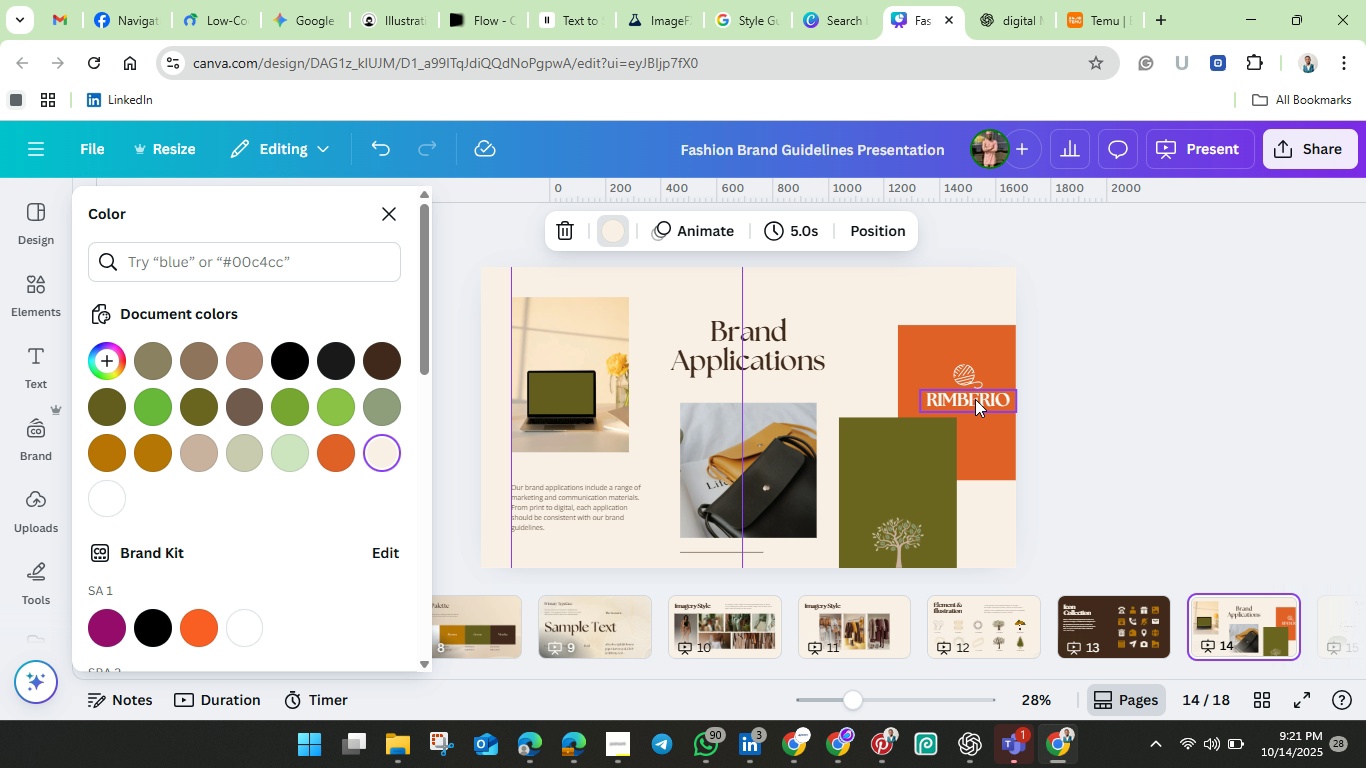 
left_click([975, 401])
 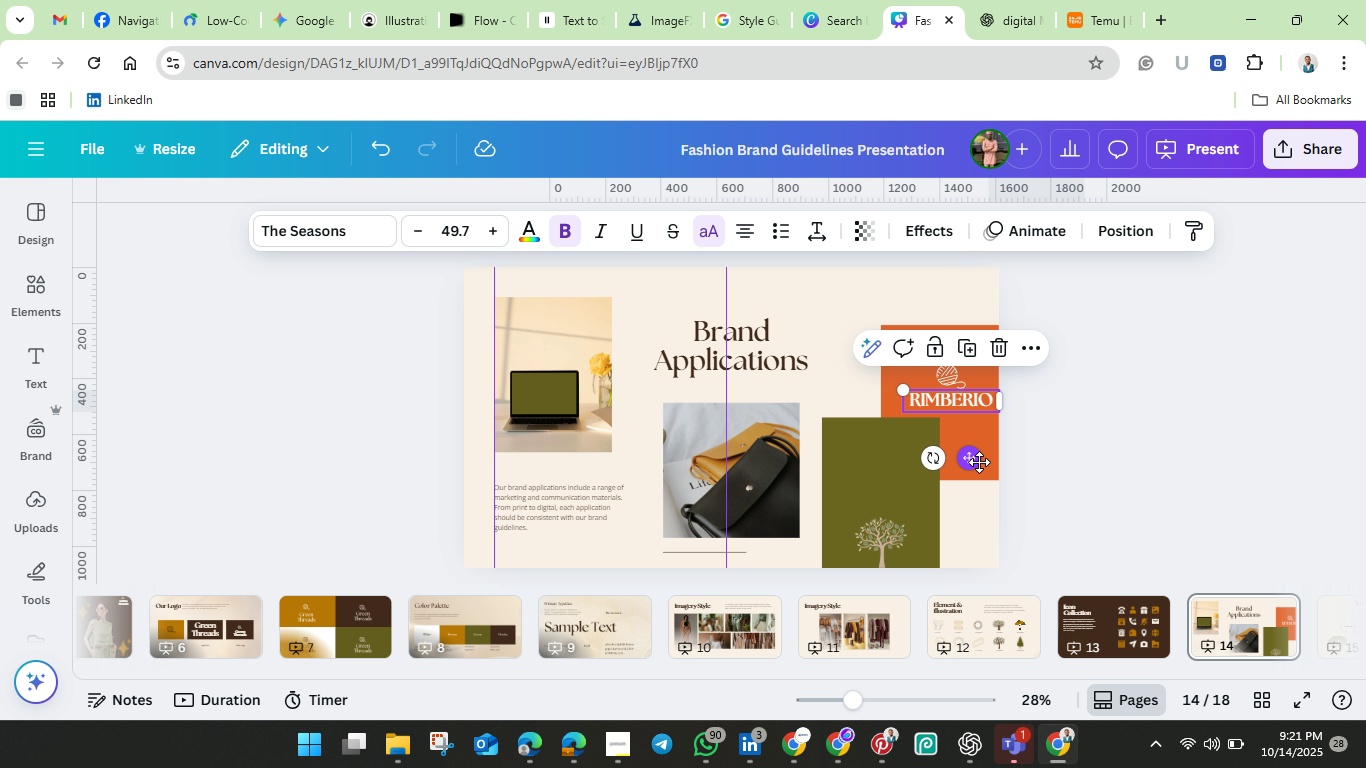 
left_click([986, 458])
 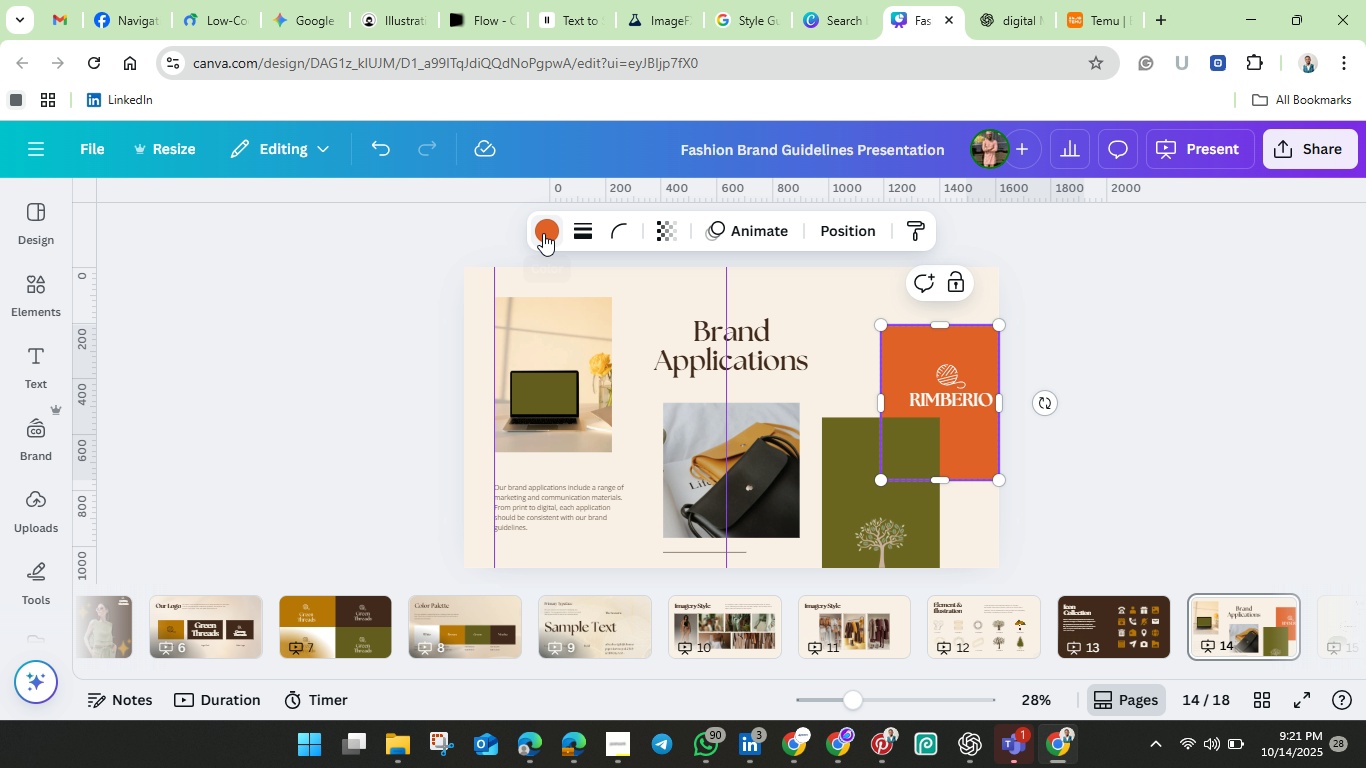 
left_click([543, 233])
 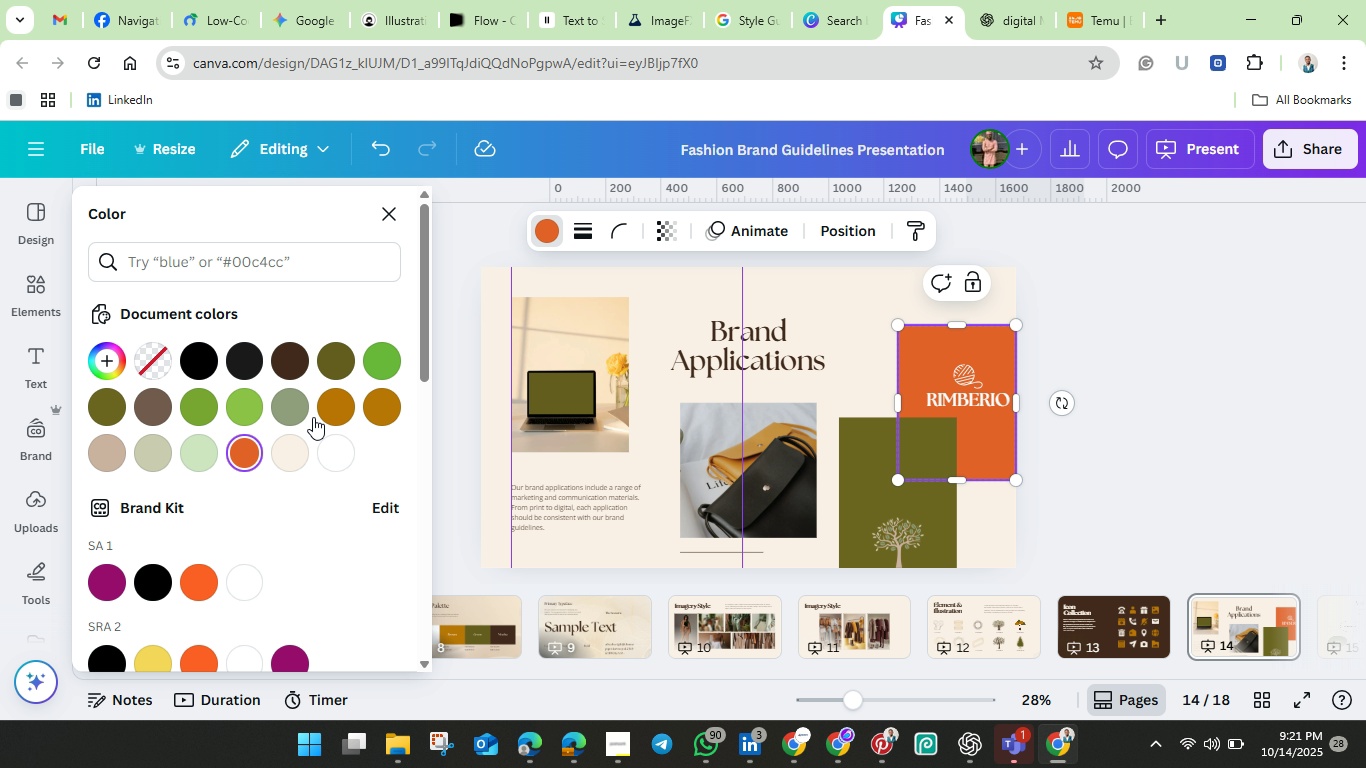 
left_click([328, 406])
 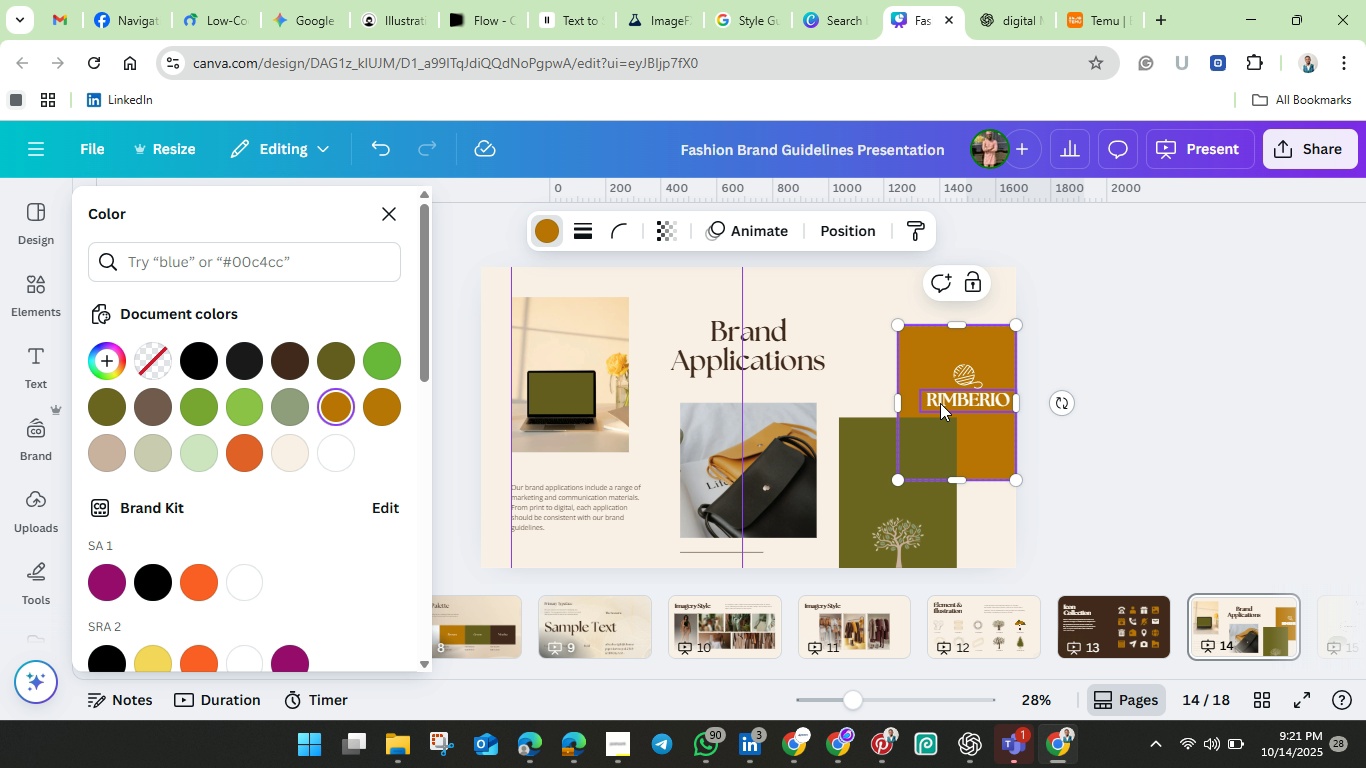 
double_click([946, 397])
 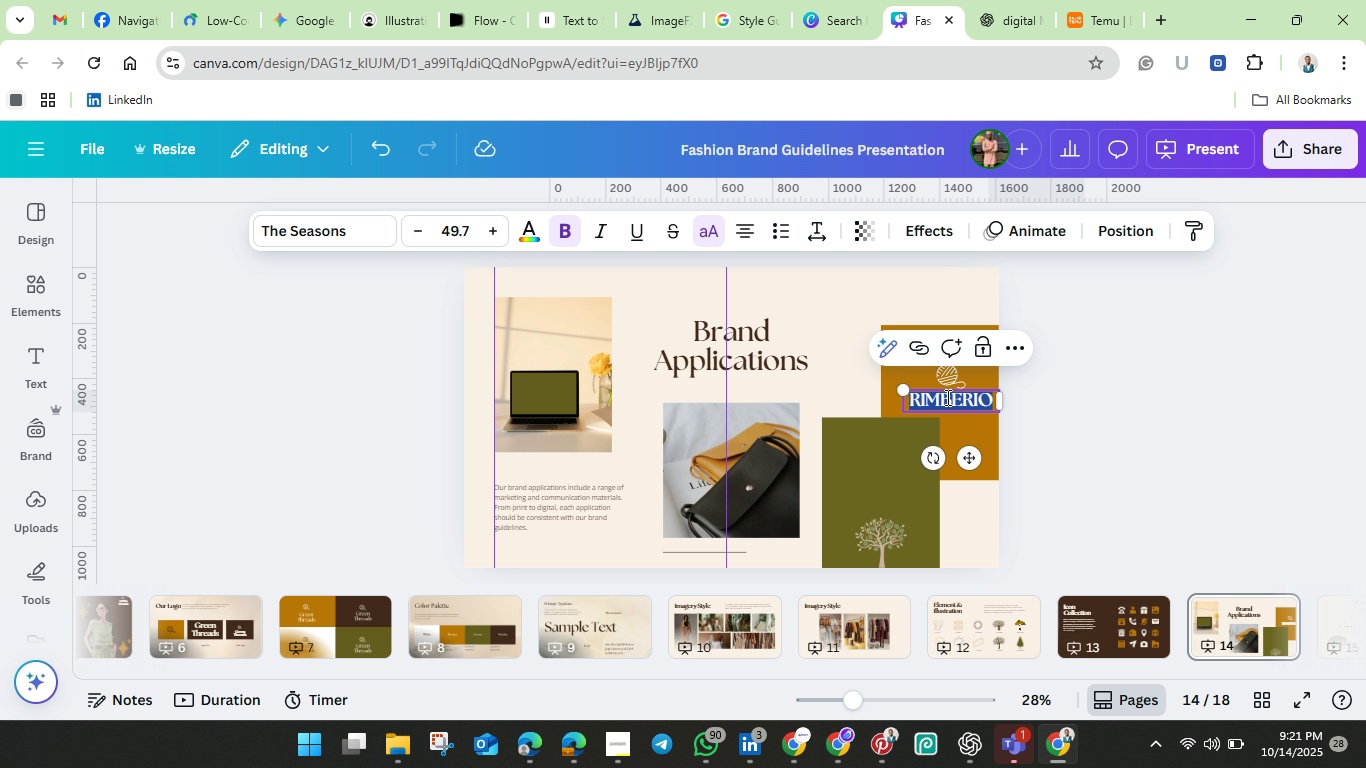 
key(Backspace)
type(Gree)
key(Backspace)
key(Backspace)
key(Backspace)
type(reeb )
key(Backspace)
key(Backspace)
type(n Threads)
 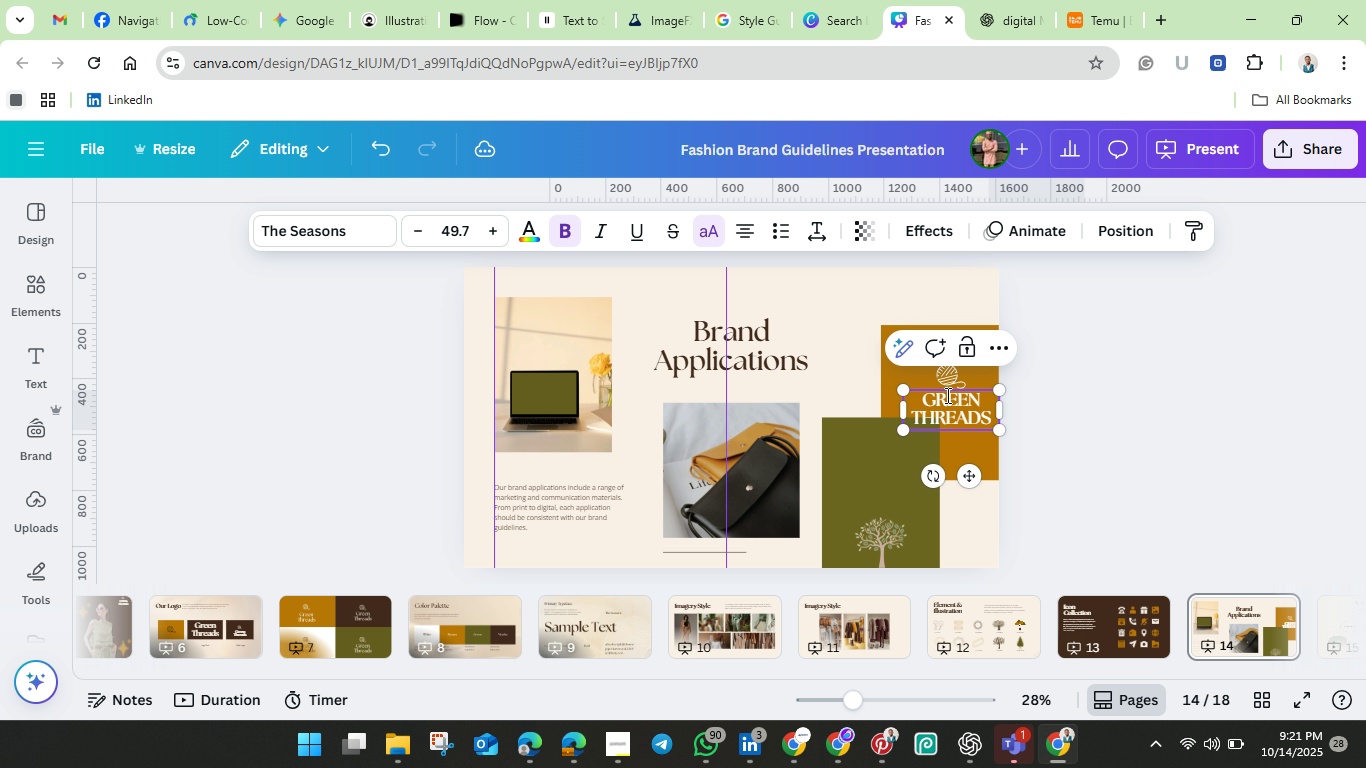 
left_click([1143, 425])
 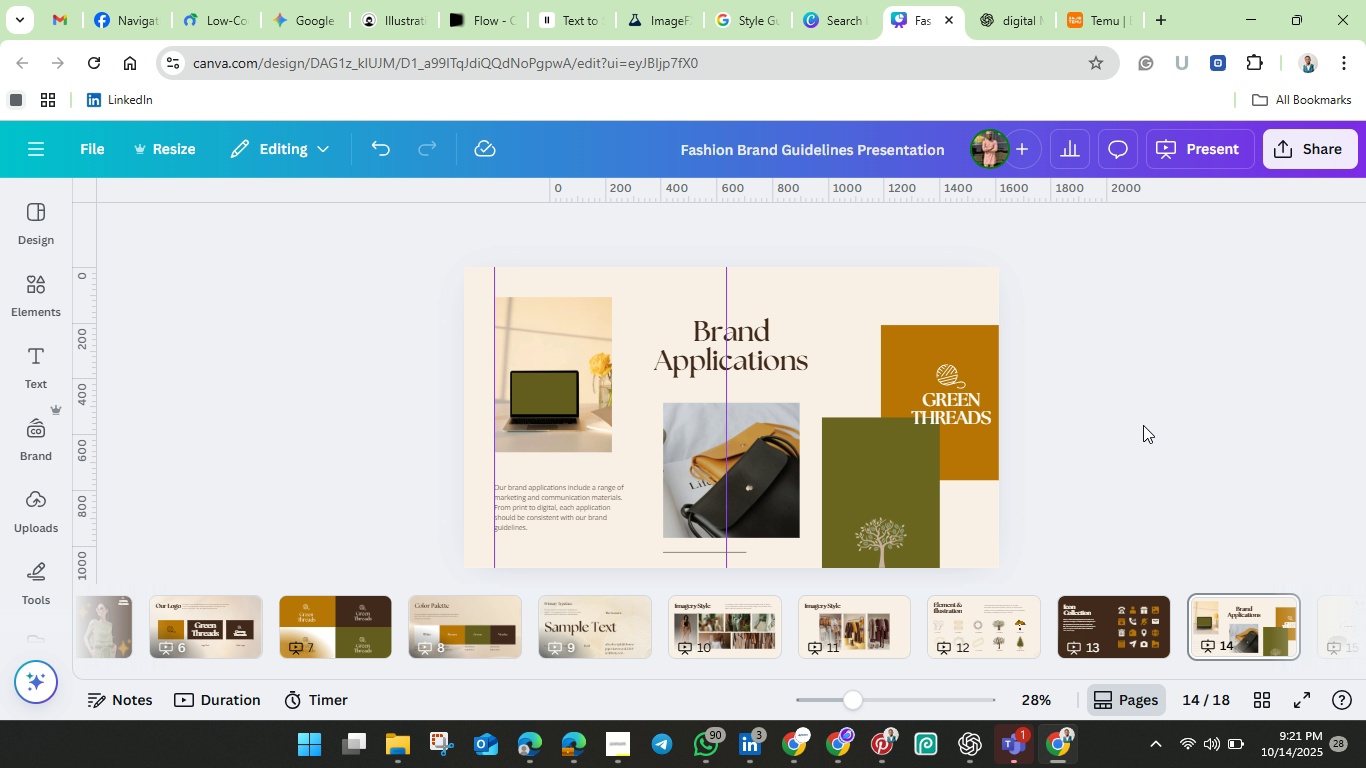 
scroll: coordinate [1136, 425], scroll_direction: down, amount: 2.0
 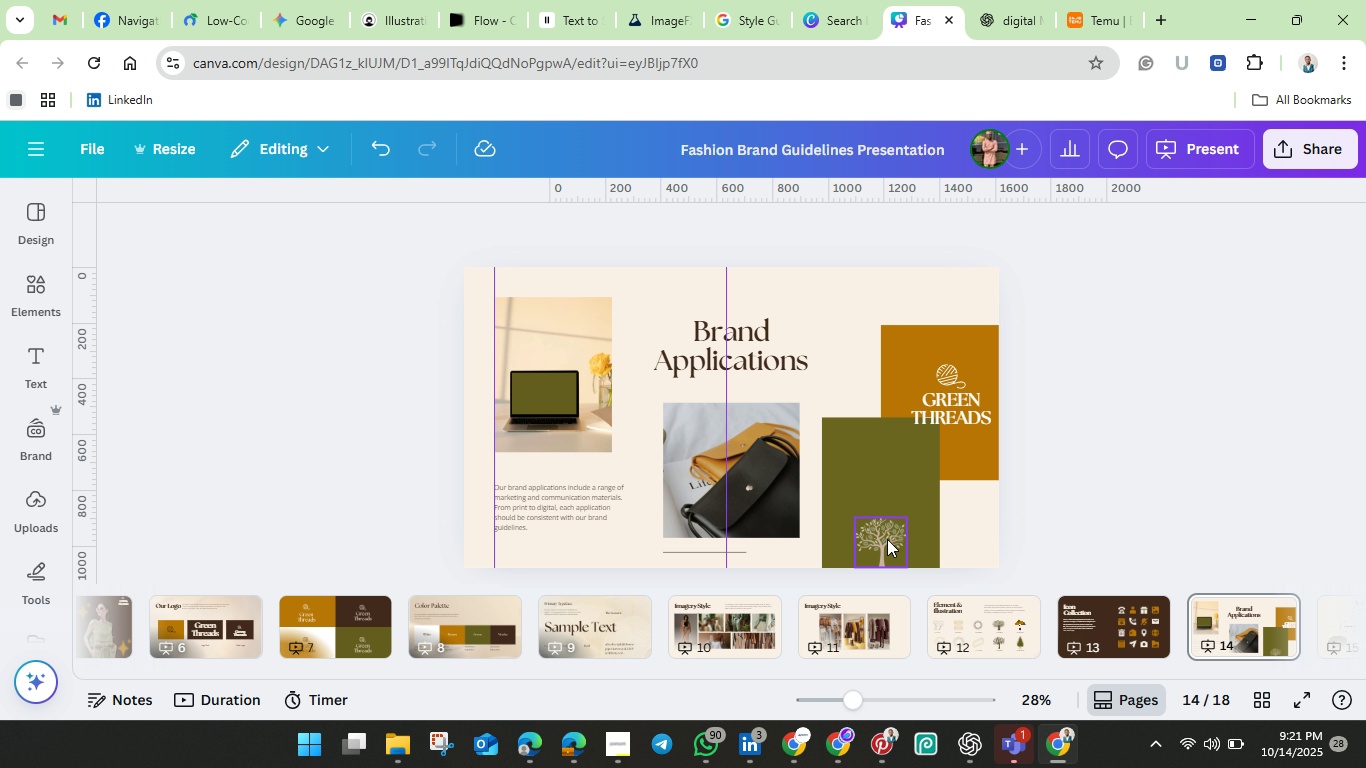 
left_click([886, 539])
 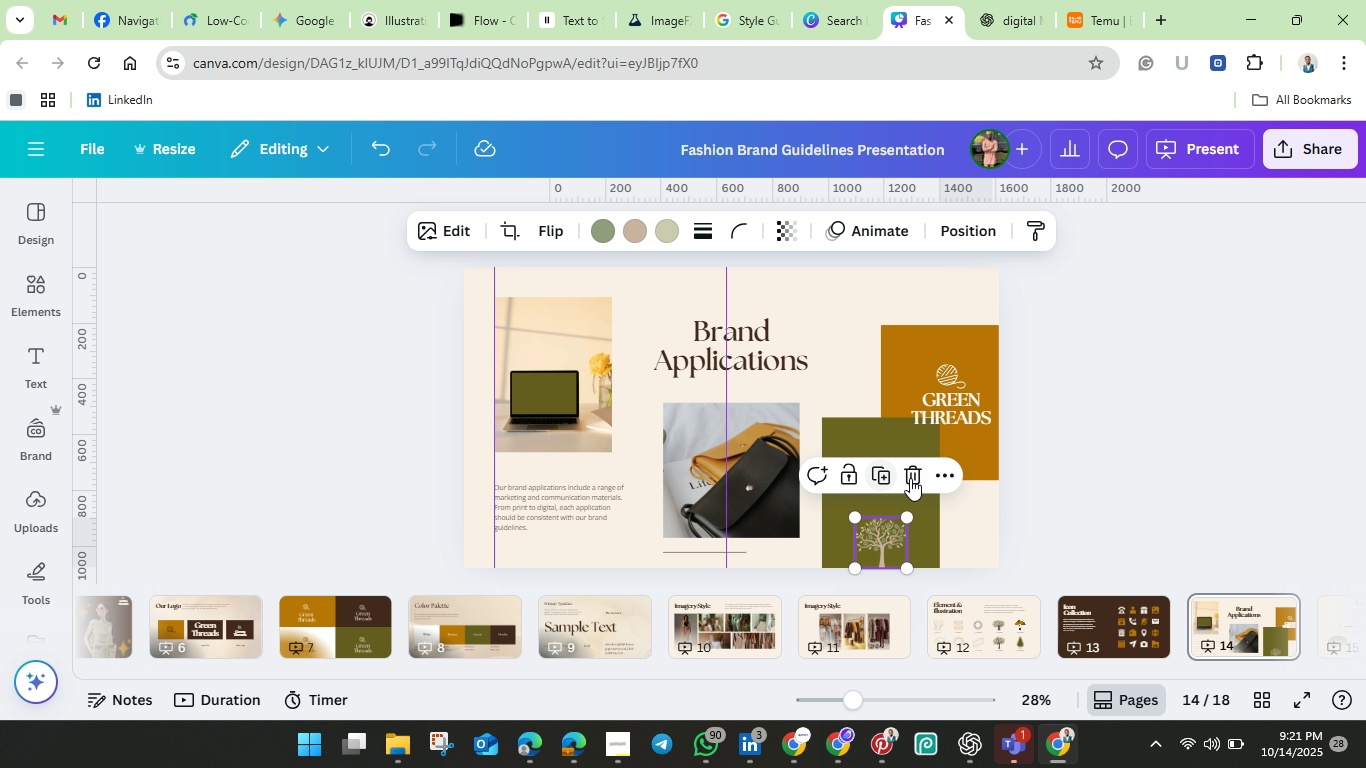 
left_click([910, 478])
 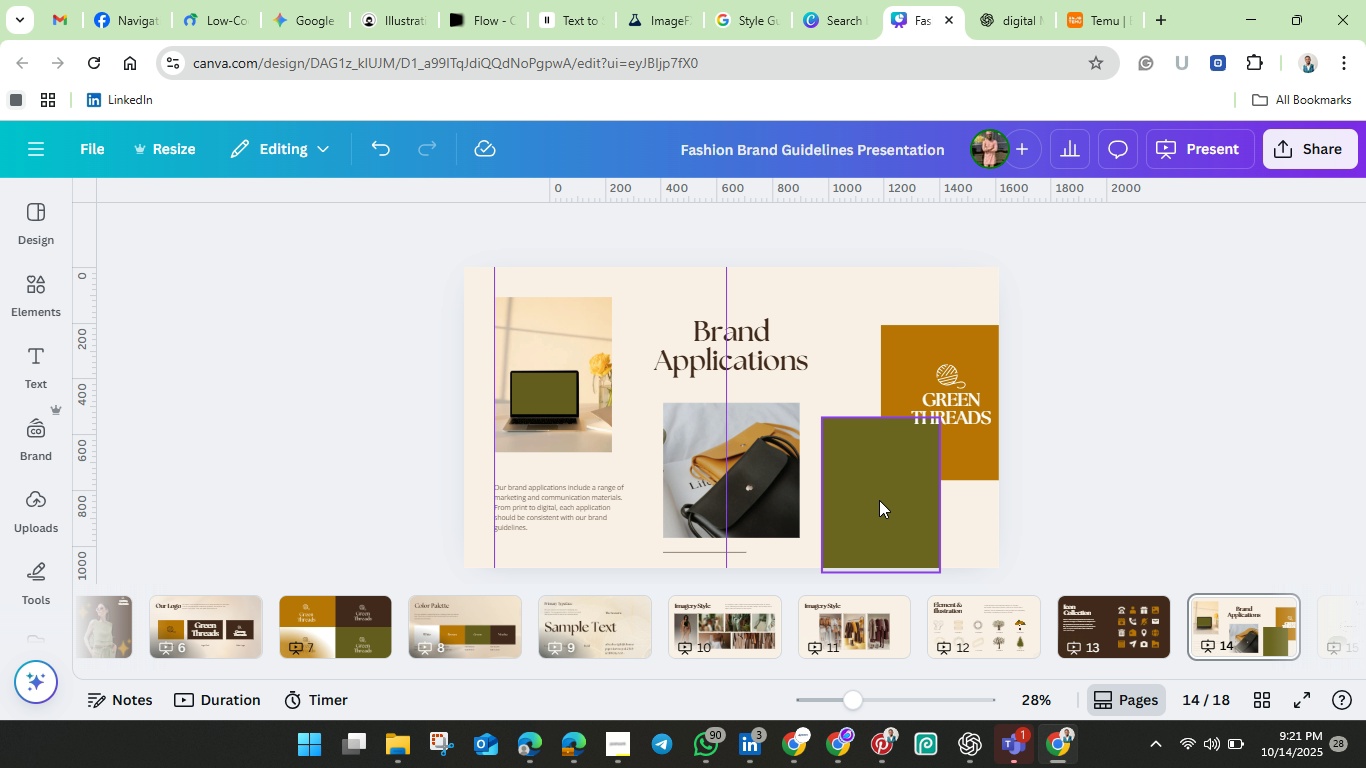 
left_click_drag(start_coordinate=[879, 500], to_coordinate=[864, 527])
 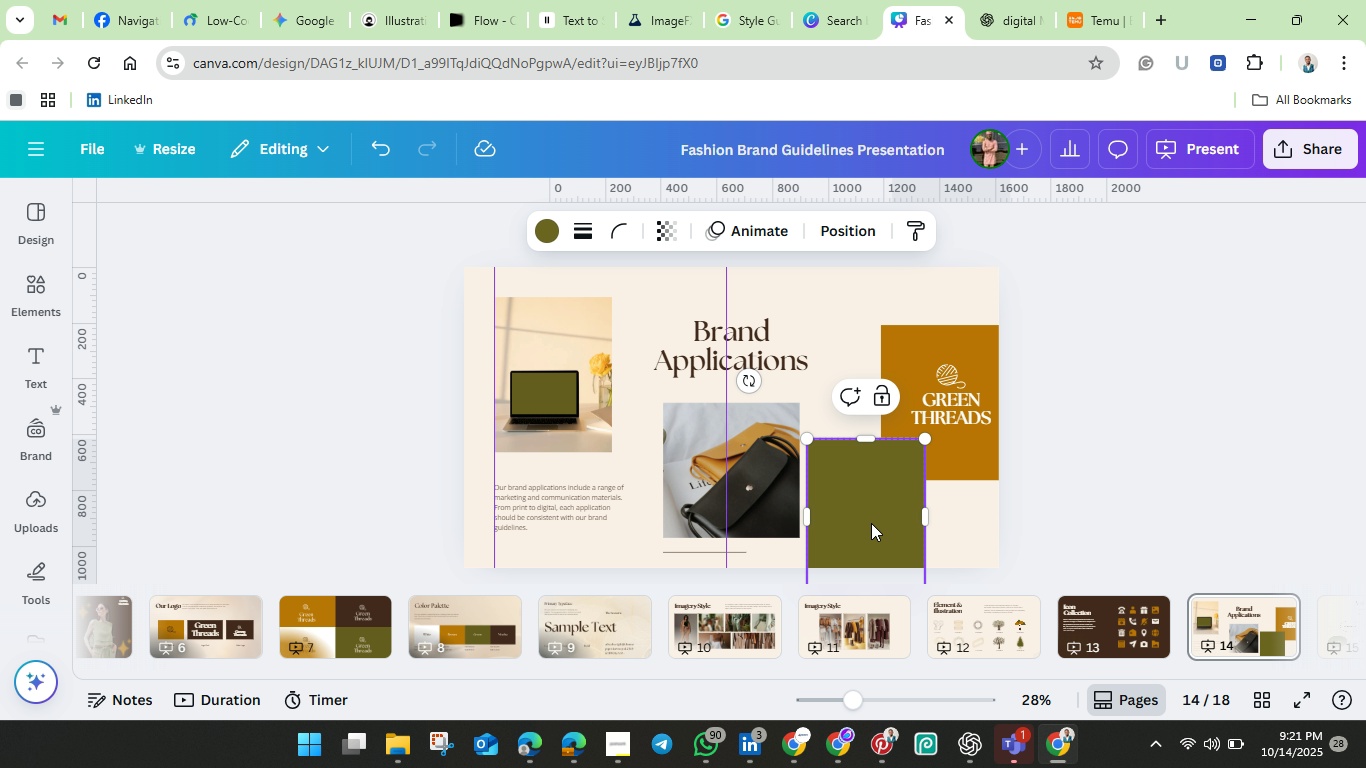 
scroll: coordinate [871, 523], scroll_direction: down, amount: 2.0
 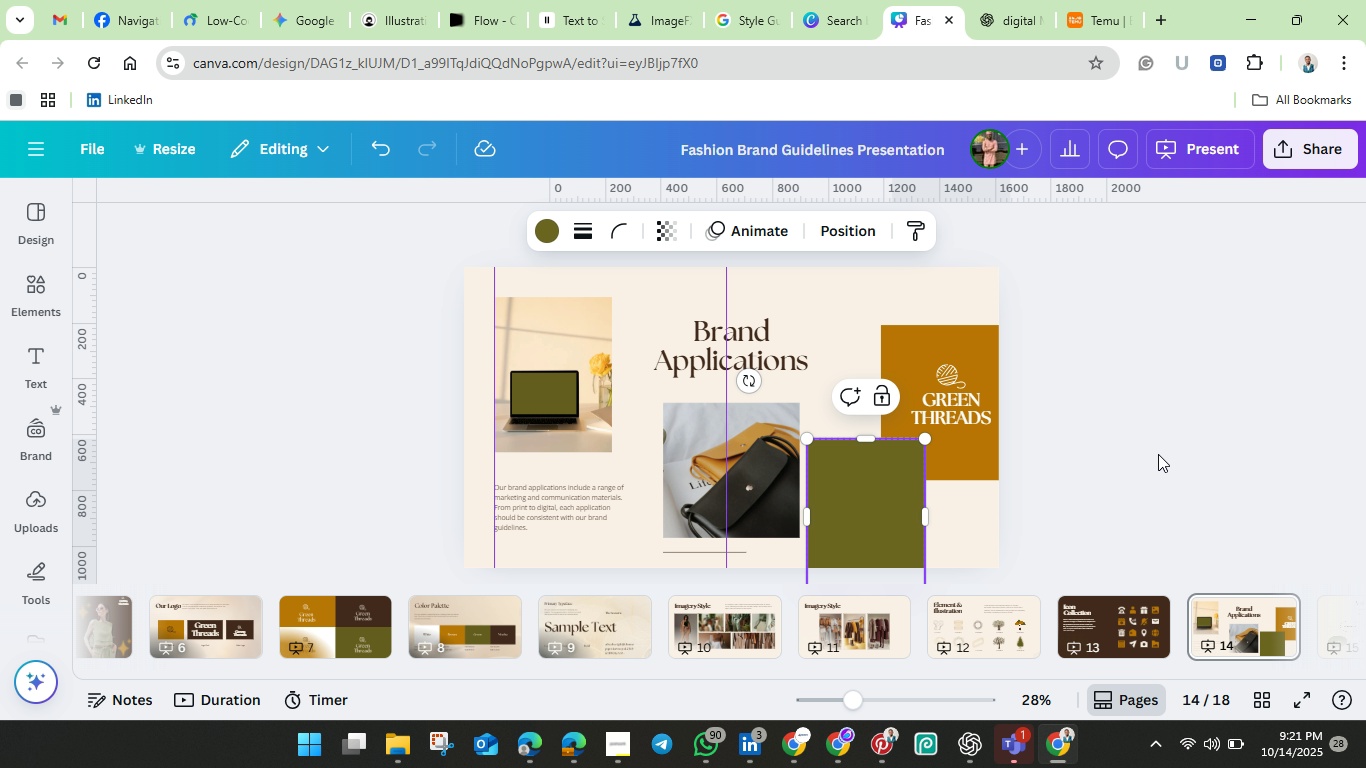 
left_click([1158, 454])
 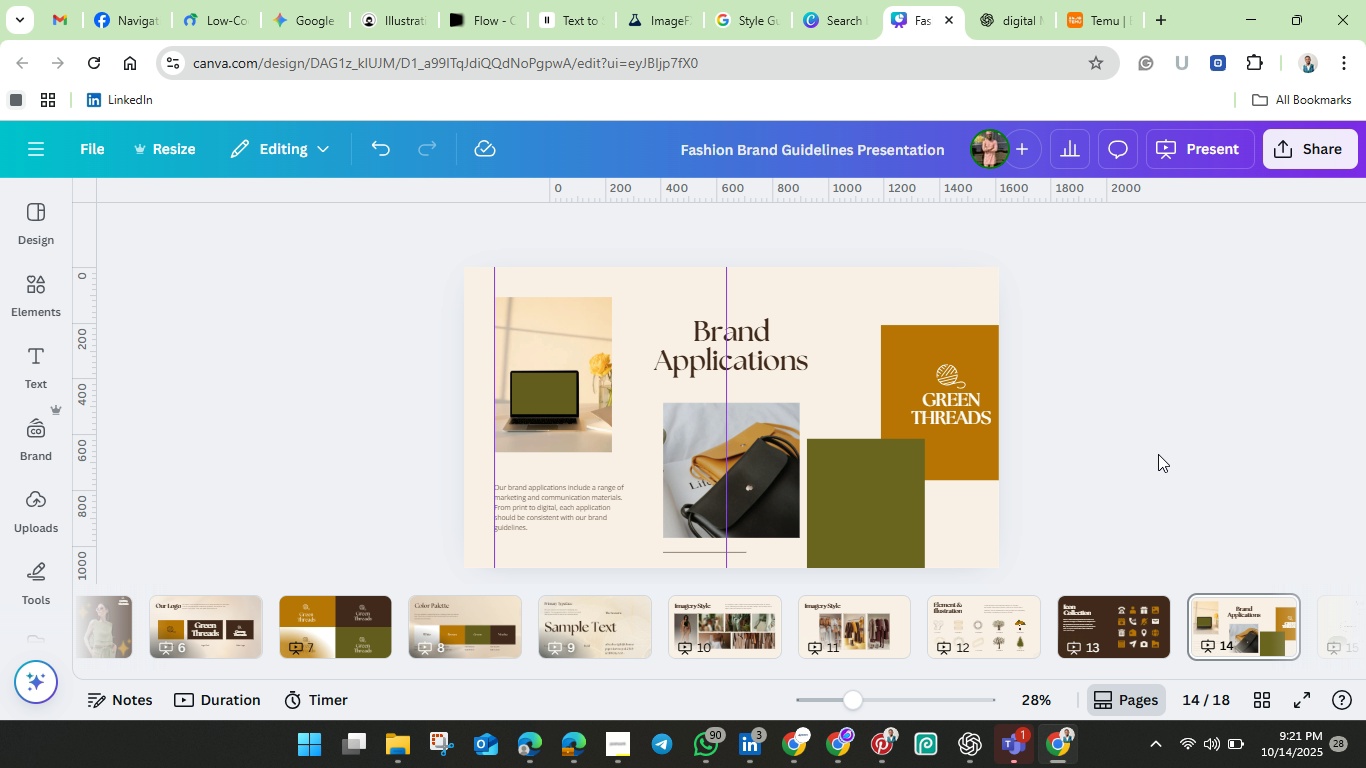 
scroll: coordinate [1158, 454], scroll_direction: down, amount: 1.0
 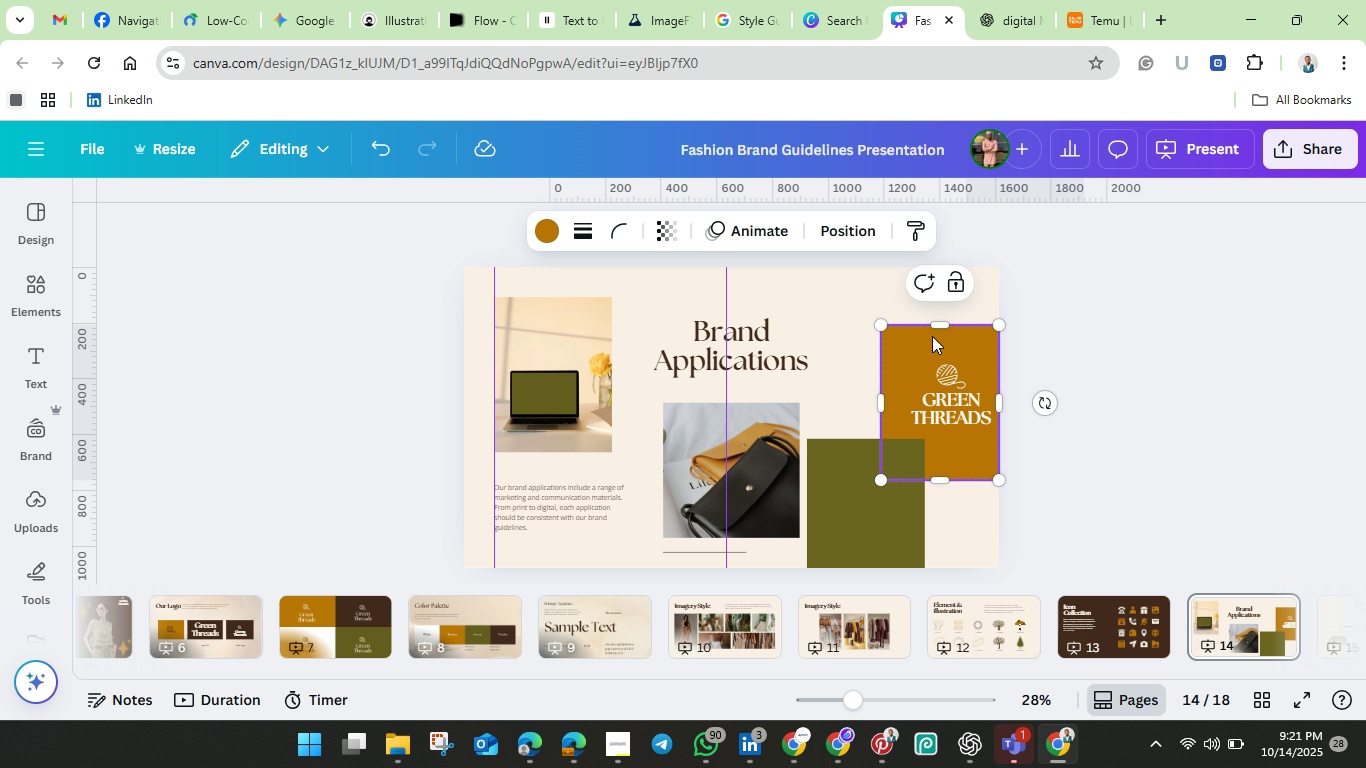 
left_click([932, 336])
 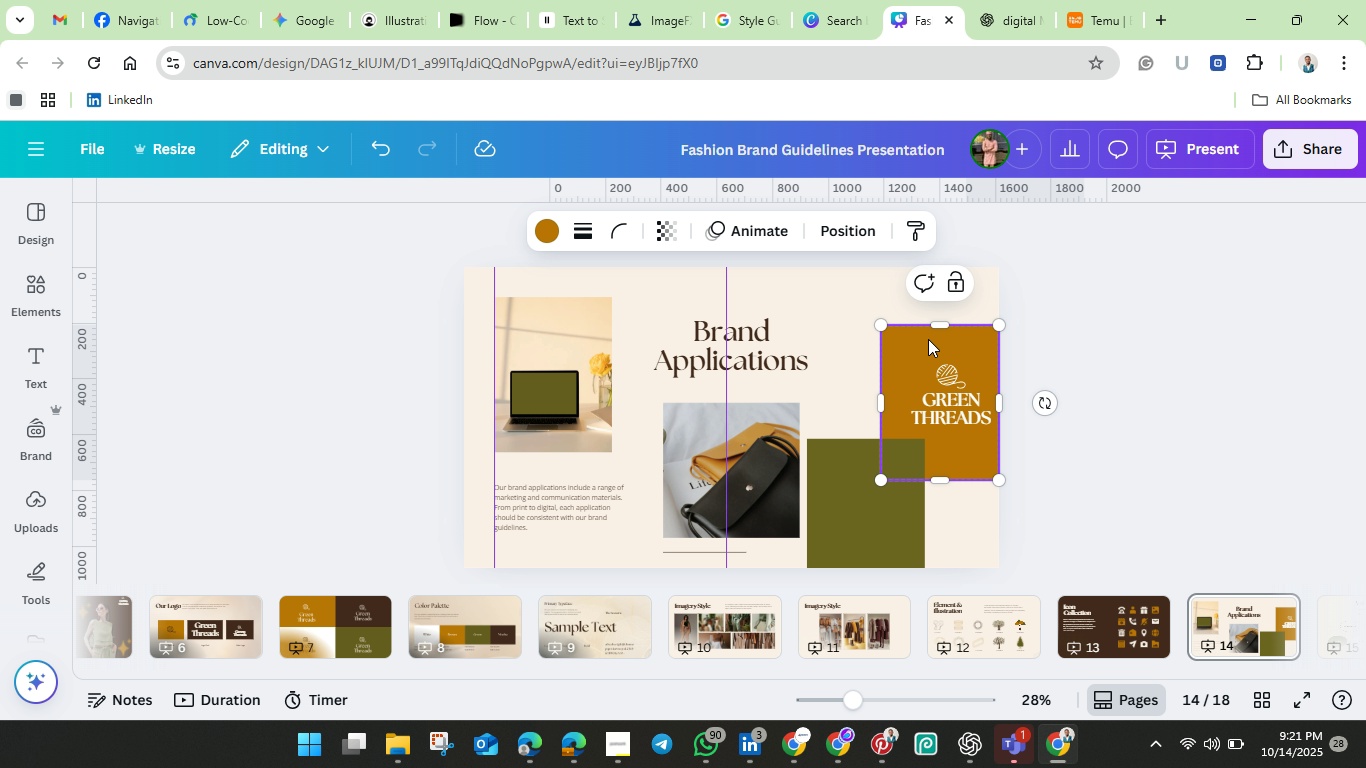 
left_click_drag(start_coordinate=[929, 339], to_coordinate=[895, 339])
 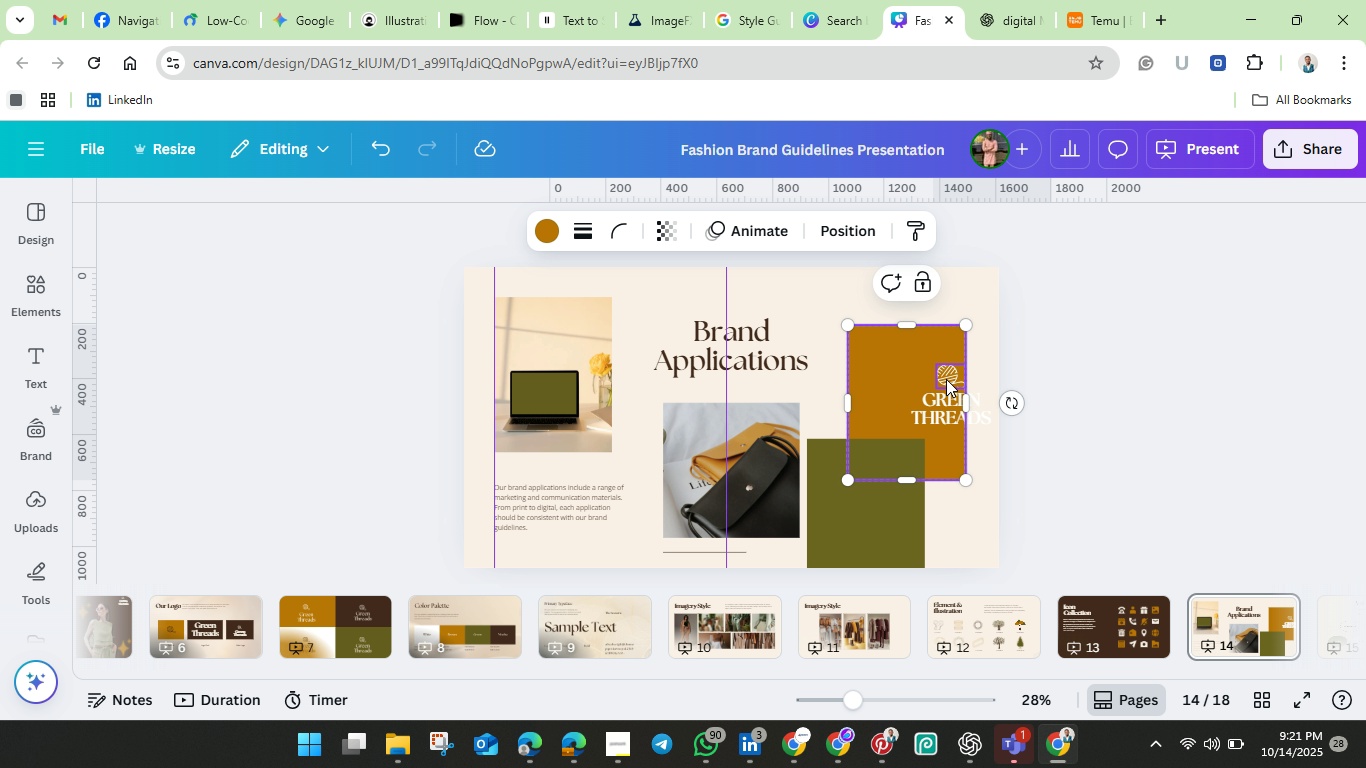 
left_click([946, 379])
 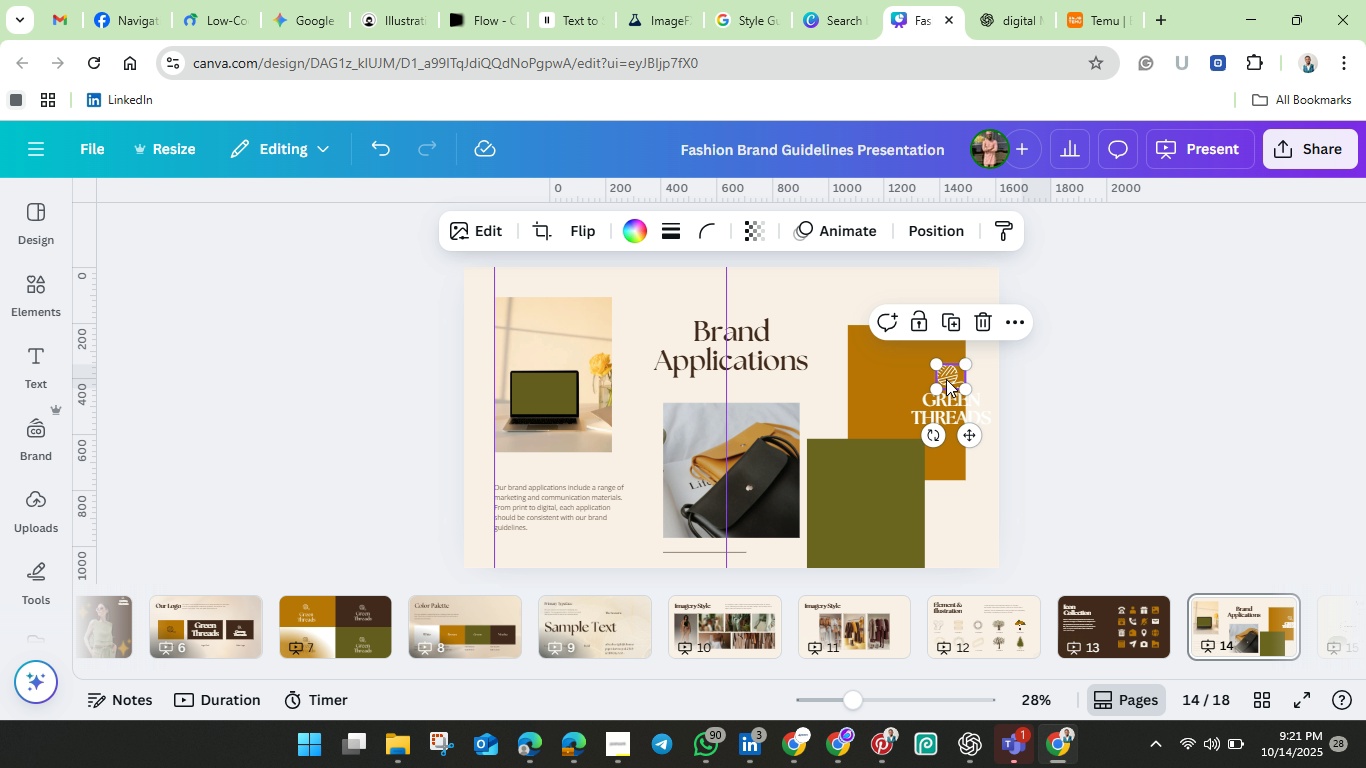 
hold_key(key=ShiftLeft, duration=1.27)
left_click([960, 409])
 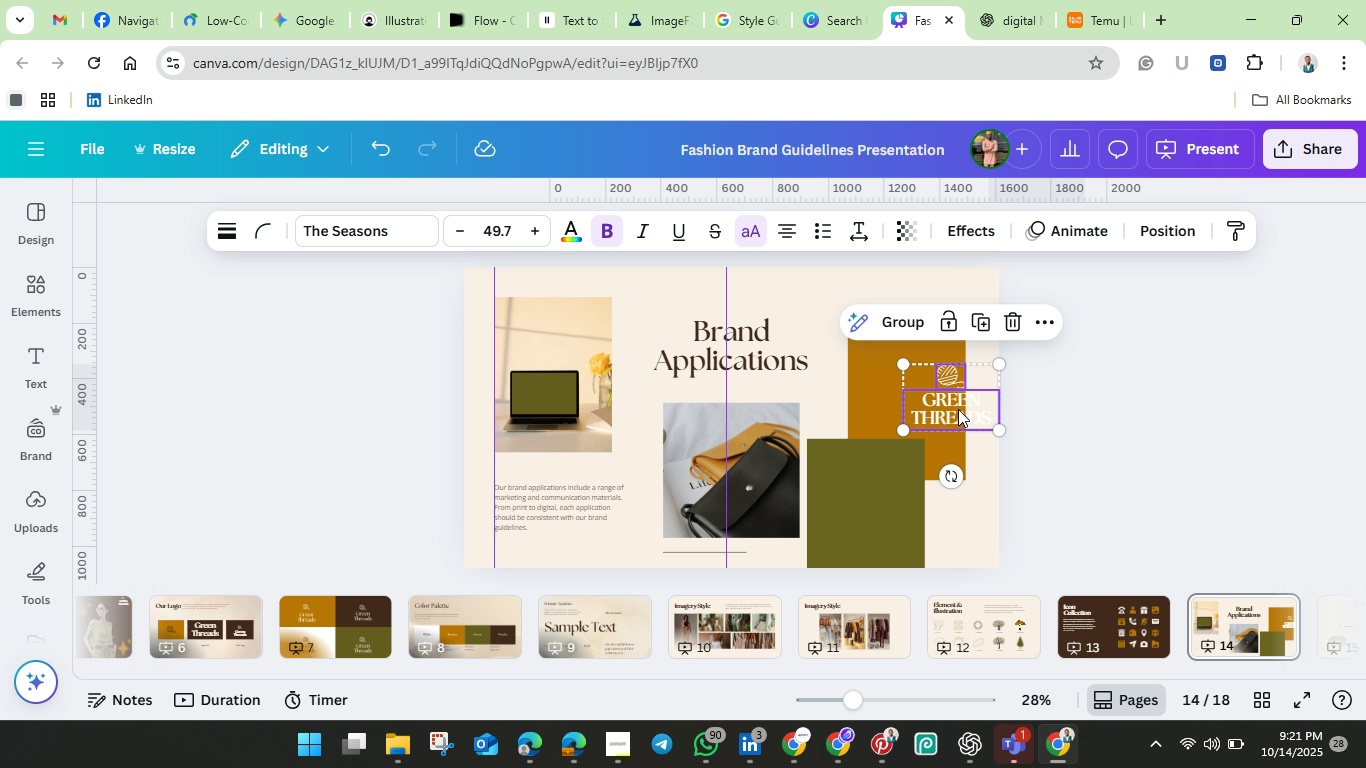 
left_click_drag(start_coordinate=[958, 409], to_coordinate=[914, 411])
 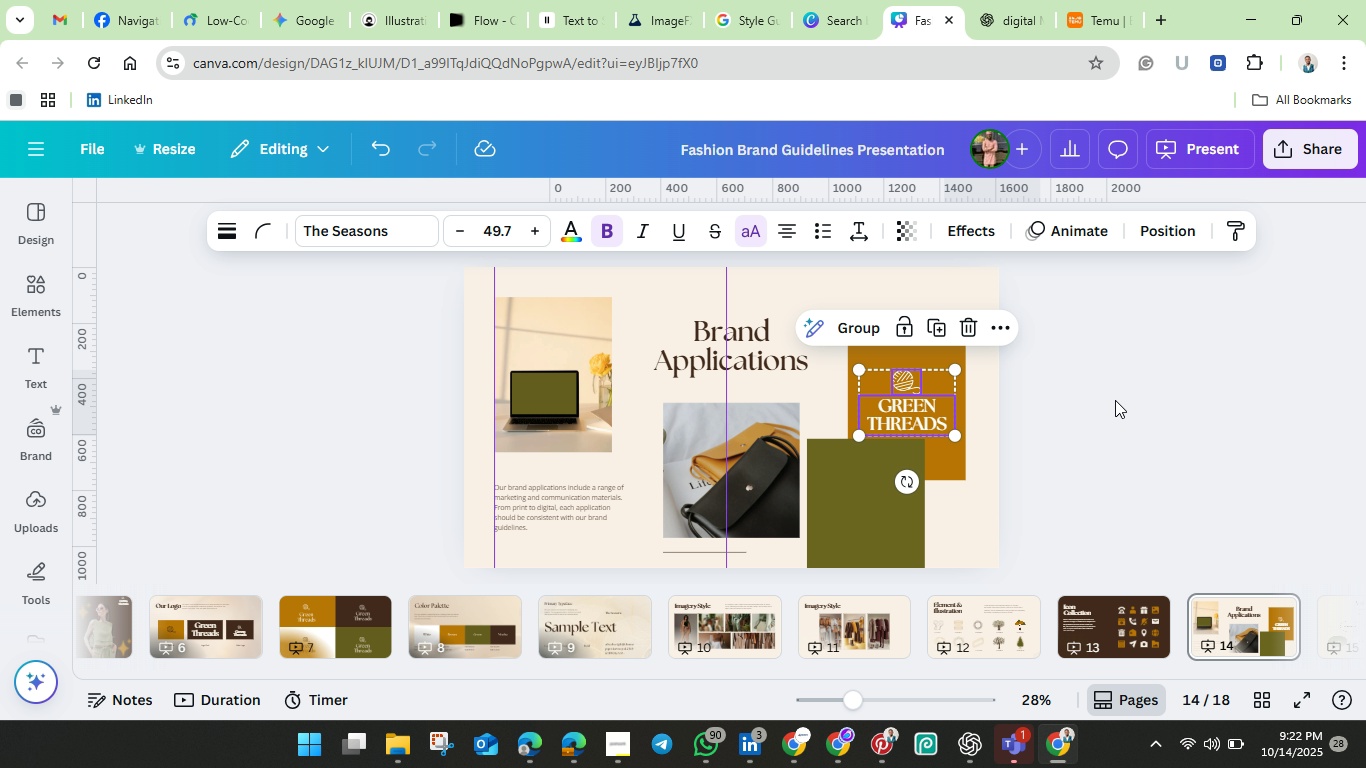 
left_click([1115, 400])
 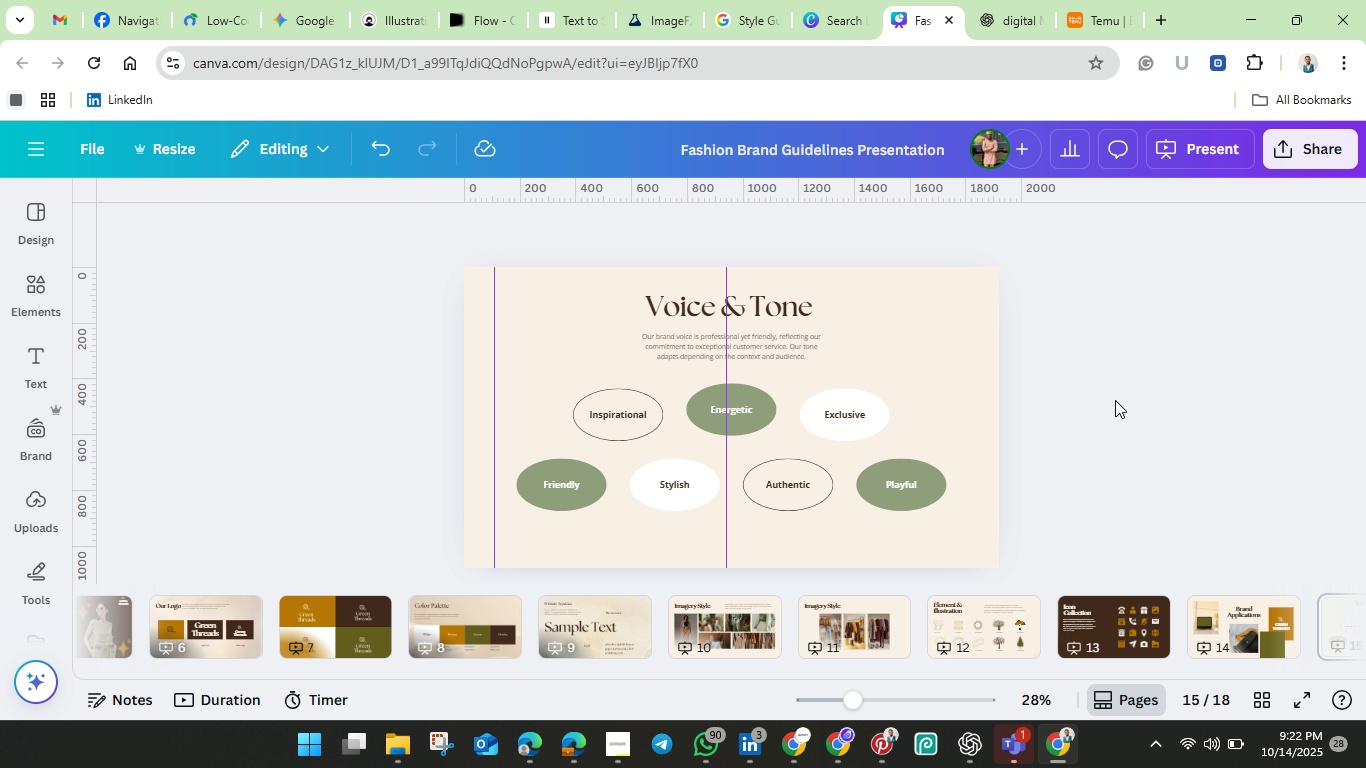 
scroll: coordinate [1115, 400], scroll_direction: down, amount: 2.0
 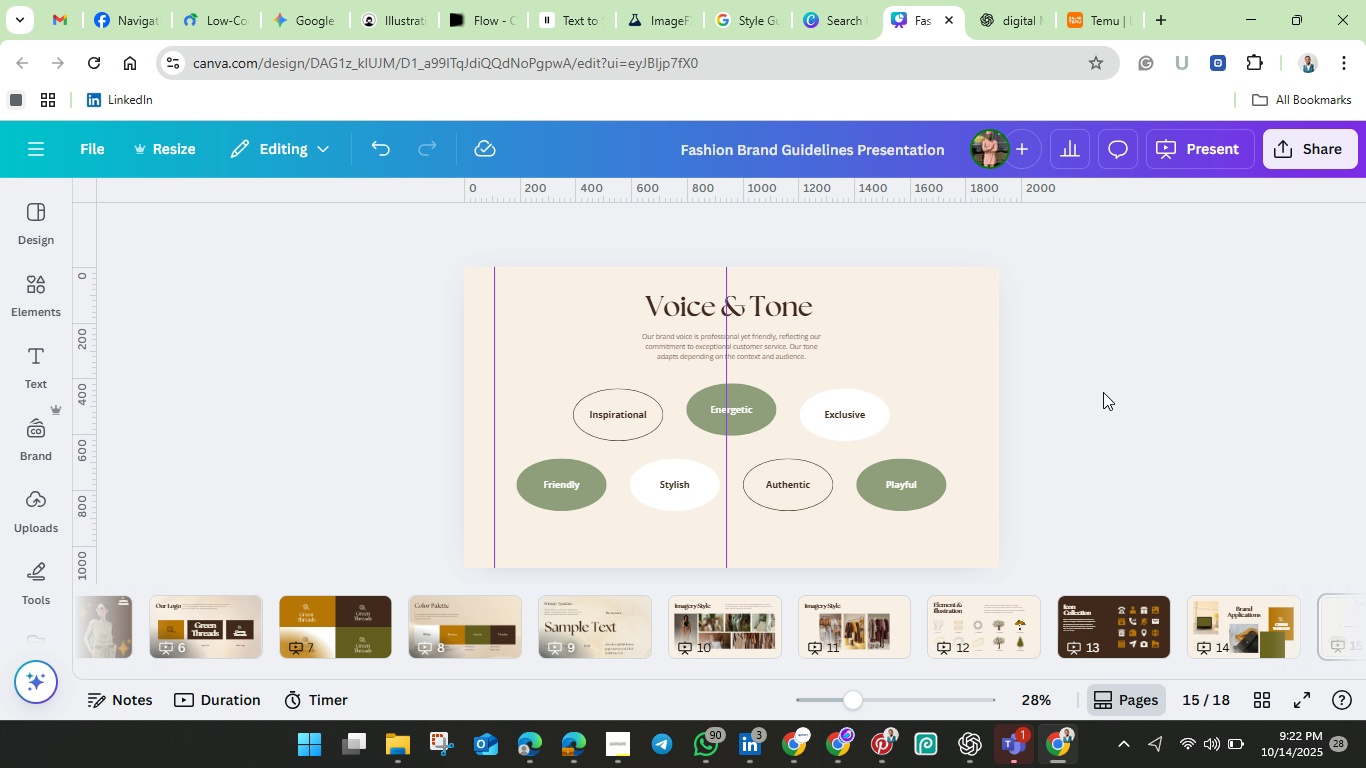 
wait(16.35)
 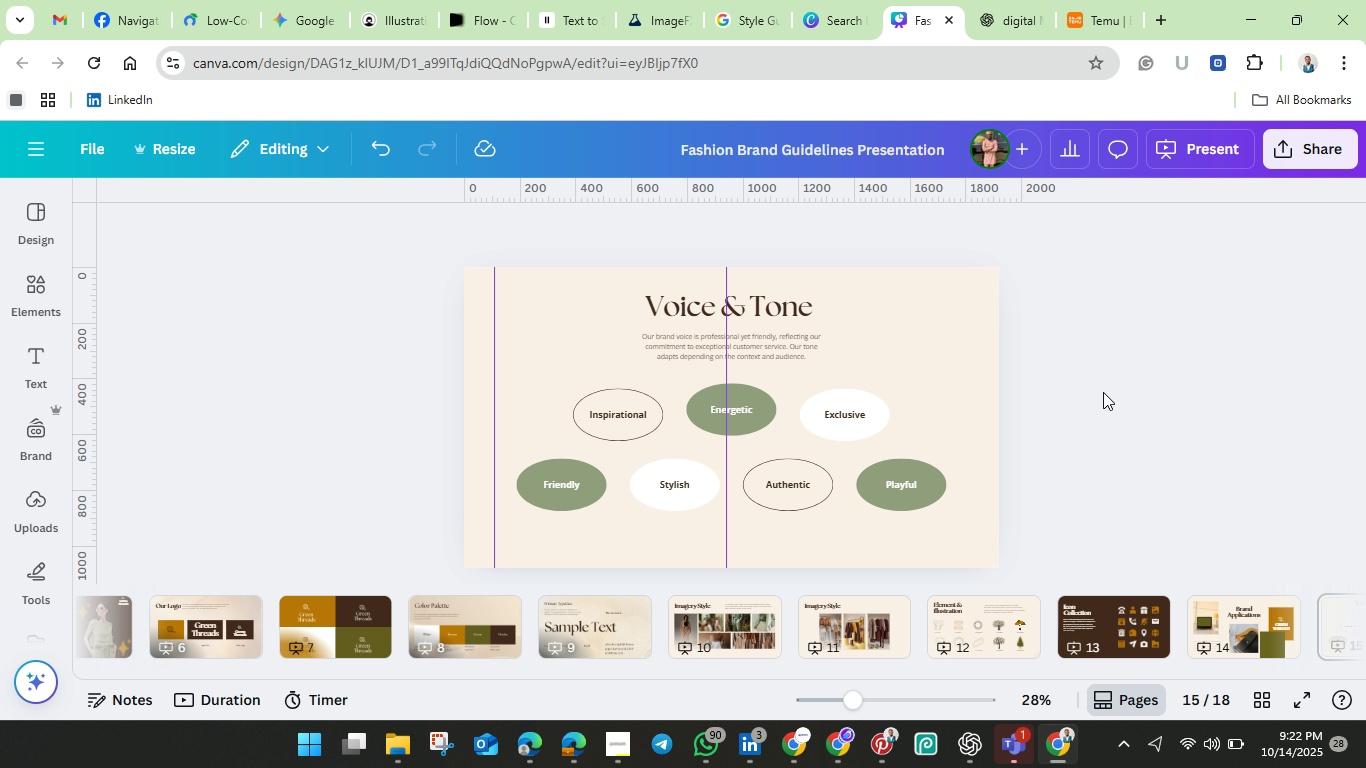 
mouse_move([796, 656])
 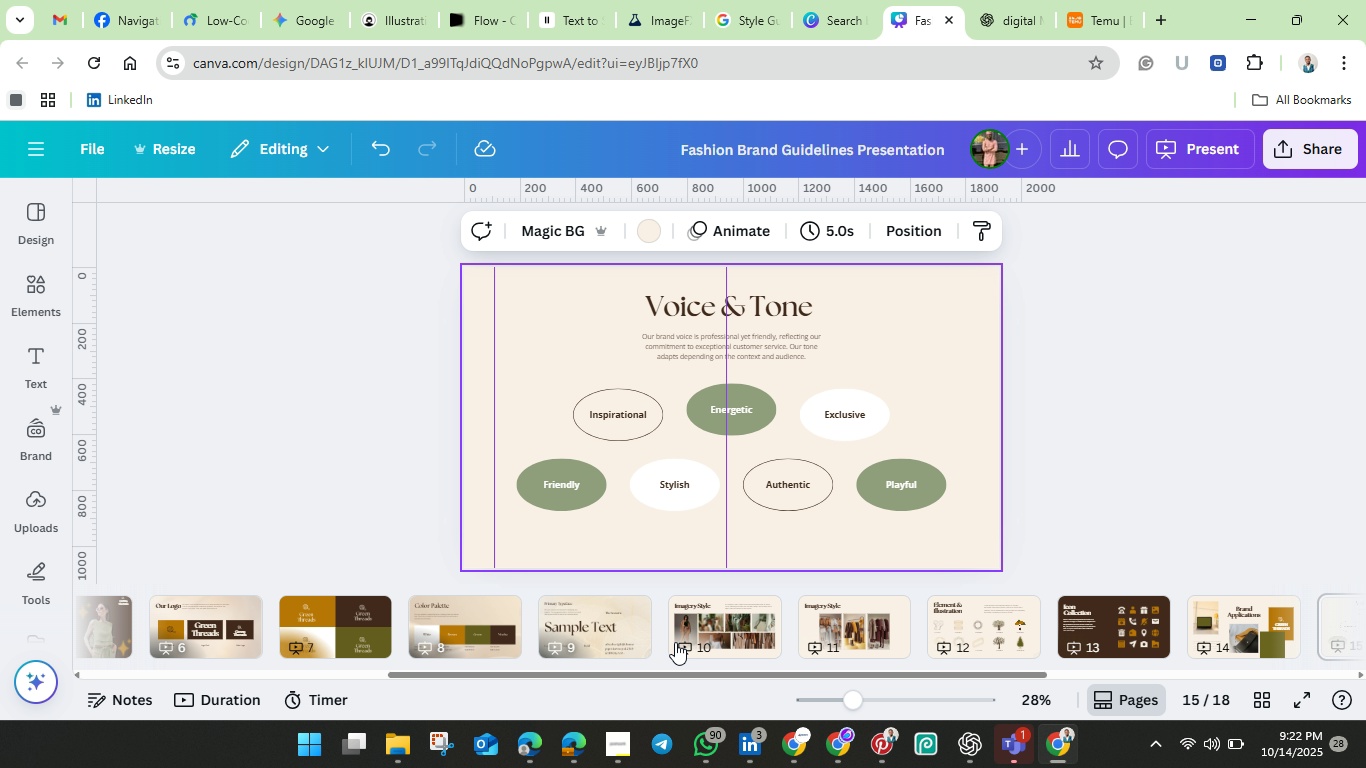 
wait(7.22)
 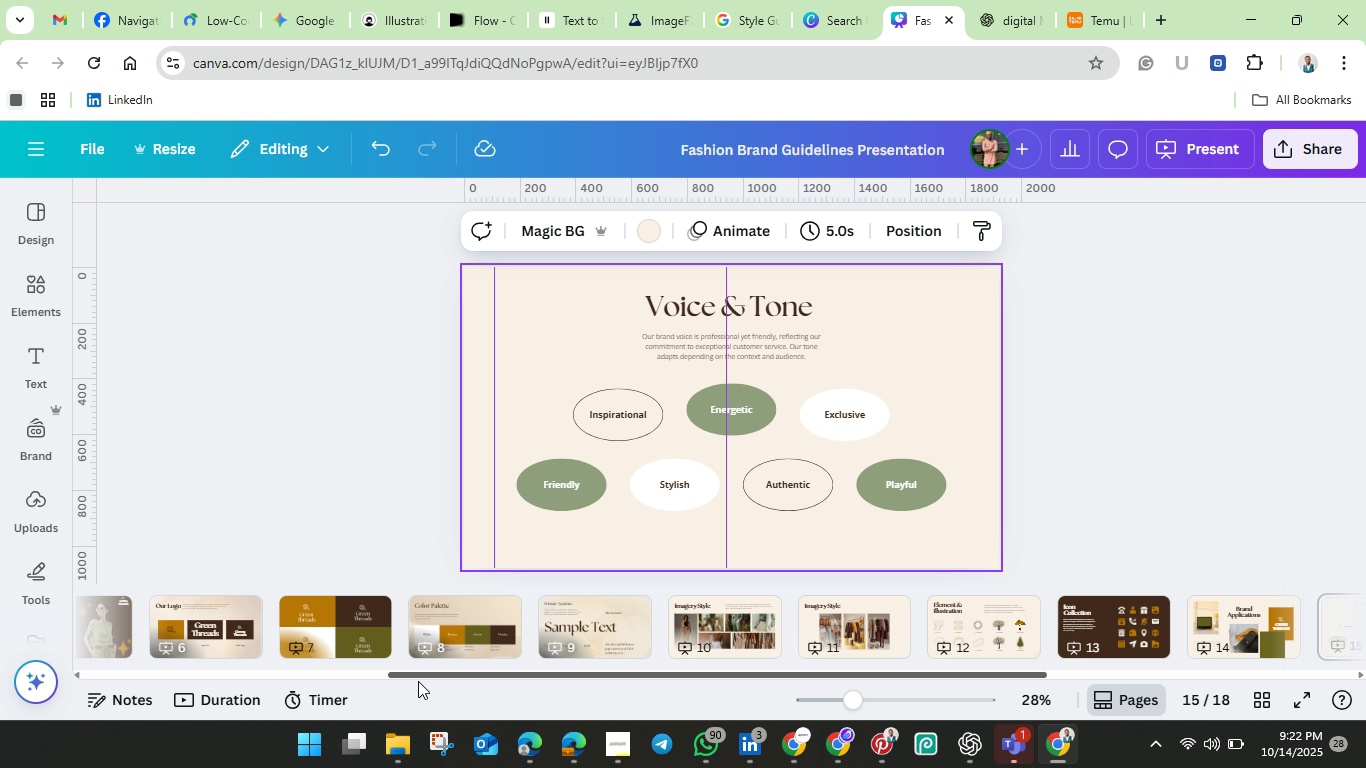 
left_click_drag(start_coordinate=[972, 679], to_coordinate=[1201, 693])
 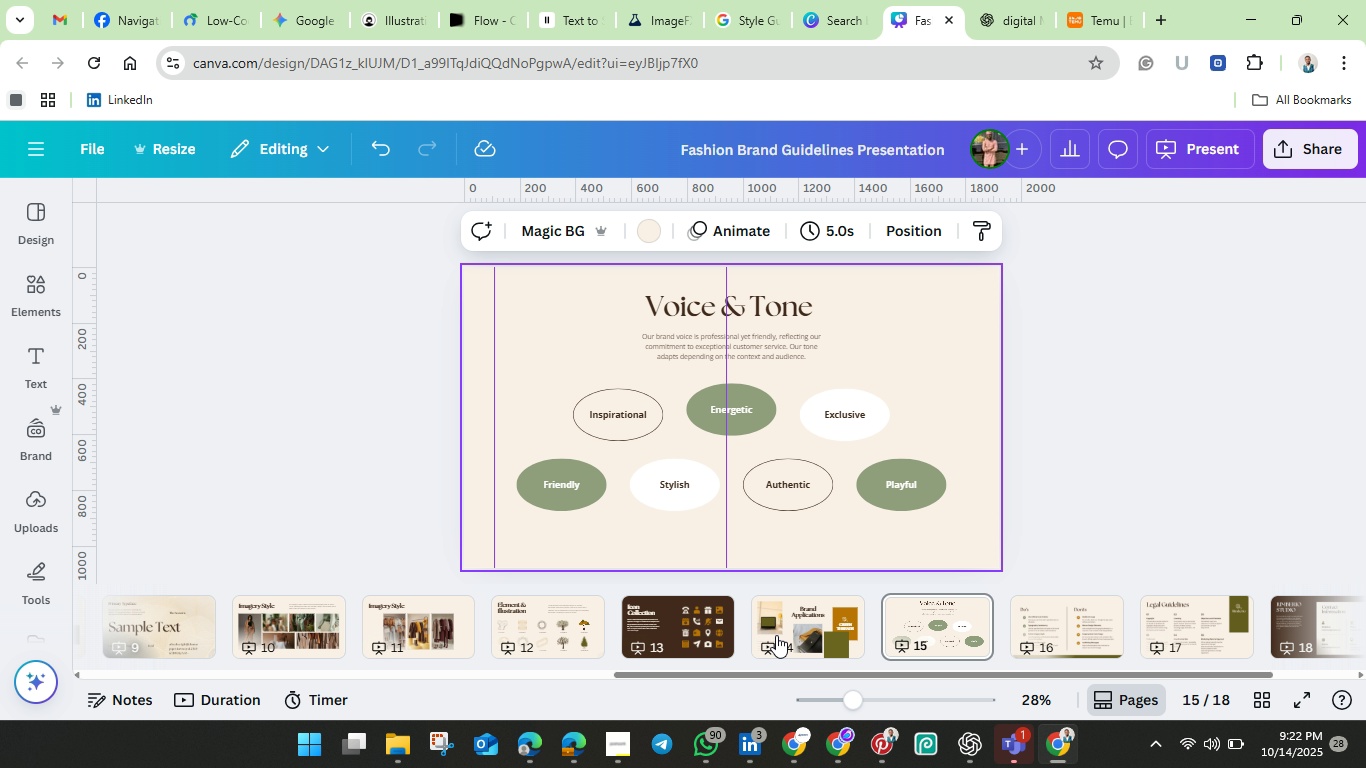 
left_click([801, 628])
 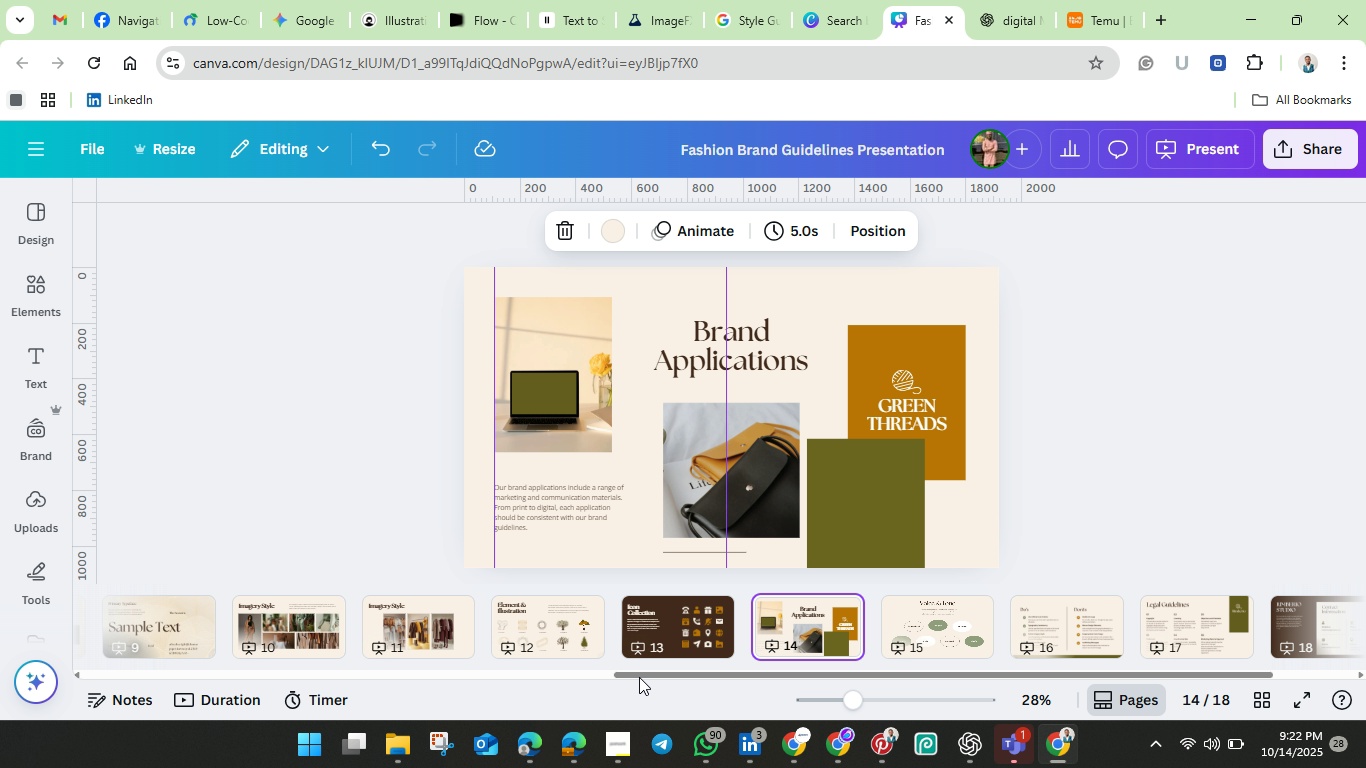 
wait(5.3)
 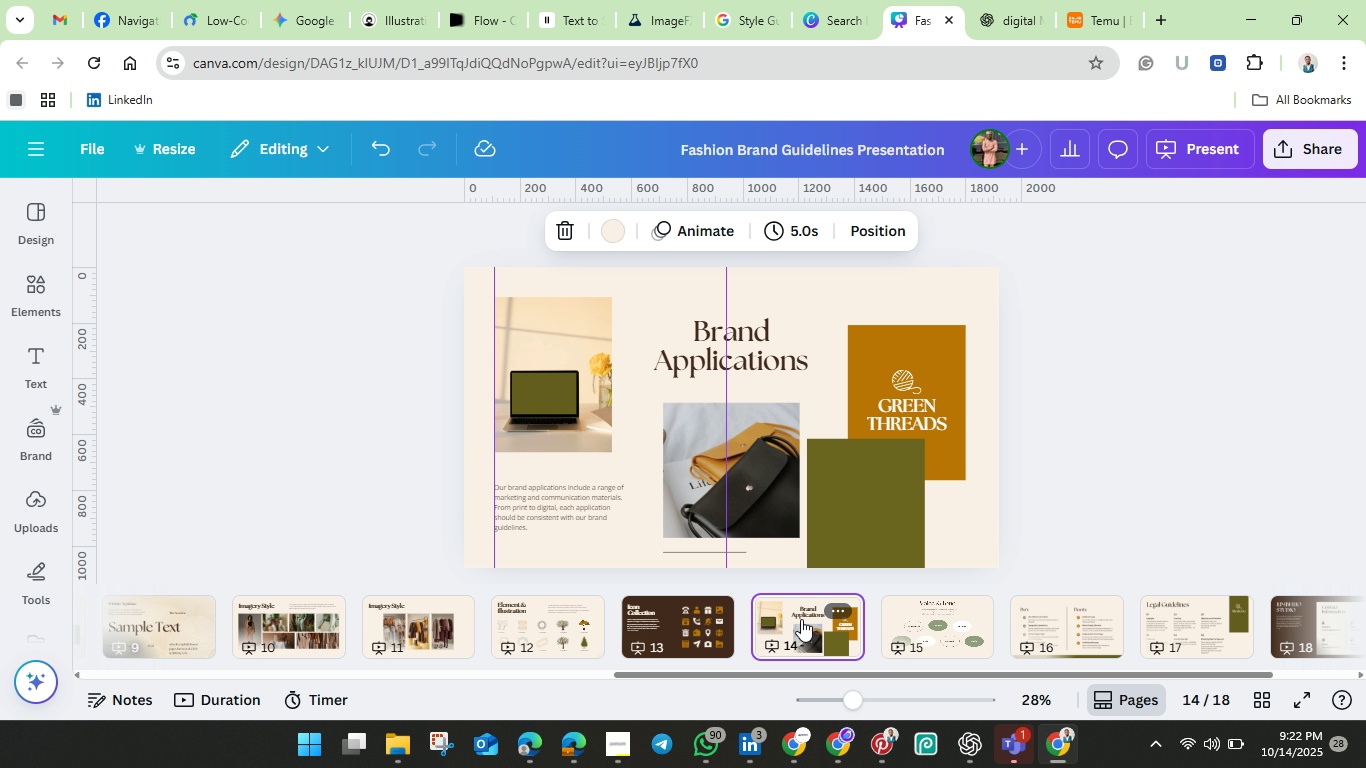 
left_click([1264, 701])
 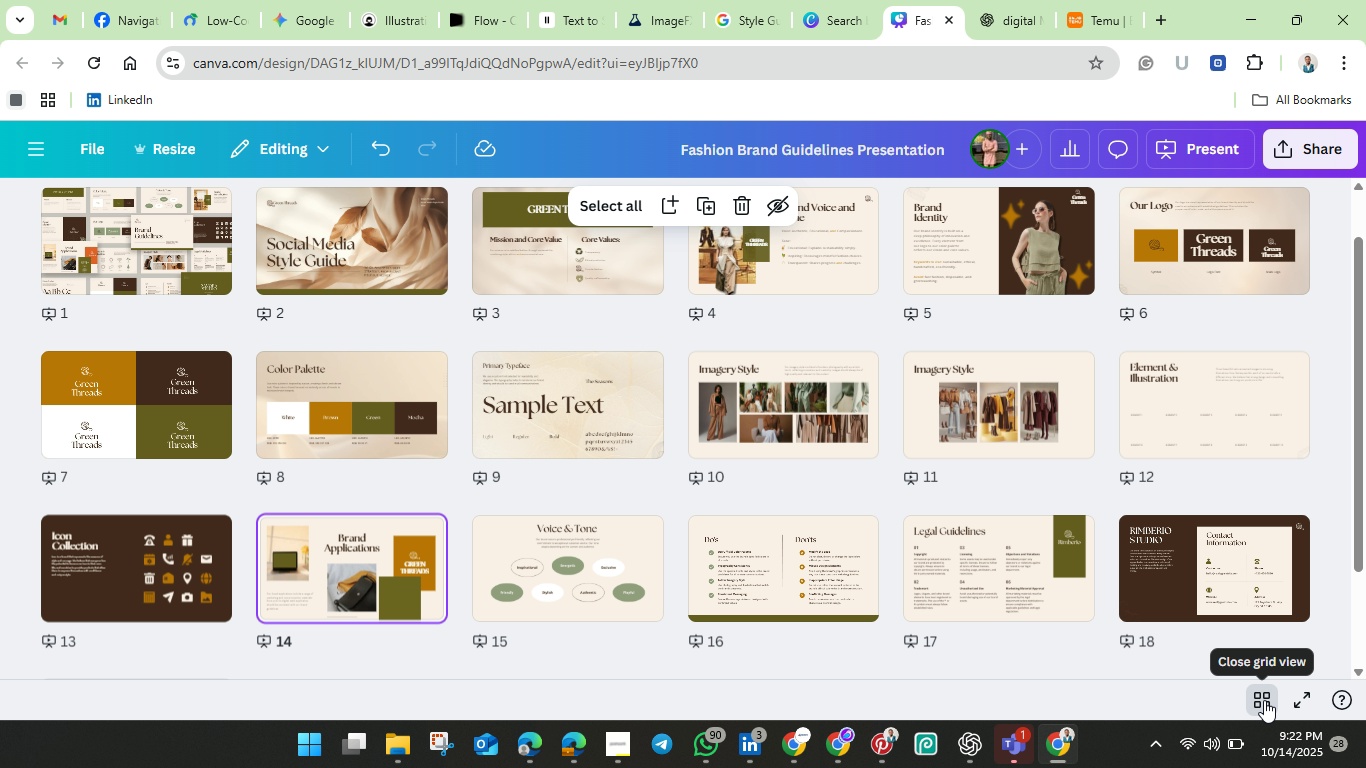 
wait(8.53)
 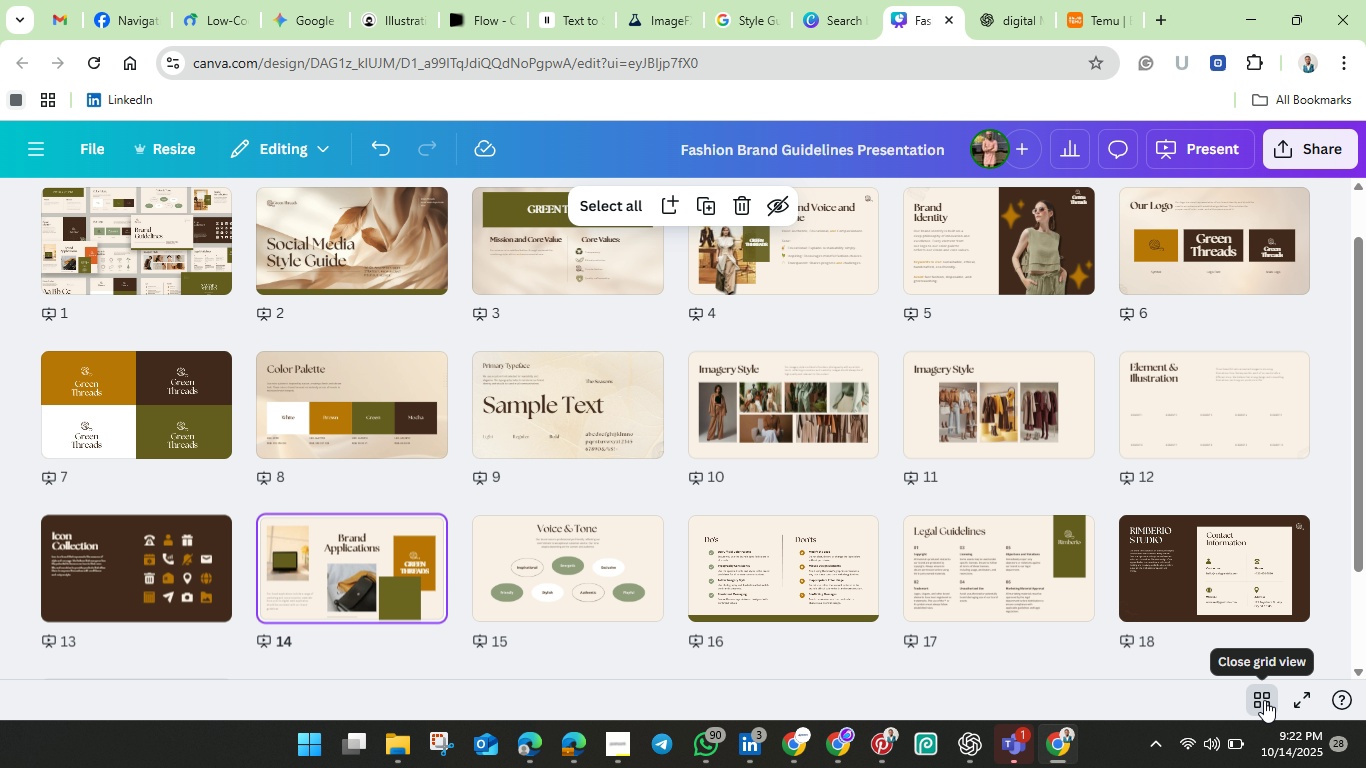 
scroll: coordinate [537, 537], scroll_direction: up, amount: 3.0
 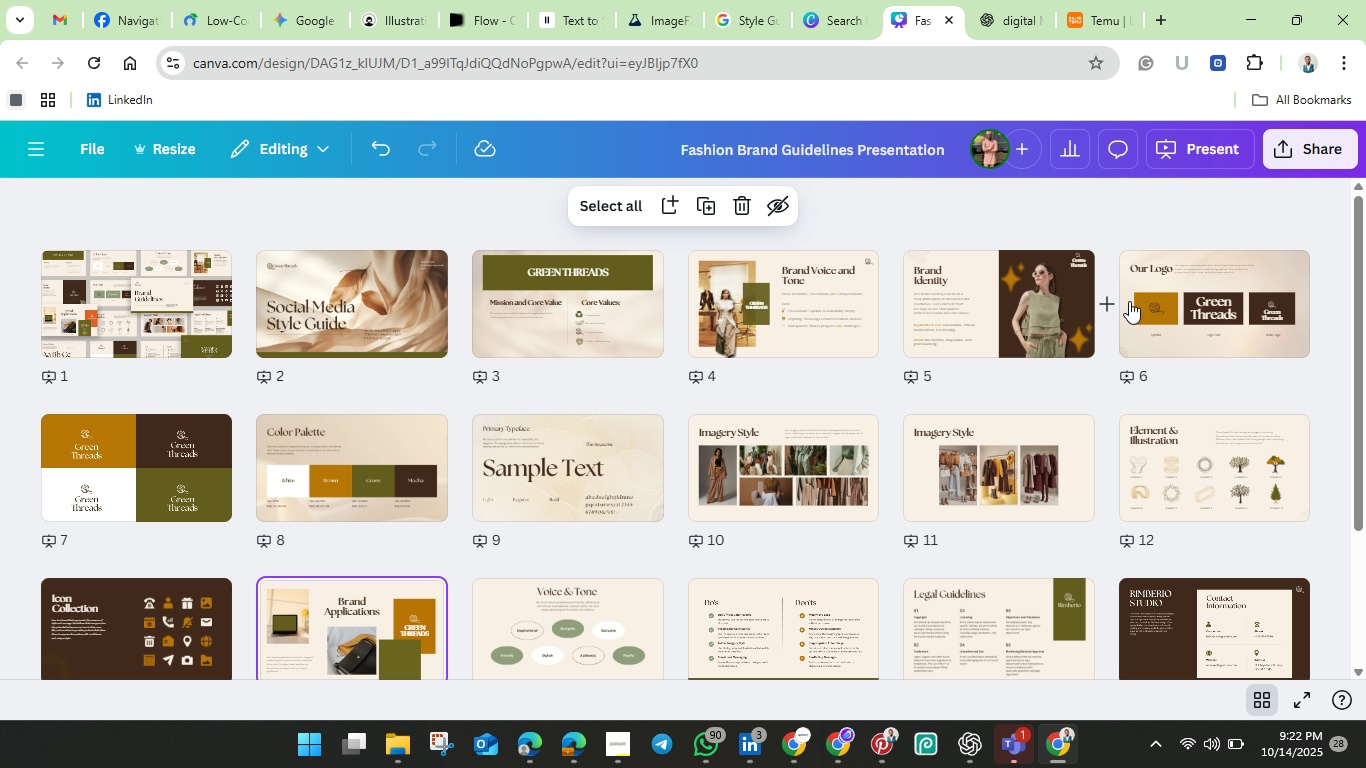 
mouse_move([1169, 339])
 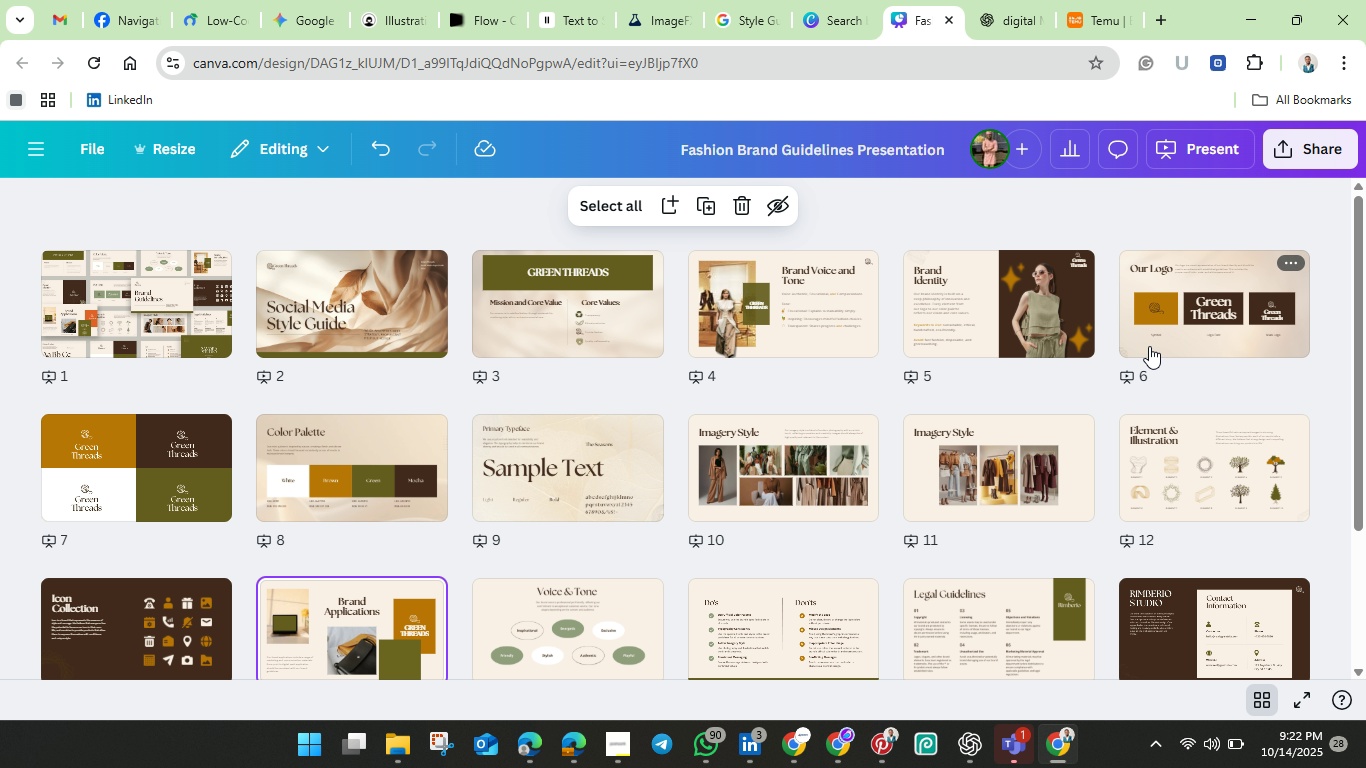 
mouse_move([1133, 369])
 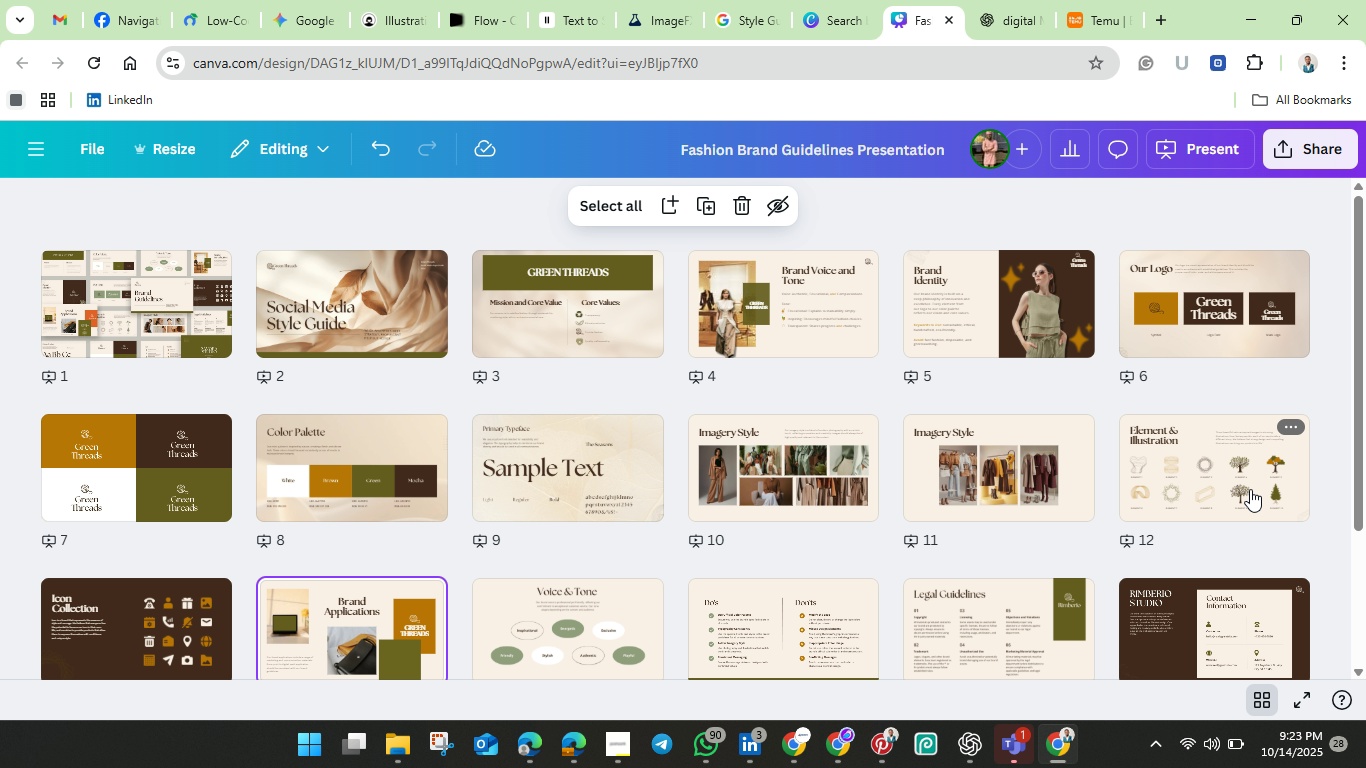 
left_click([1250, 489])
 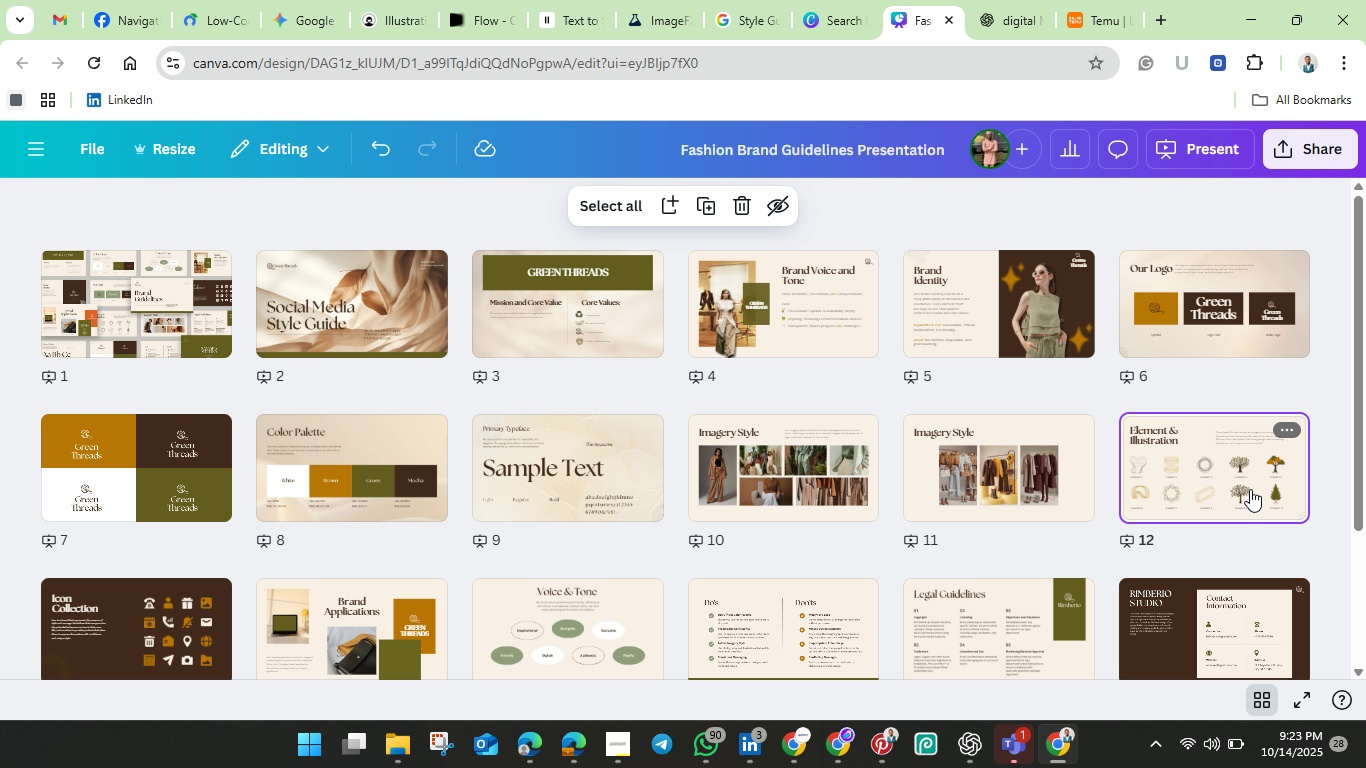 
double_click([1250, 489])
 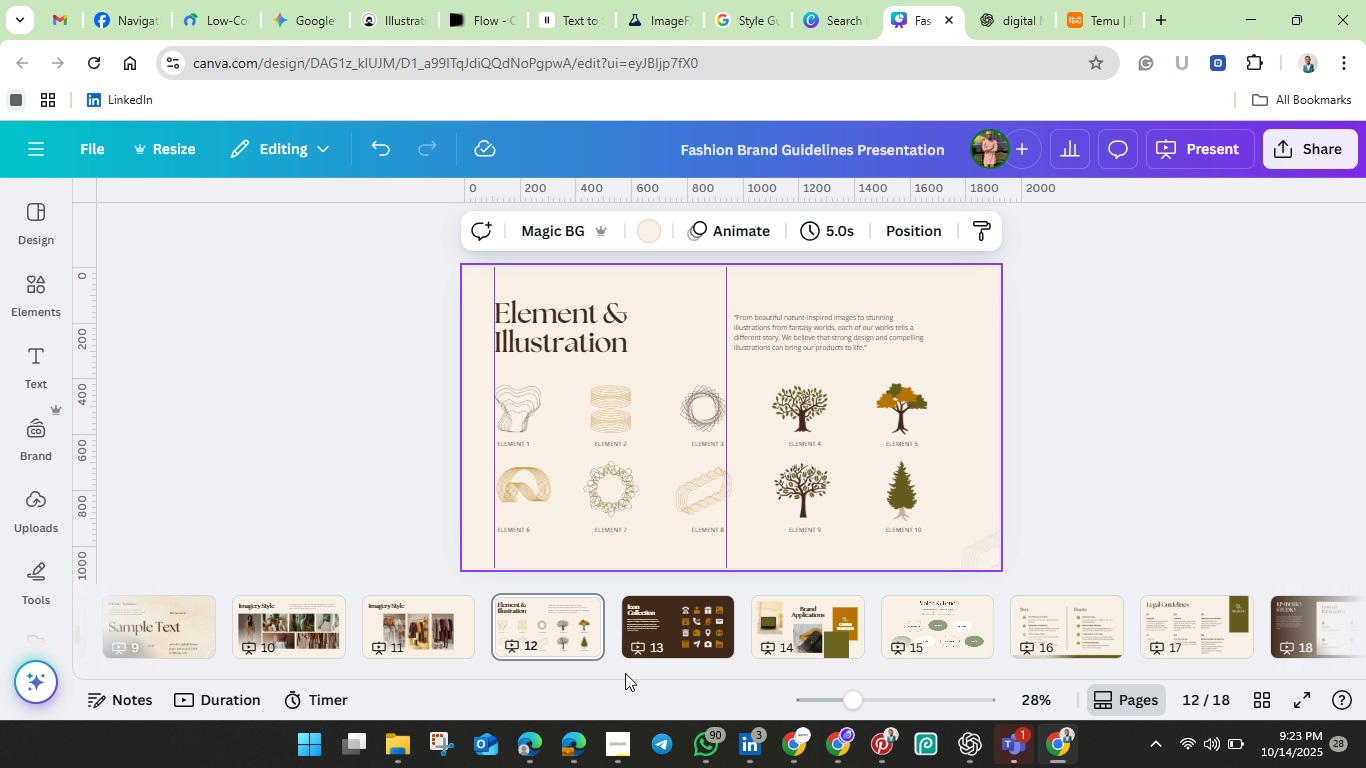 
wait(5.94)
 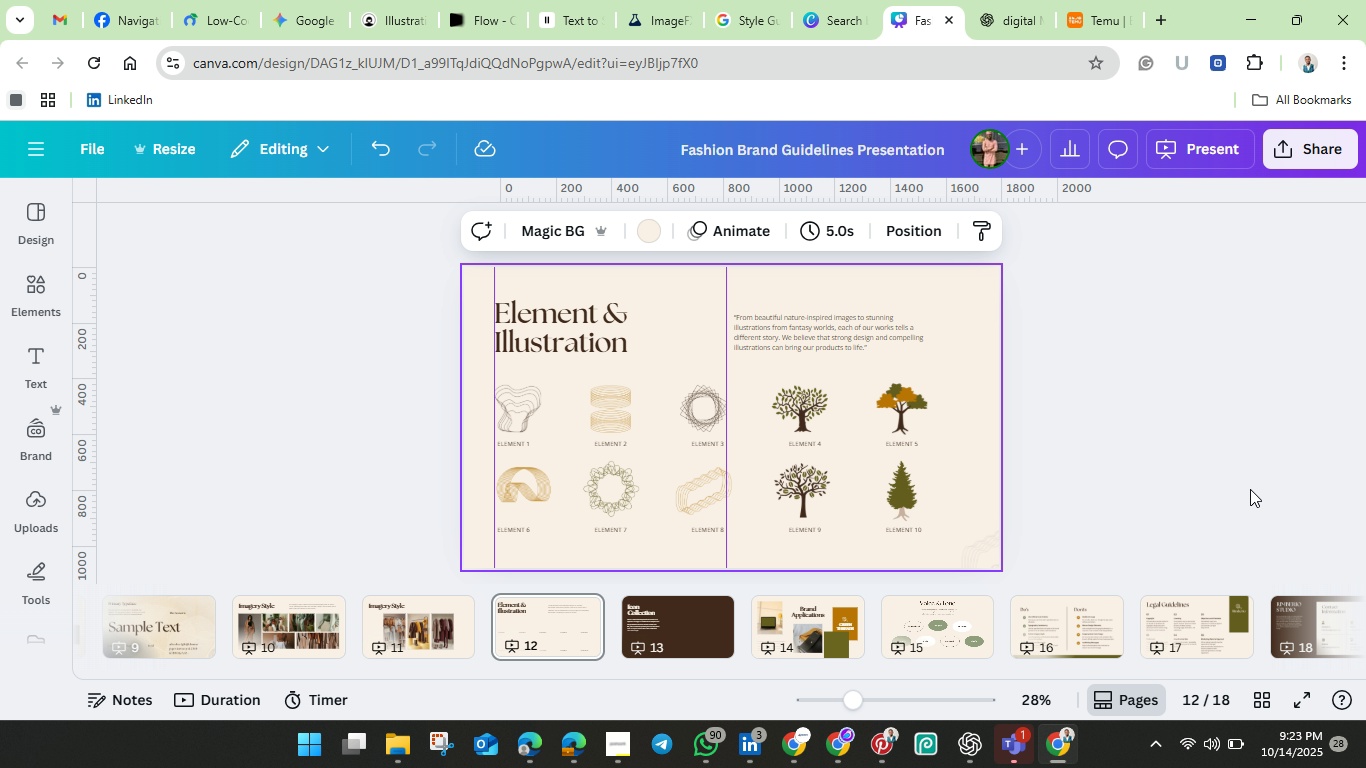 
mouse_move([452, 637])
 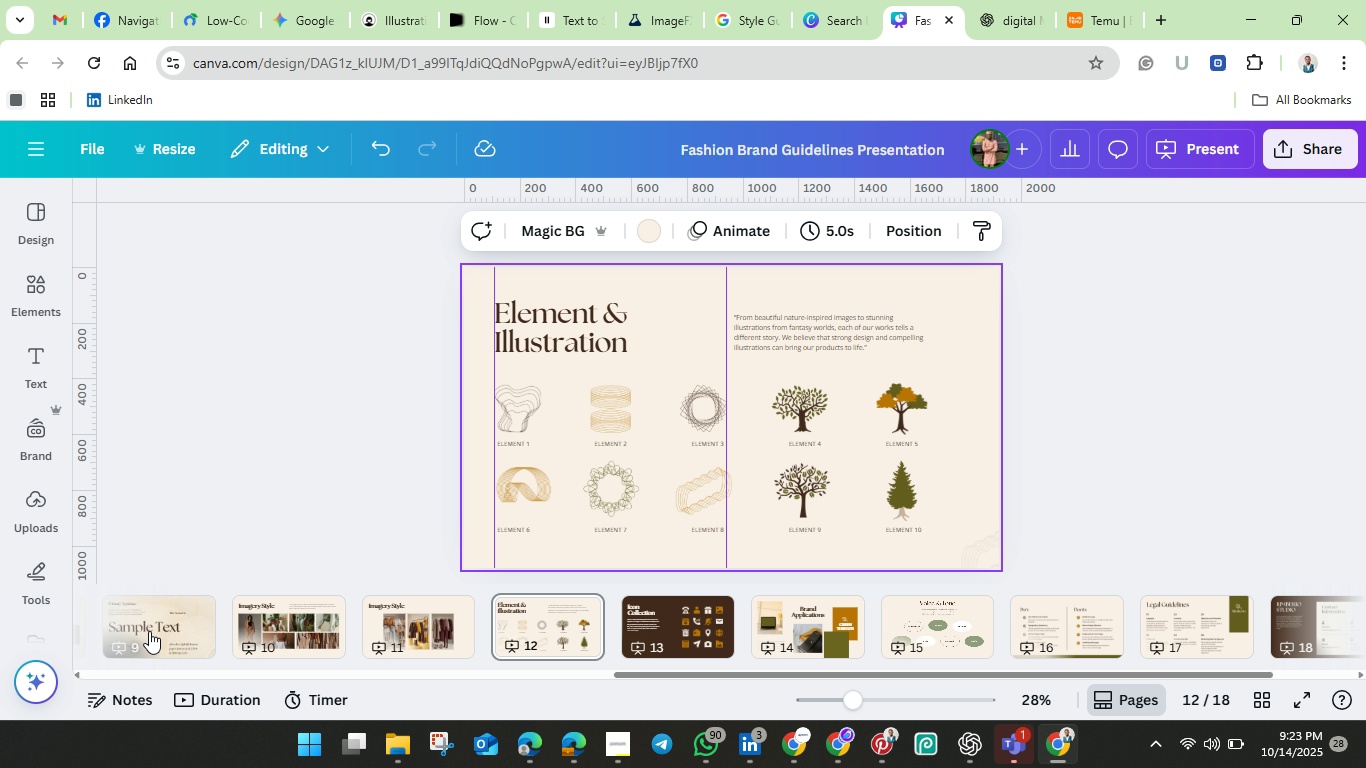 
left_click([147, 629])
 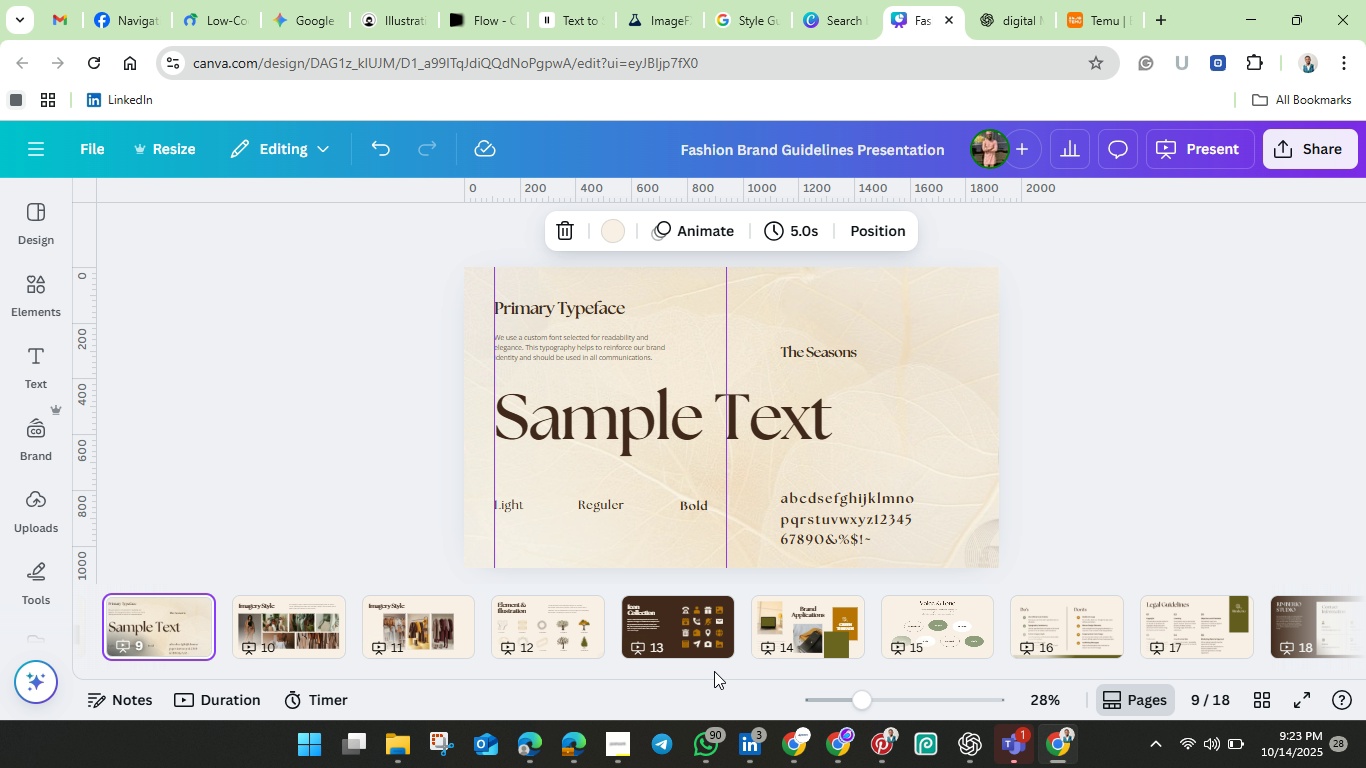 
left_click_drag(start_coordinate=[756, 679], to_coordinate=[473, 694])
 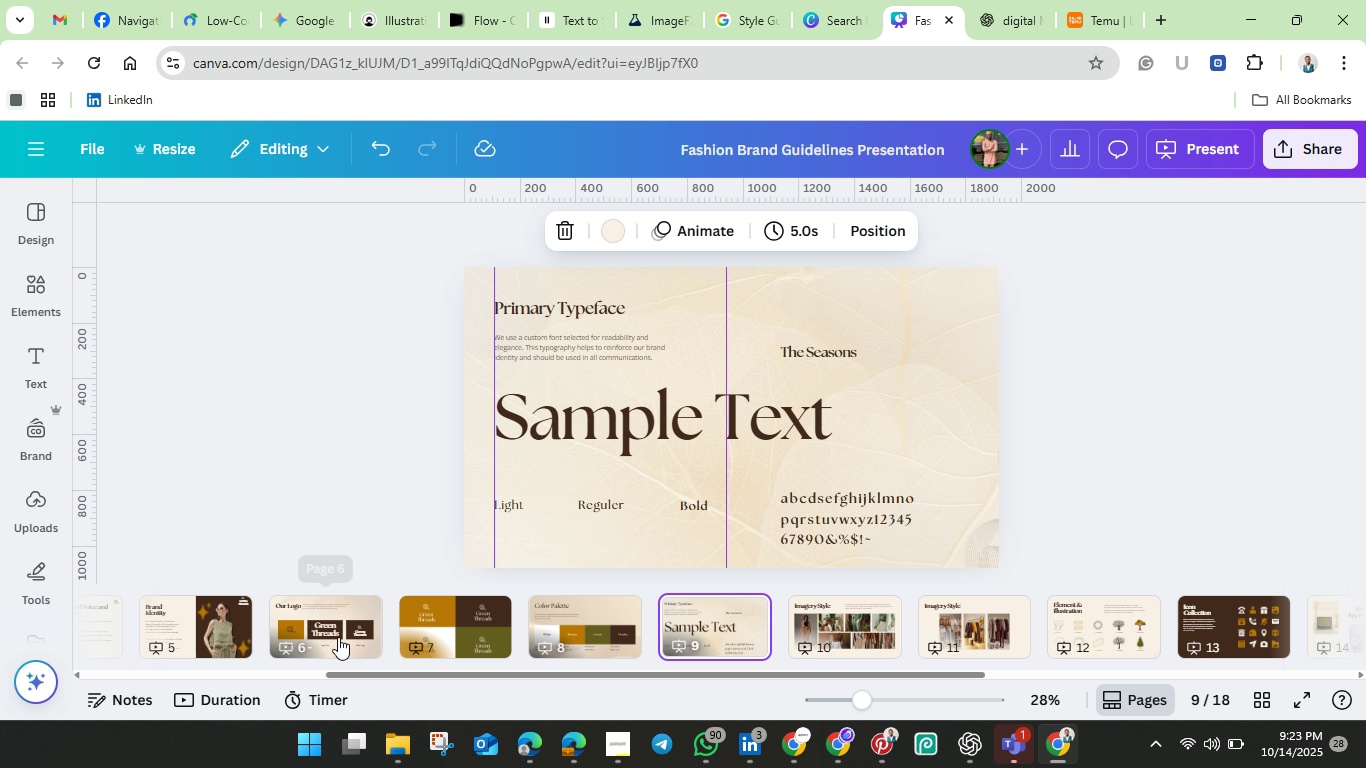 
left_click([331, 632])
 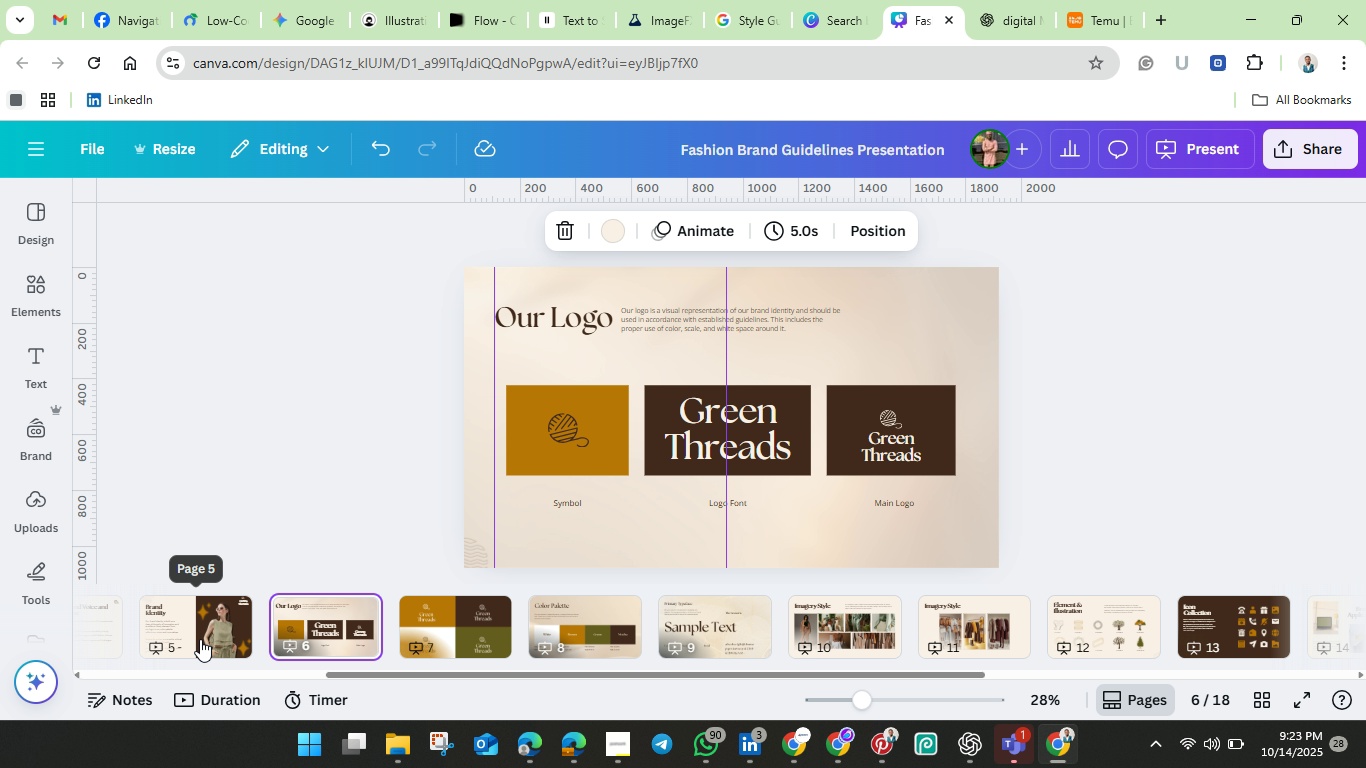 
left_click([203, 636])
 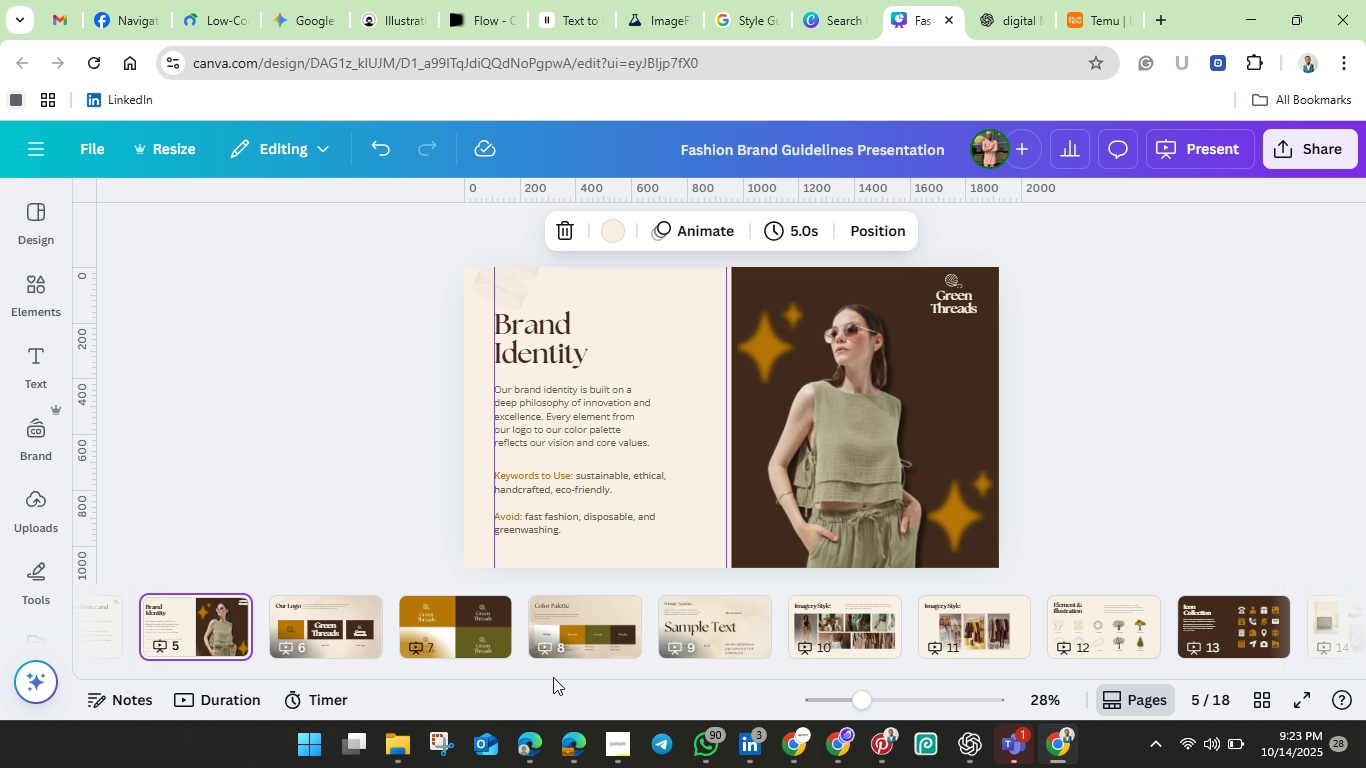 
left_click_drag(start_coordinate=[553, 676], to_coordinate=[388, 683])
 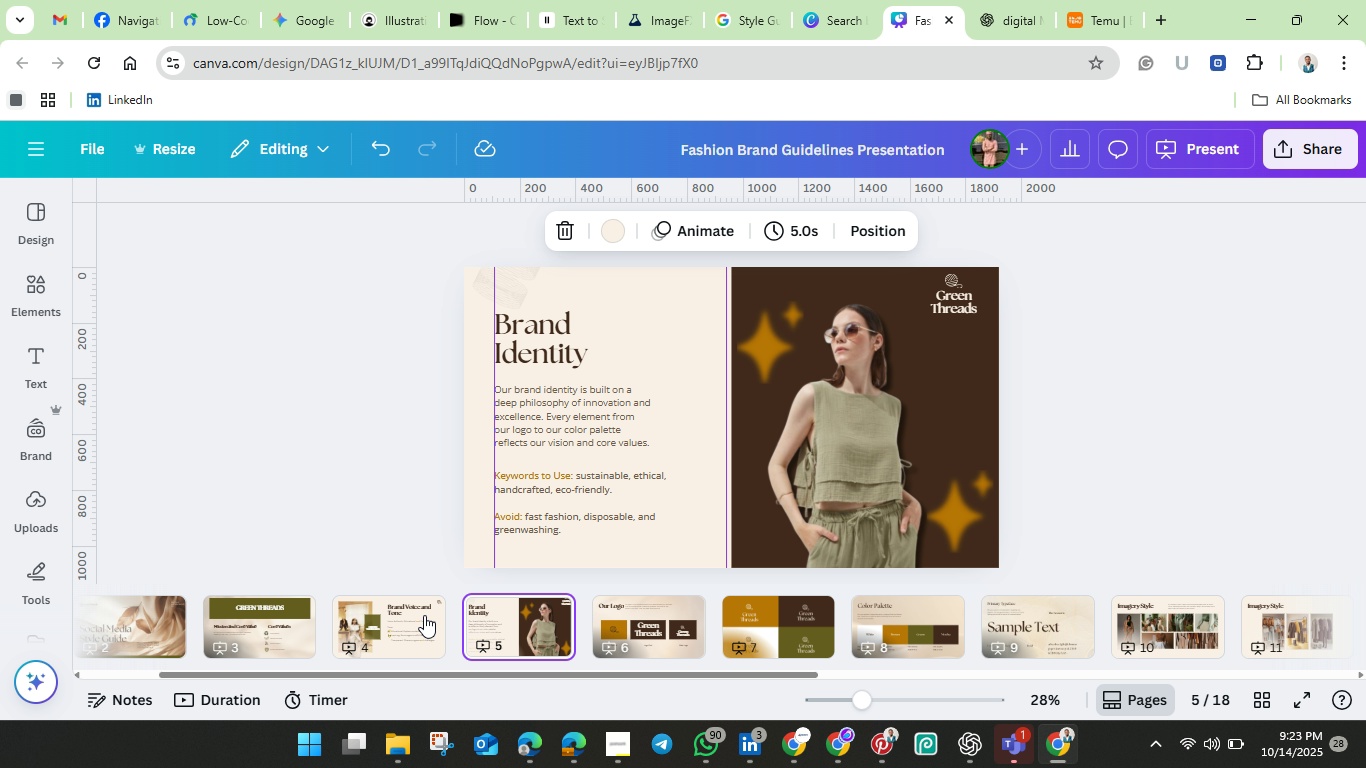 
scroll: coordinate [425, 615], scroll_direction: down, amount: 2.0
 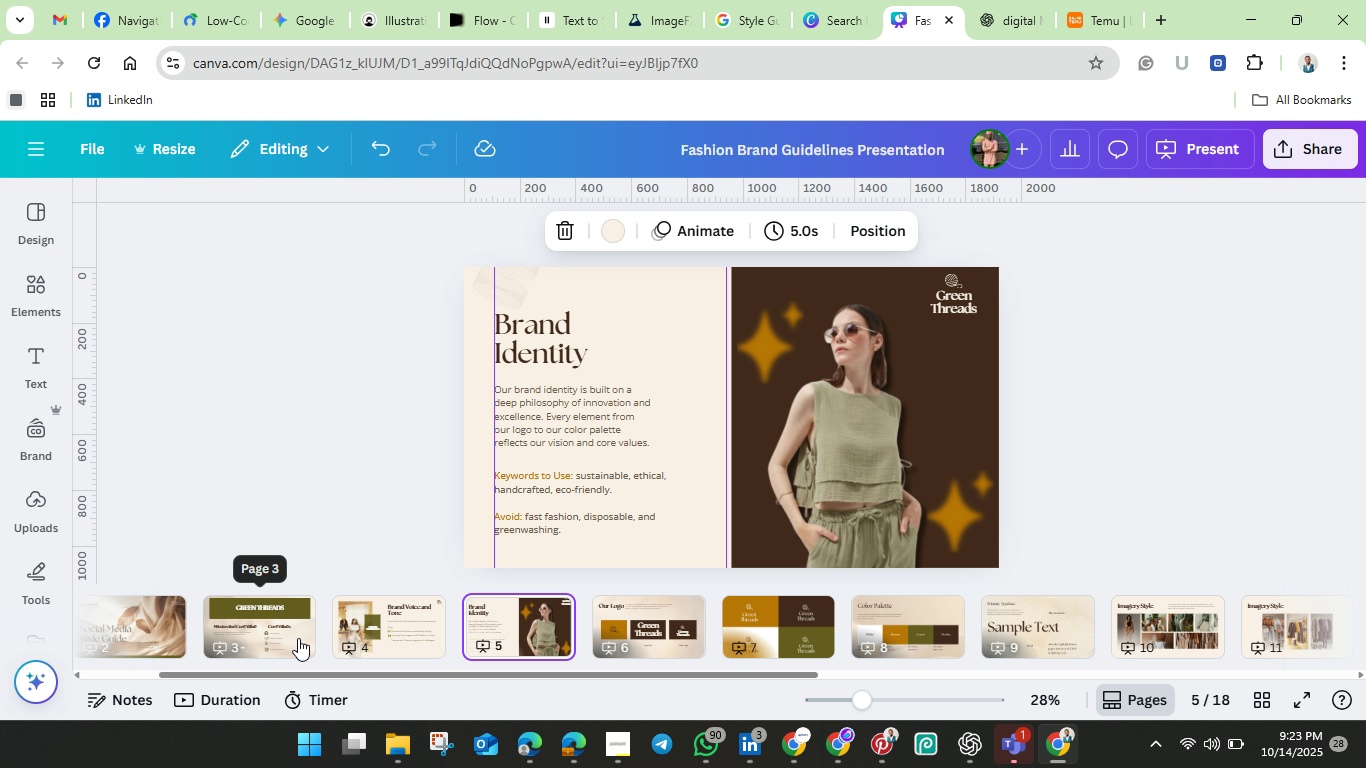 
left_click([298, 637])
 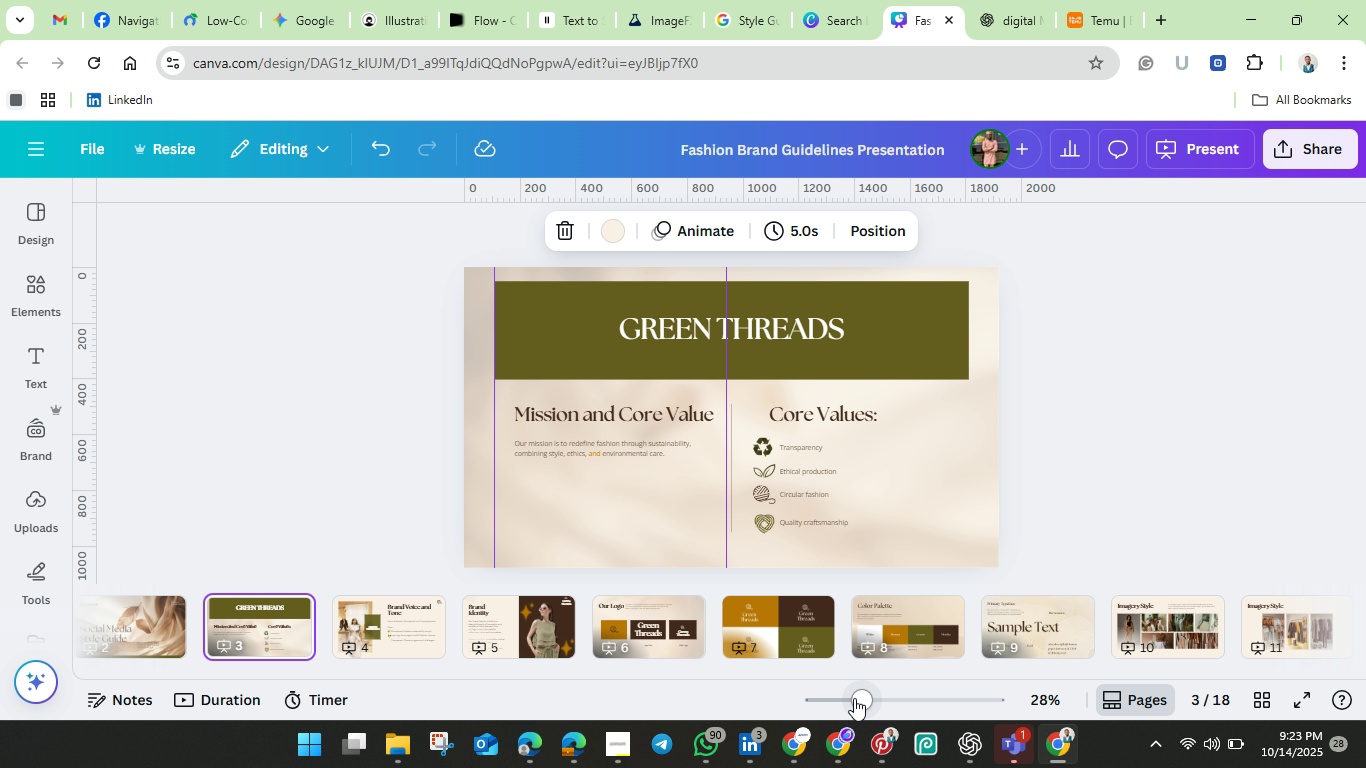 
left_click_drag(start_coordinate=[863, 698], to_coordinate=[898, 713])
 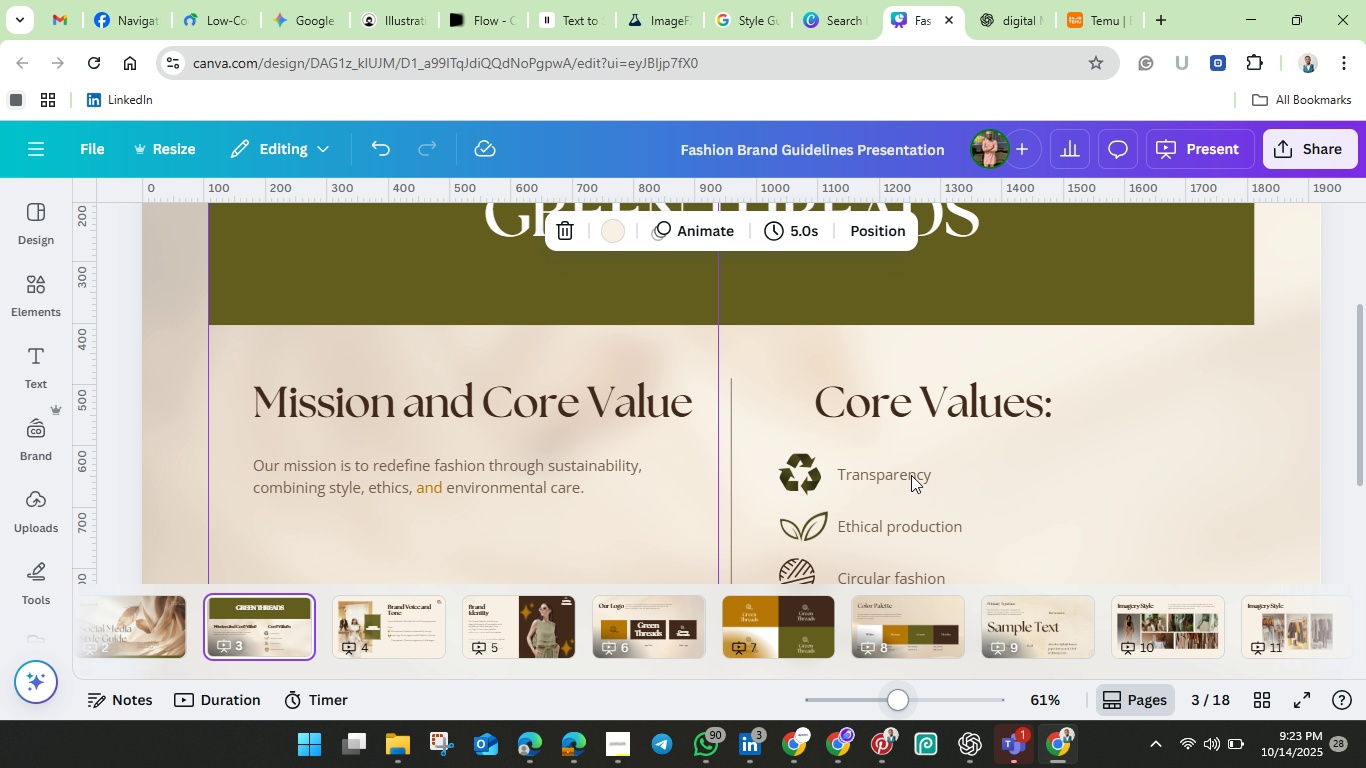 
scroll: coordinate [911, 475], scroll_direction: down, amount: 2.0
 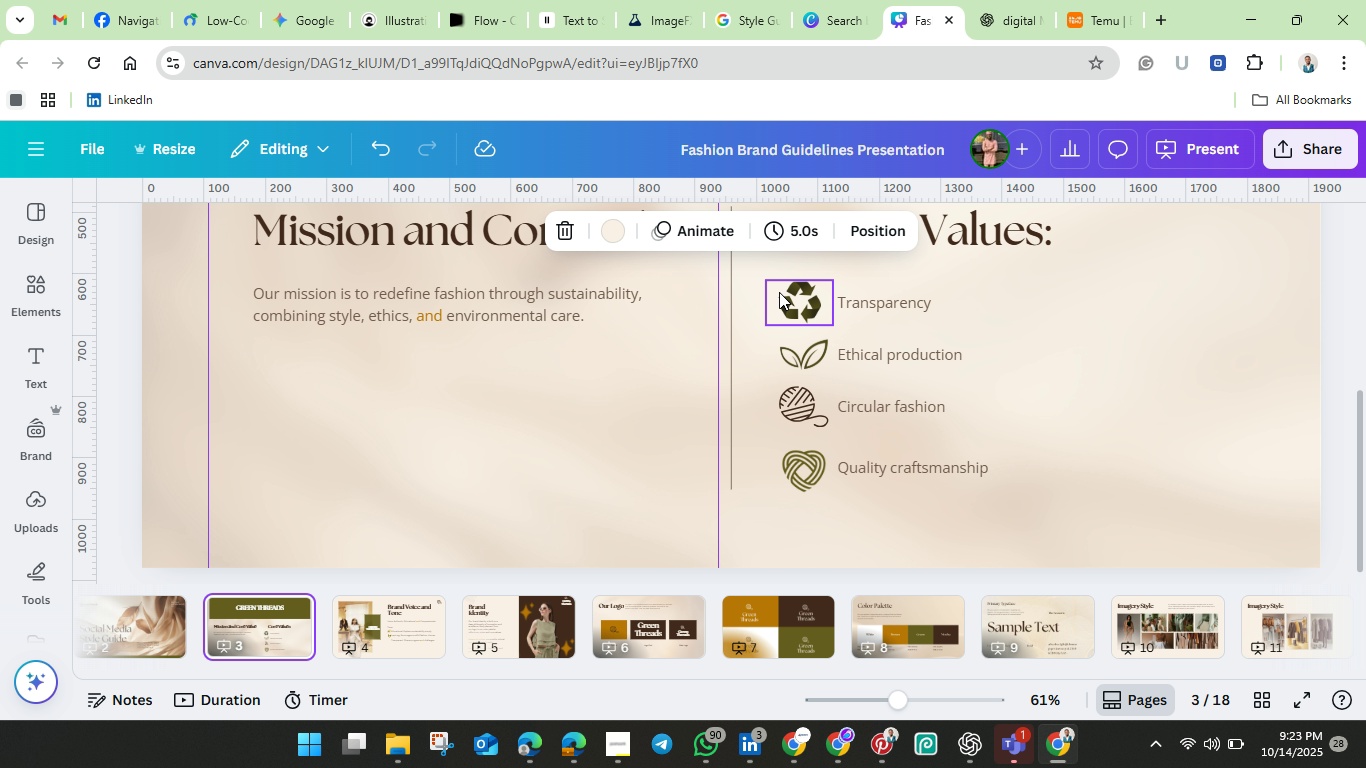 
left_click([779, 292])
 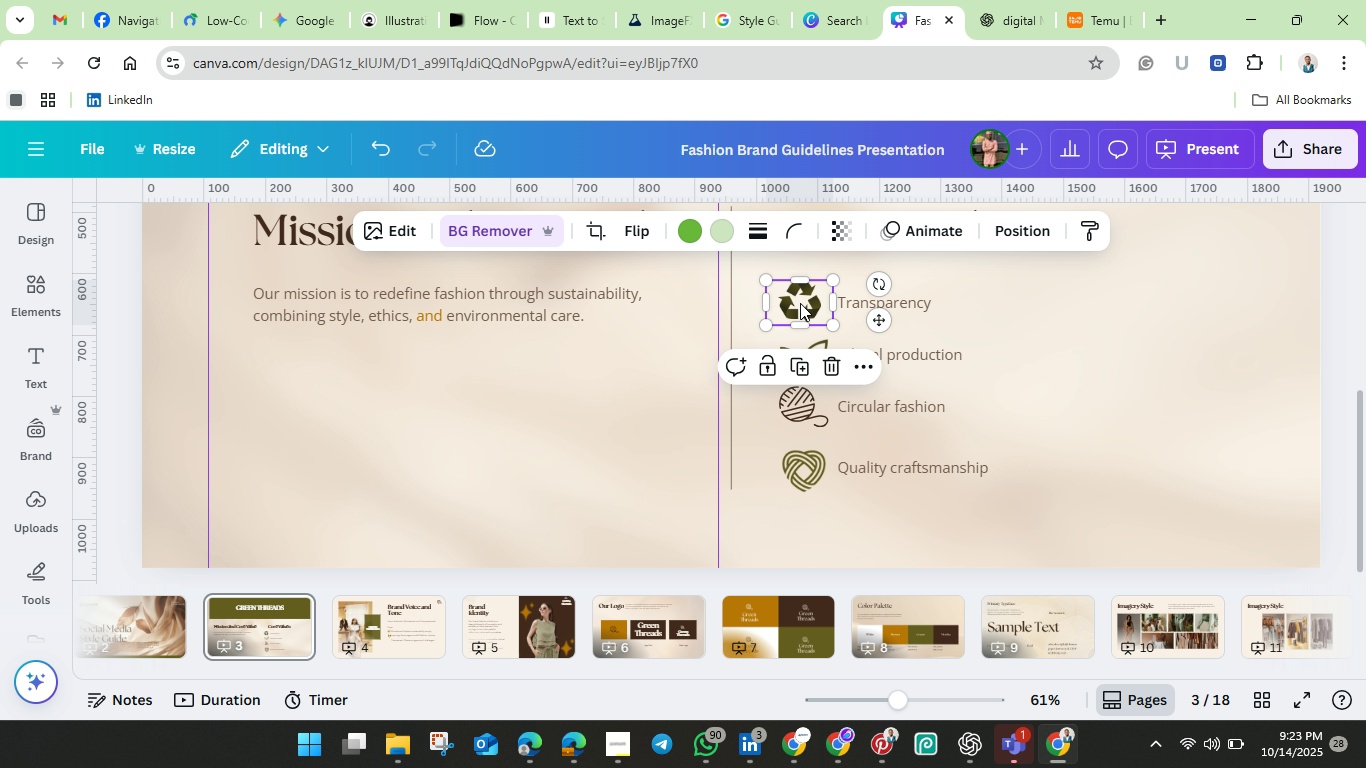 
hold_key(key=ShiftLeft, duration=1.51)
 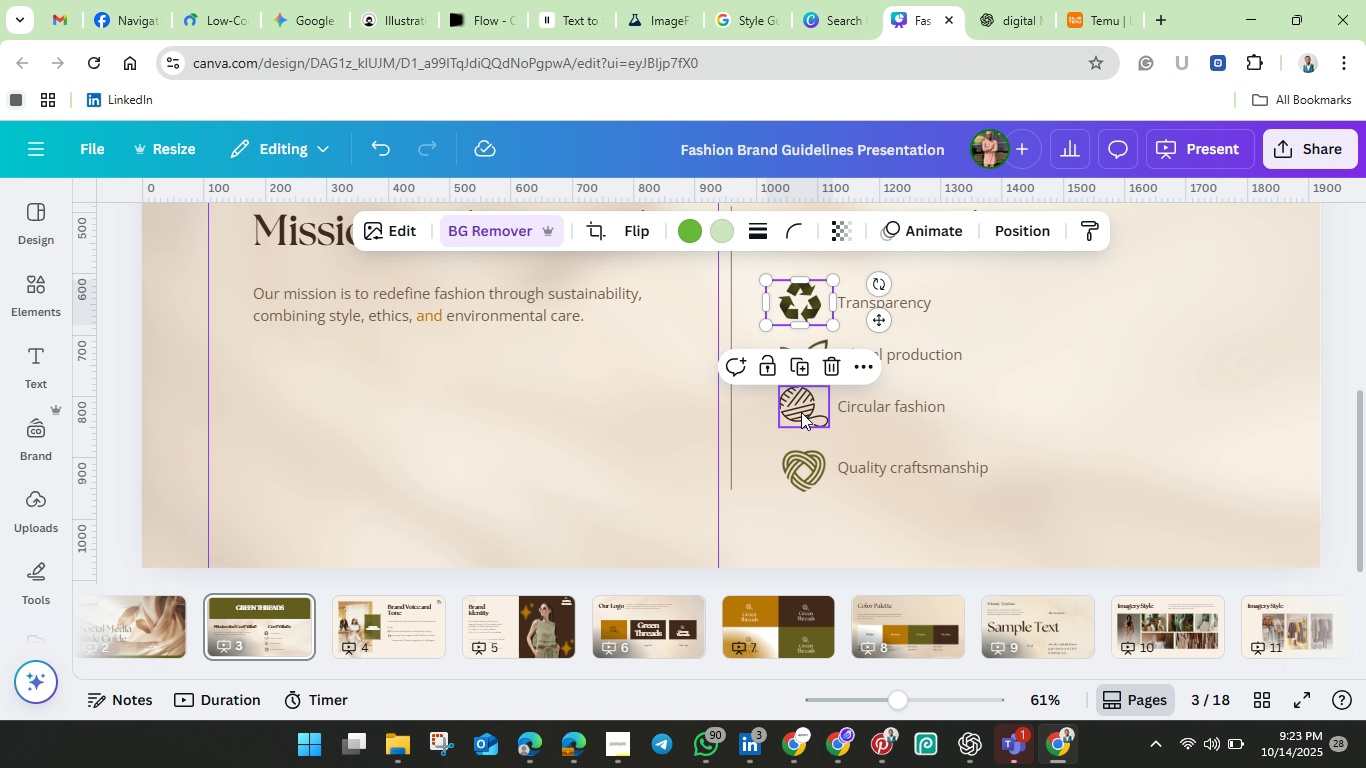 
hold_key(key=ShiftLeft, duration=1.5)
left_click([802, 414])
 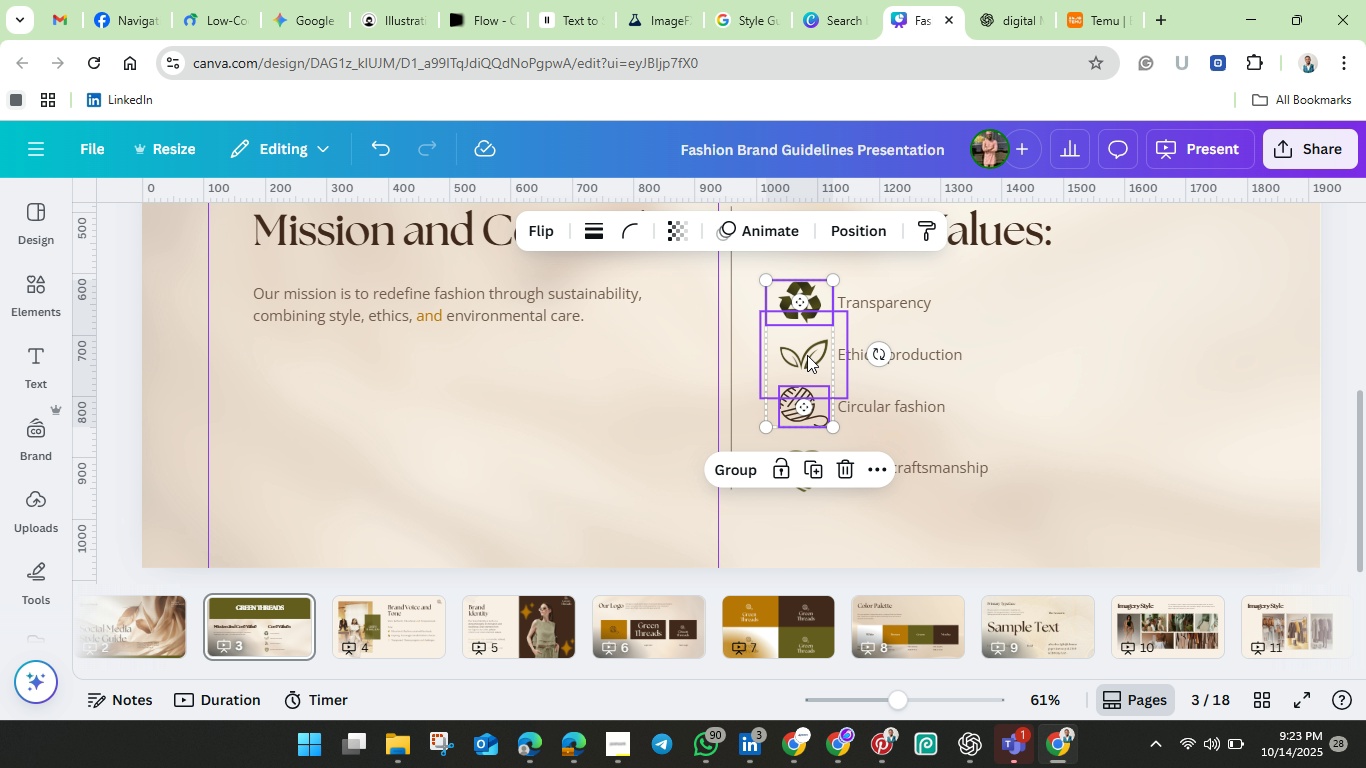 
hold_key(key=ShiftLeft, duration=1.81)
left_click([807, 355])
 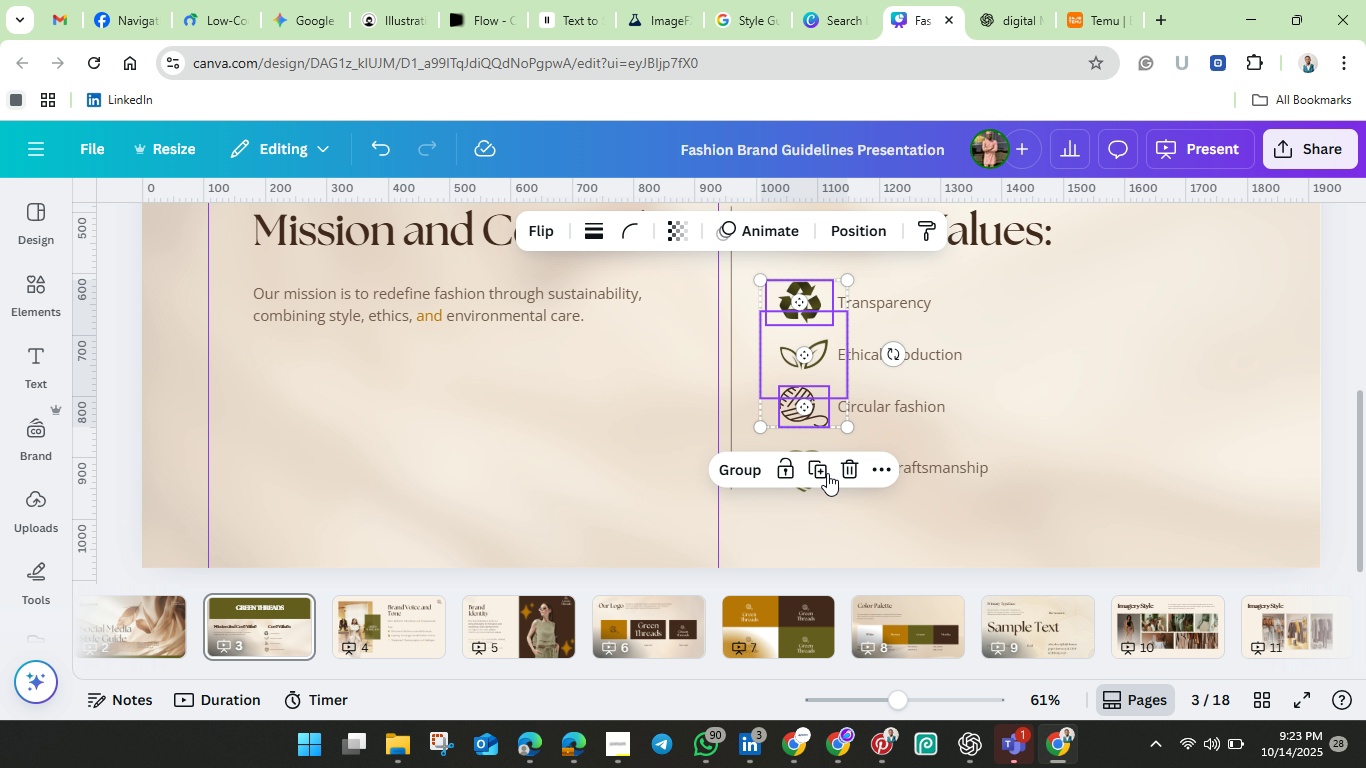 
hold_key(key=ShiftLeft, duration=1.31)
left_click([806, 442])
 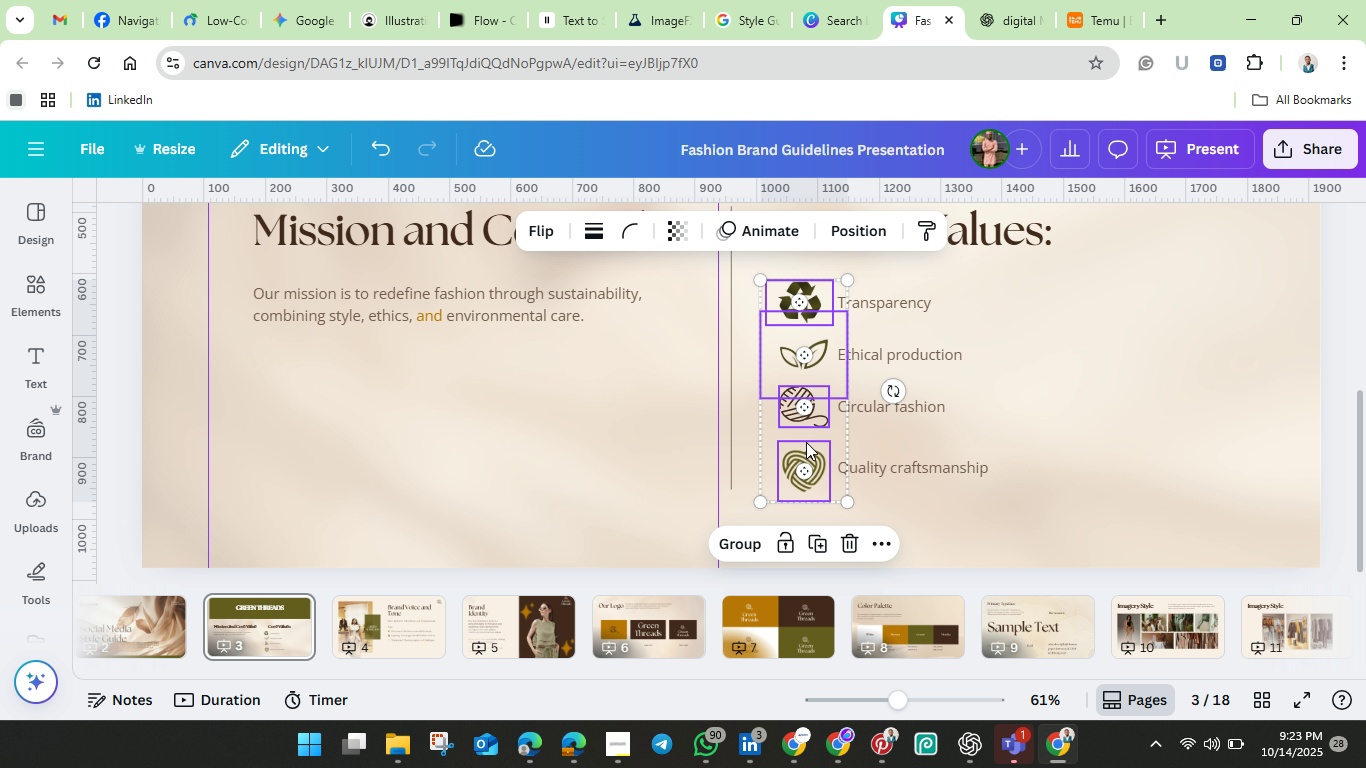 
left_click([879, 534])
 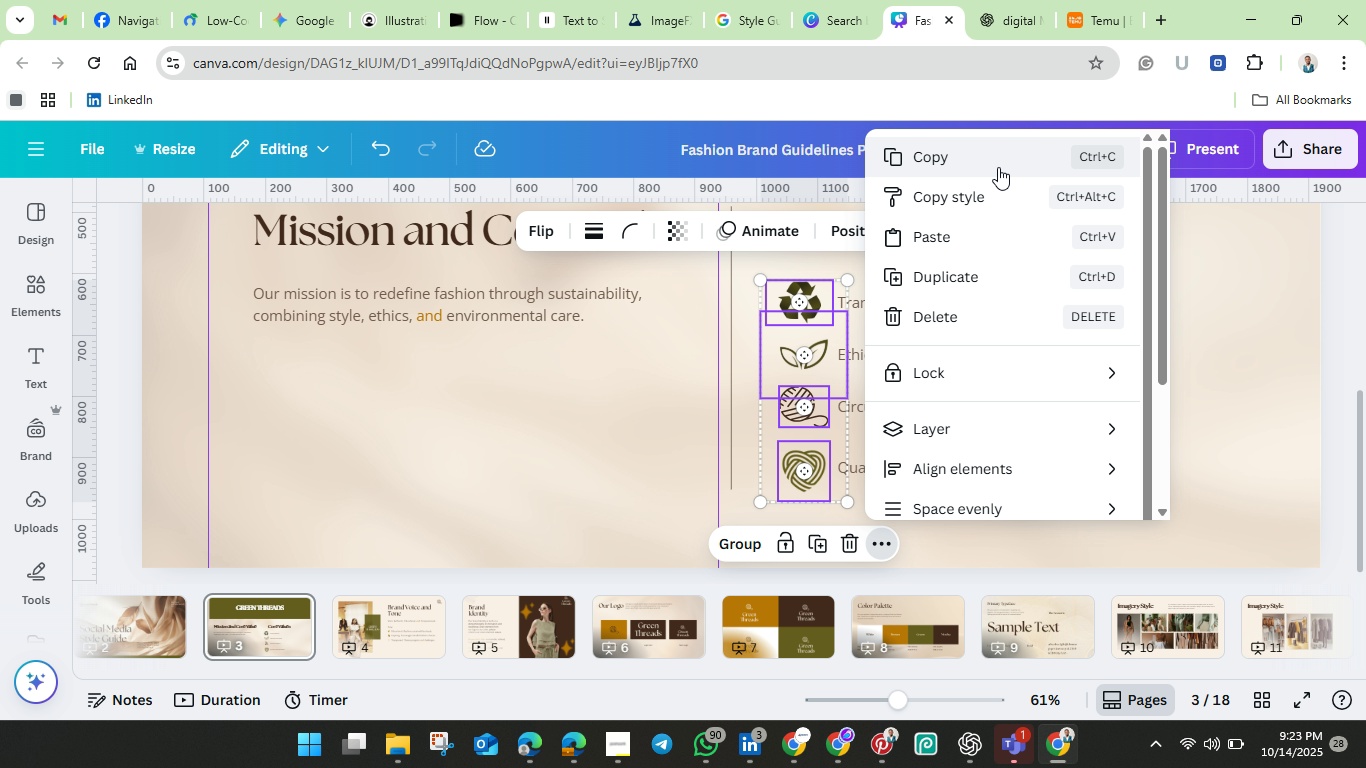 
left_click([995, 163])
 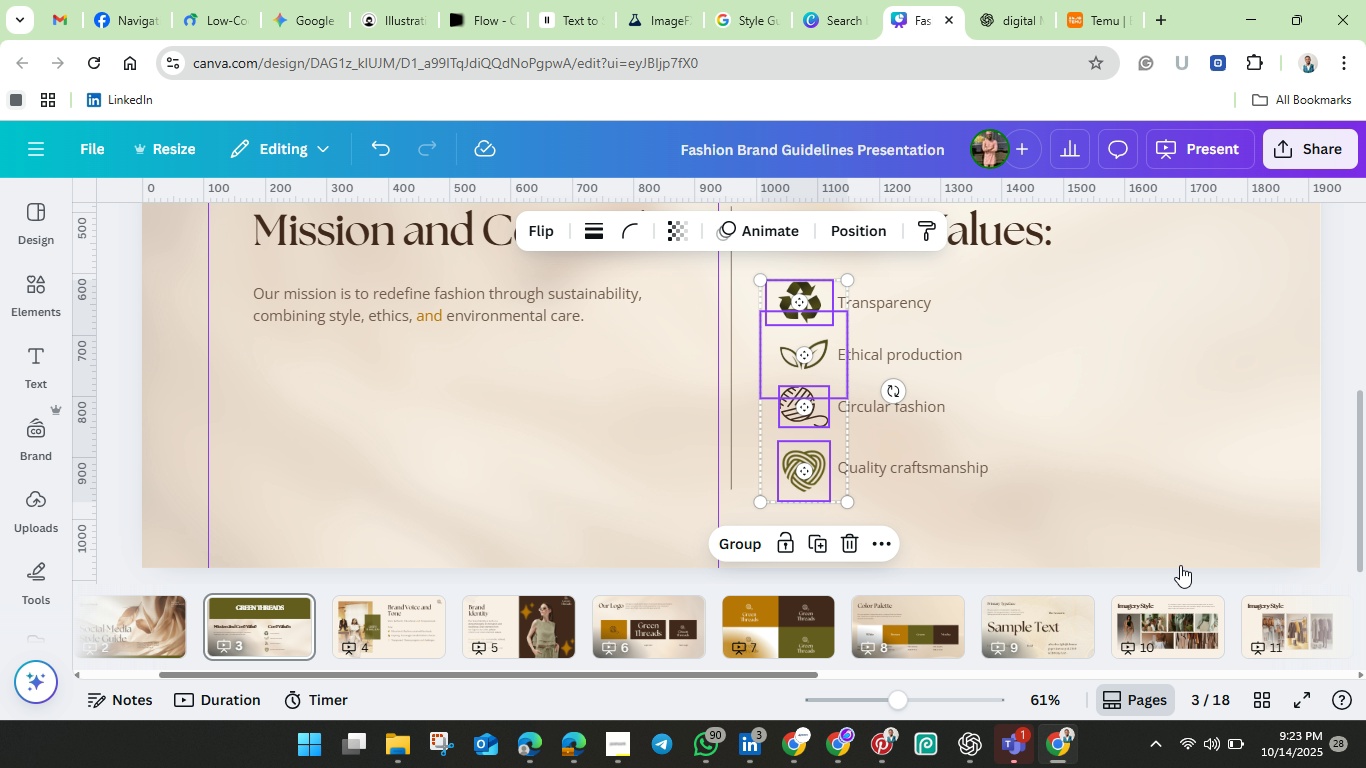 
left_click([1202, 466])
 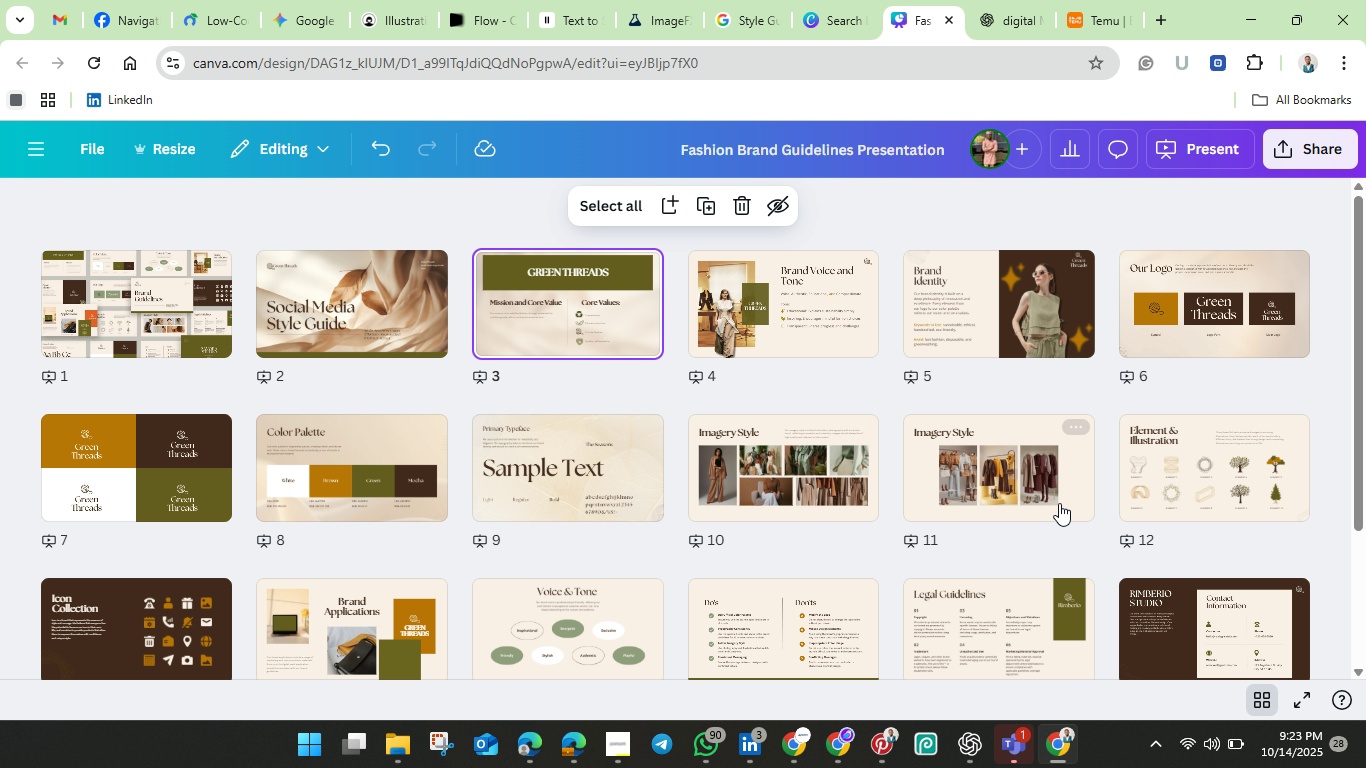 
wait(5.85)
 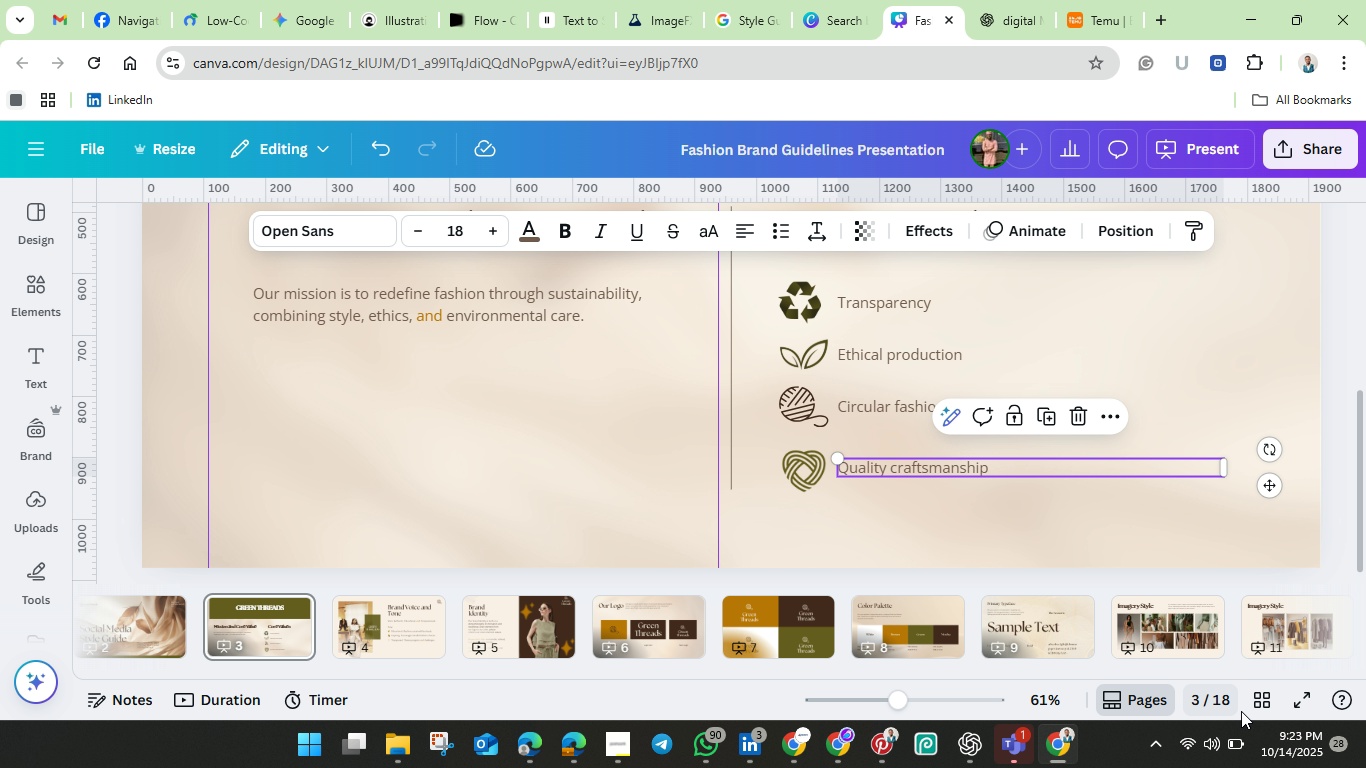 
double_click([1207, 480])
 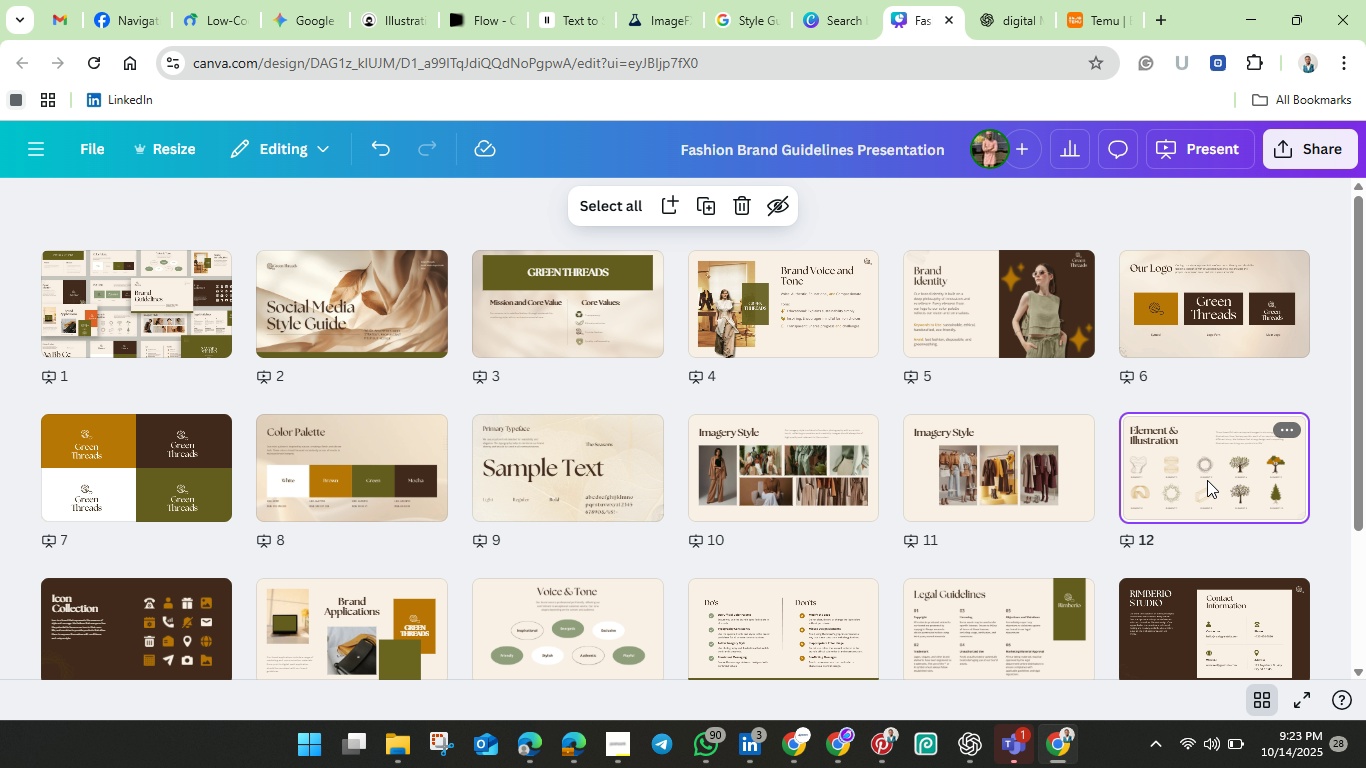 
triple_click([1207, 480])
 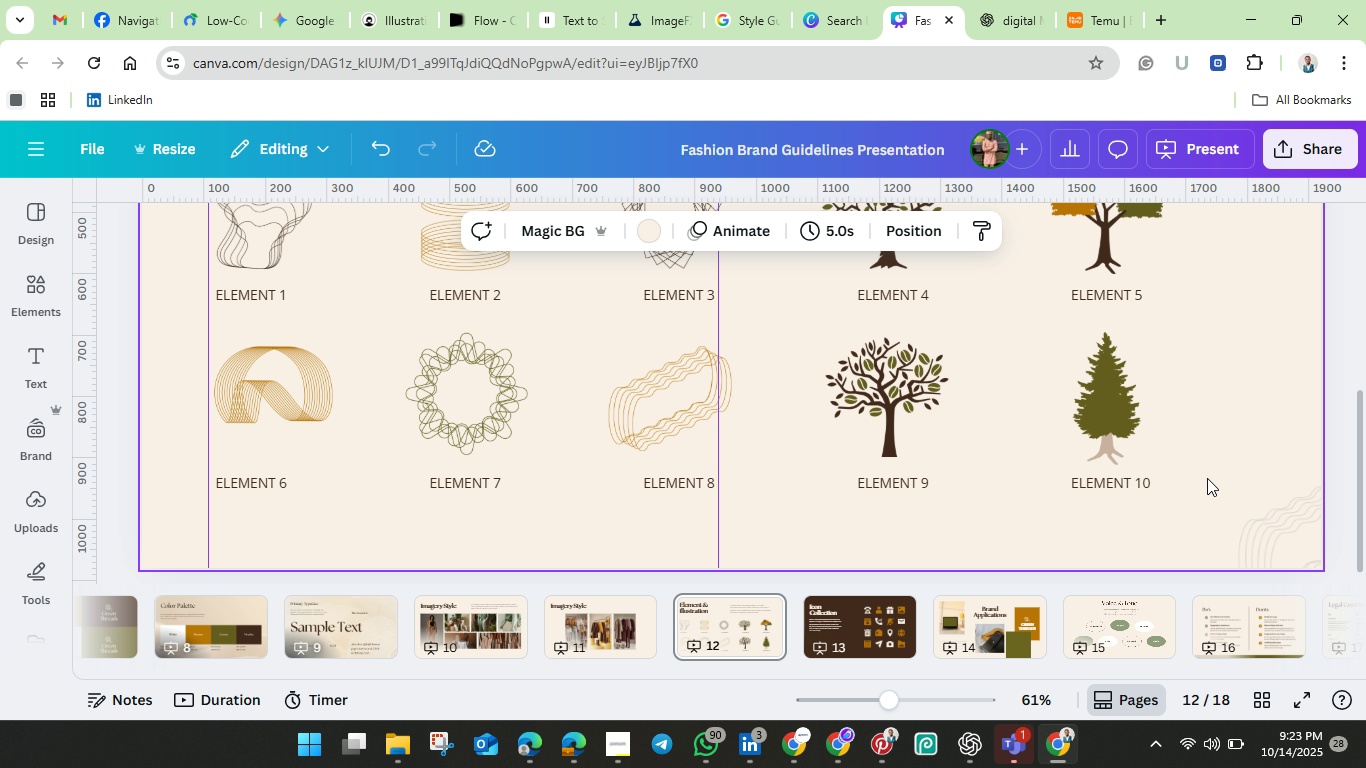 
scroll: coordinate [1206, 433], scroll_direction: up, amount: 1.0
 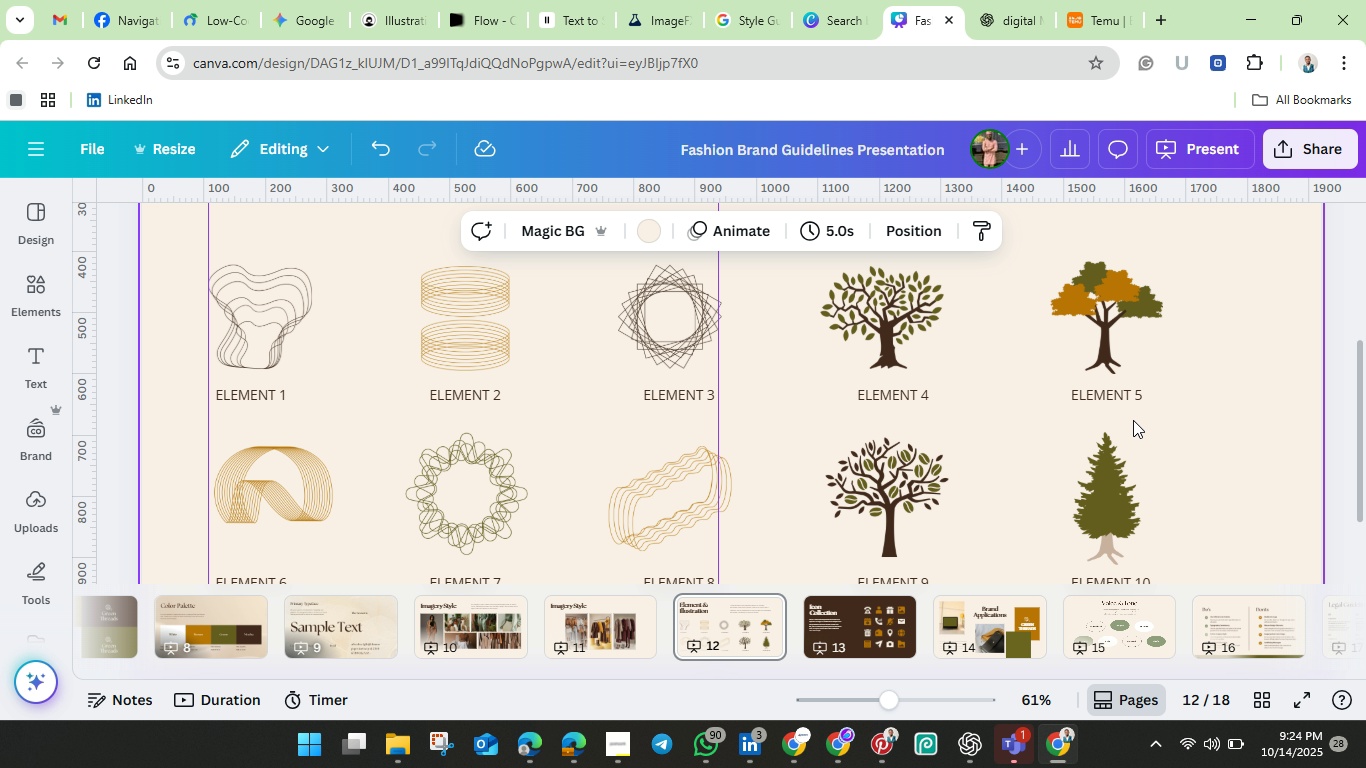 
left_click([1201, 400])
 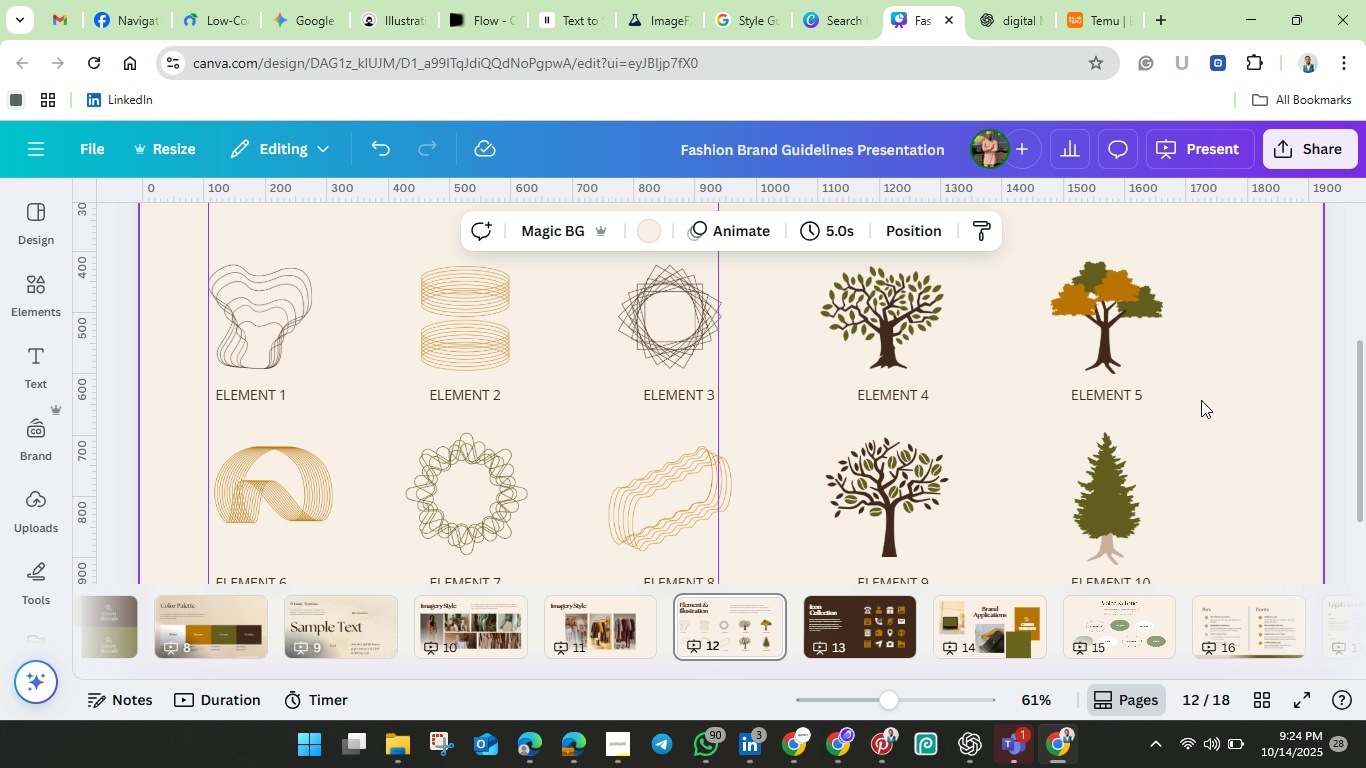 
key(Control+V)
 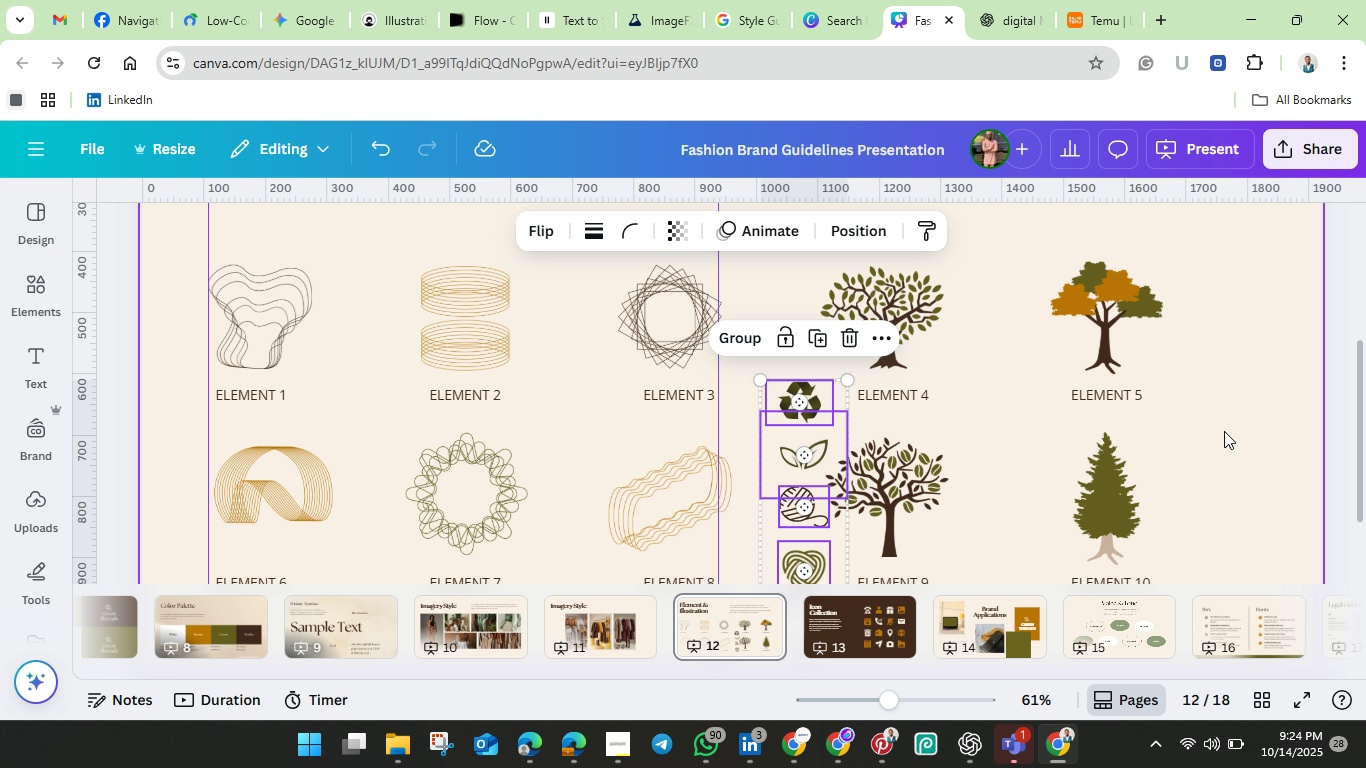 
left_click([1231, 448])
 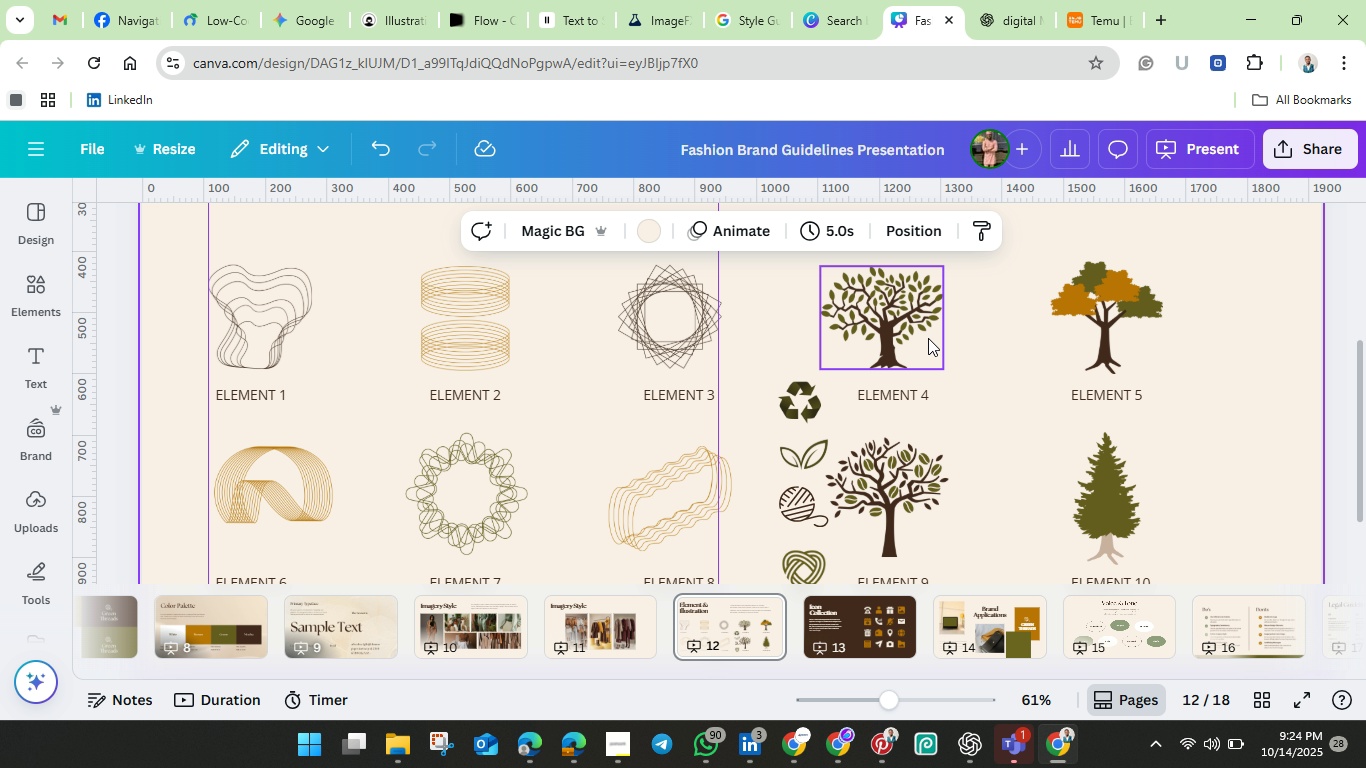 
left_click([927, 338])
 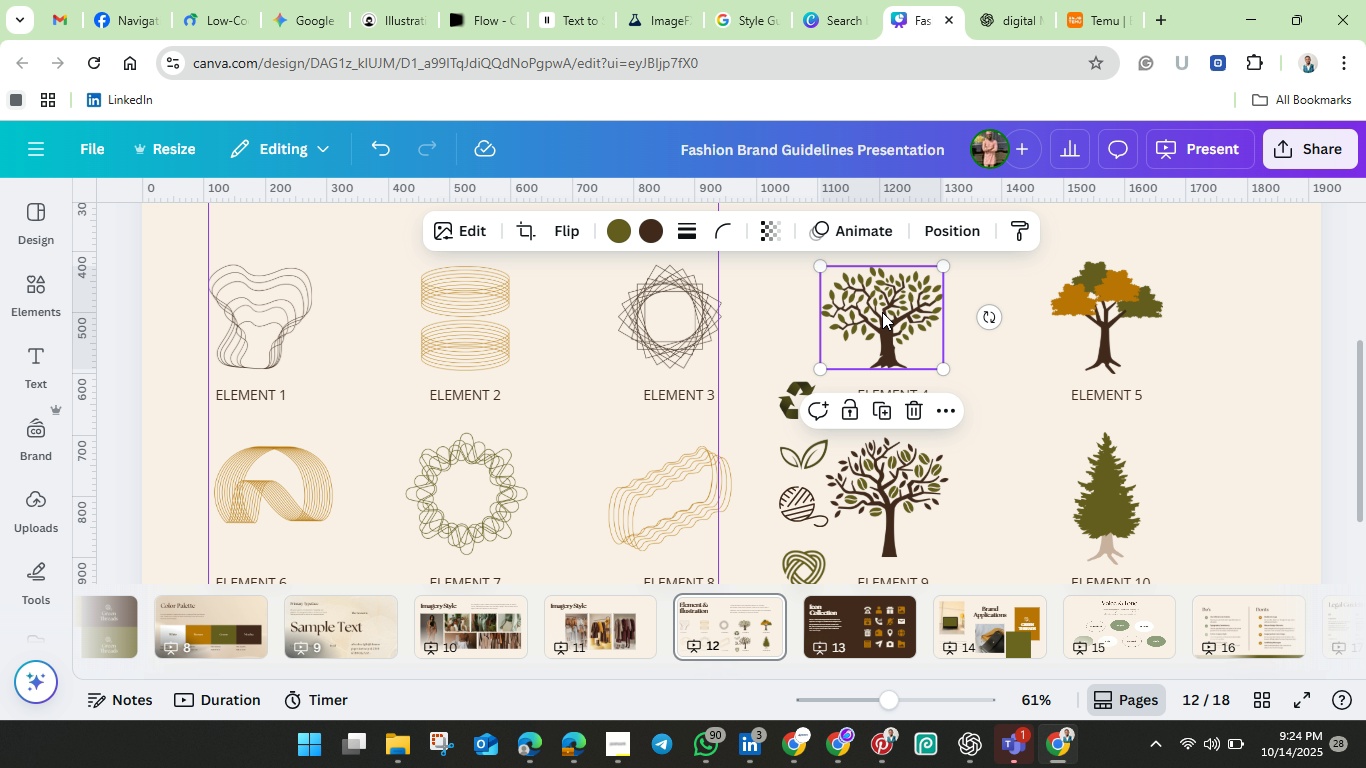 
key(Backspace)
 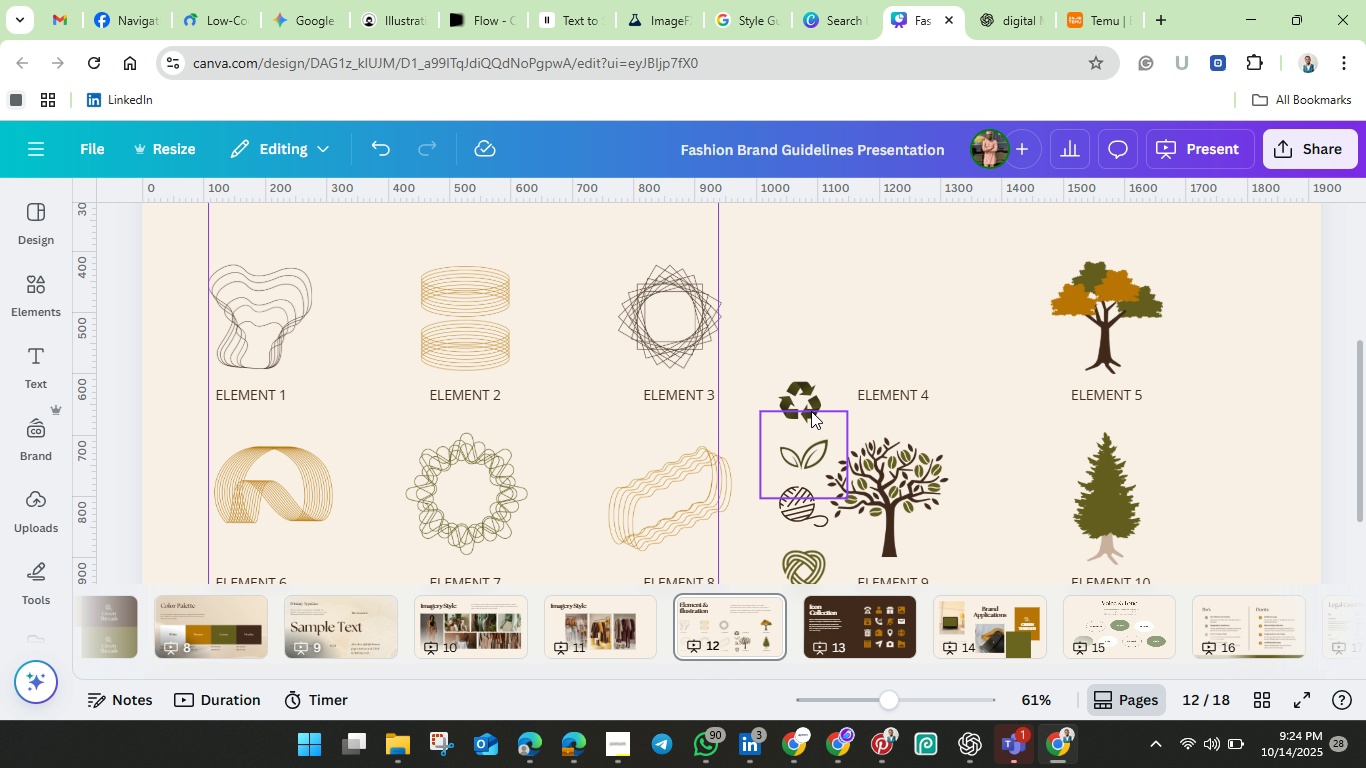 
left_click([804, 408])
 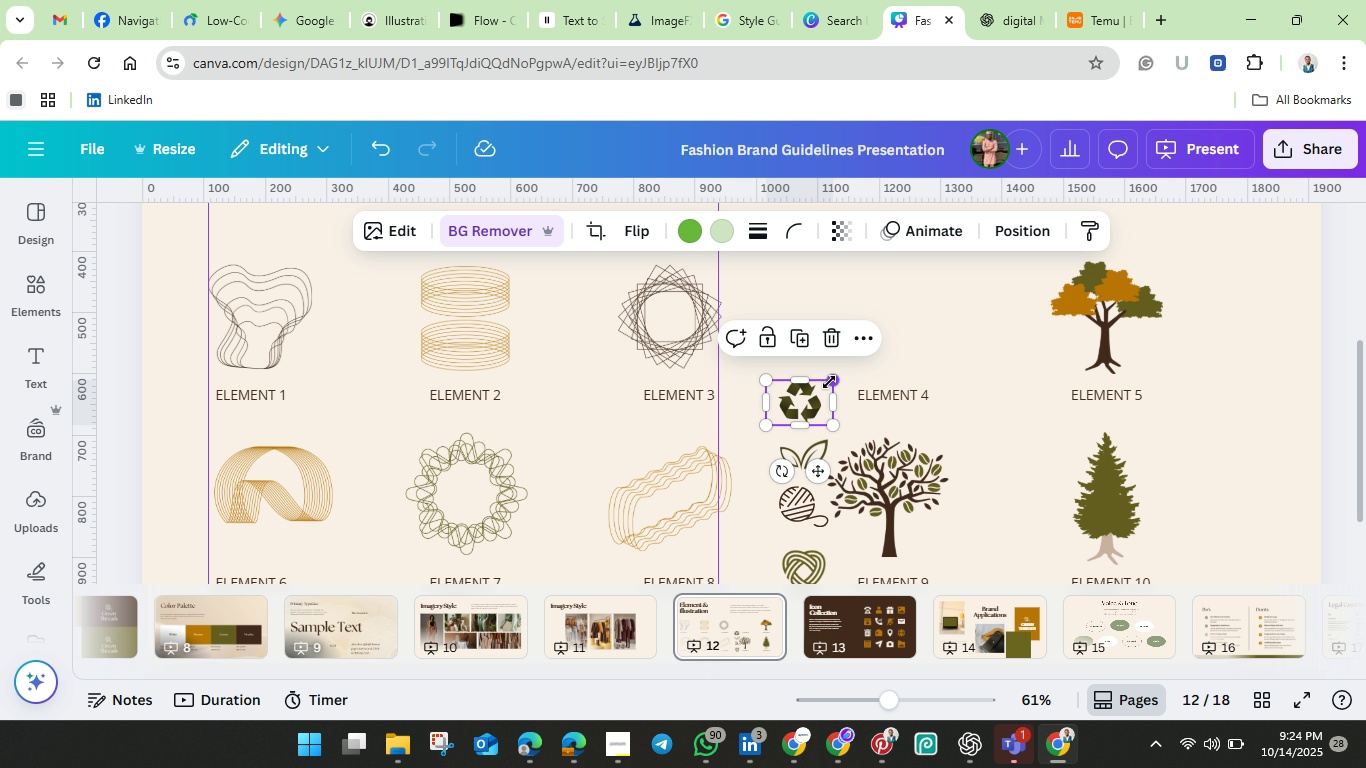 
left_click_drag(start_coordinate=[831, 382], to_coordinate=[908, 294])
 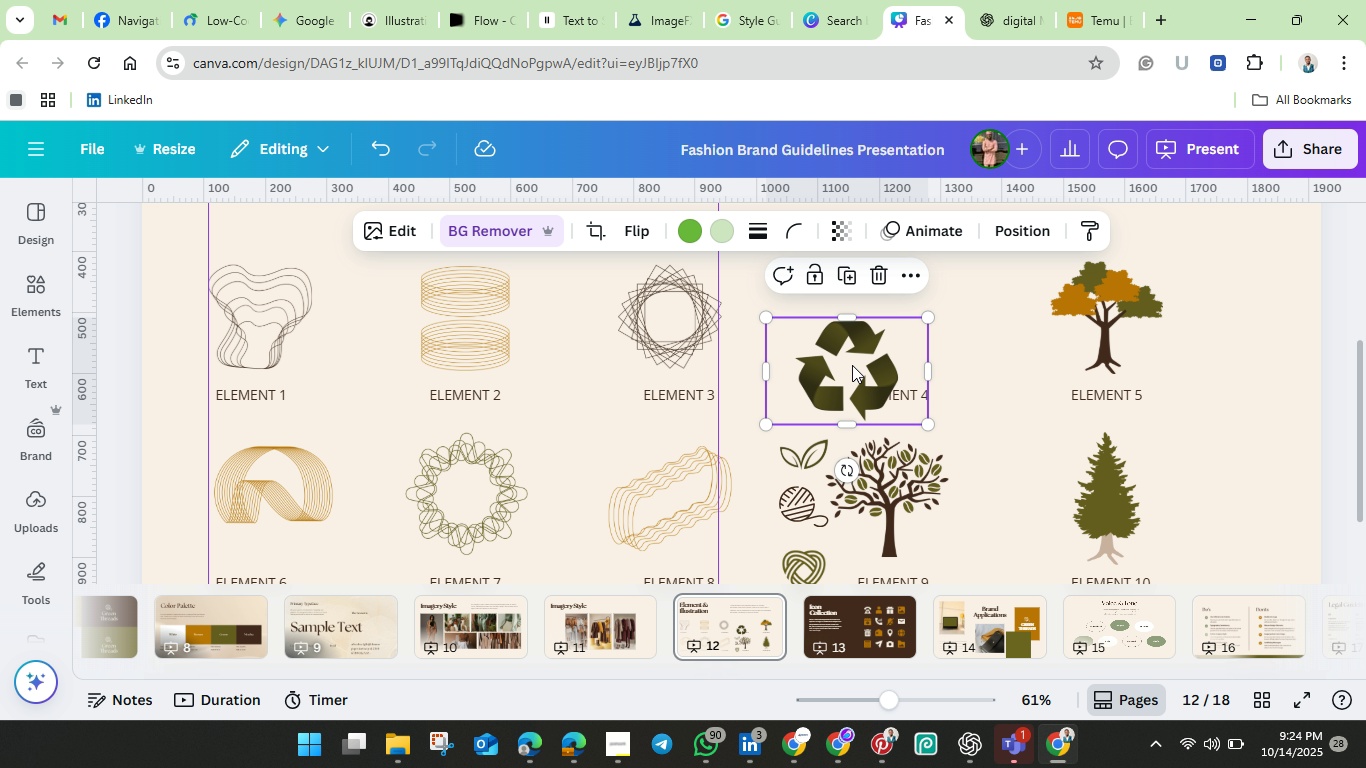 
left_click_drag(start_coordinate=[857, 361], to_coordinate=[891, 319])
 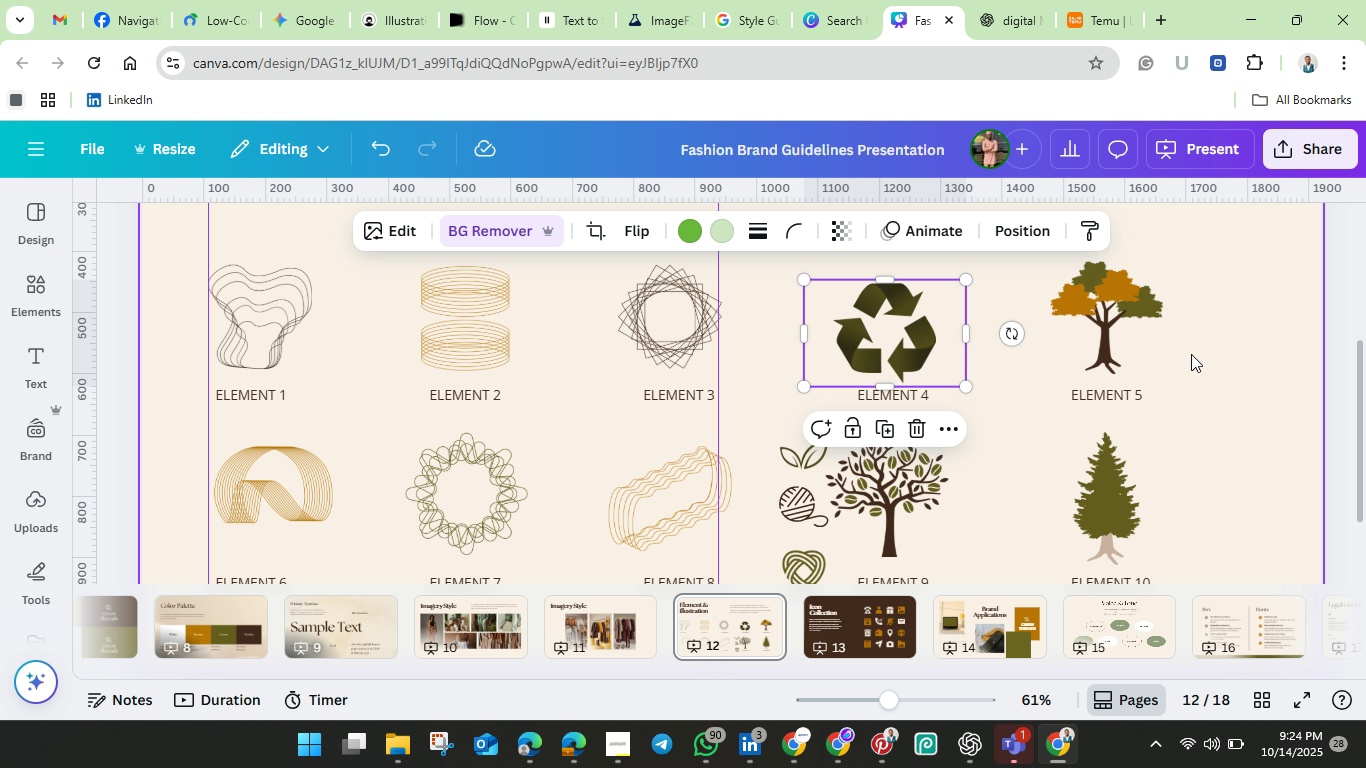 
scroll: coordinate [1191, 355], scroll_direction: down, amount: 1.0
 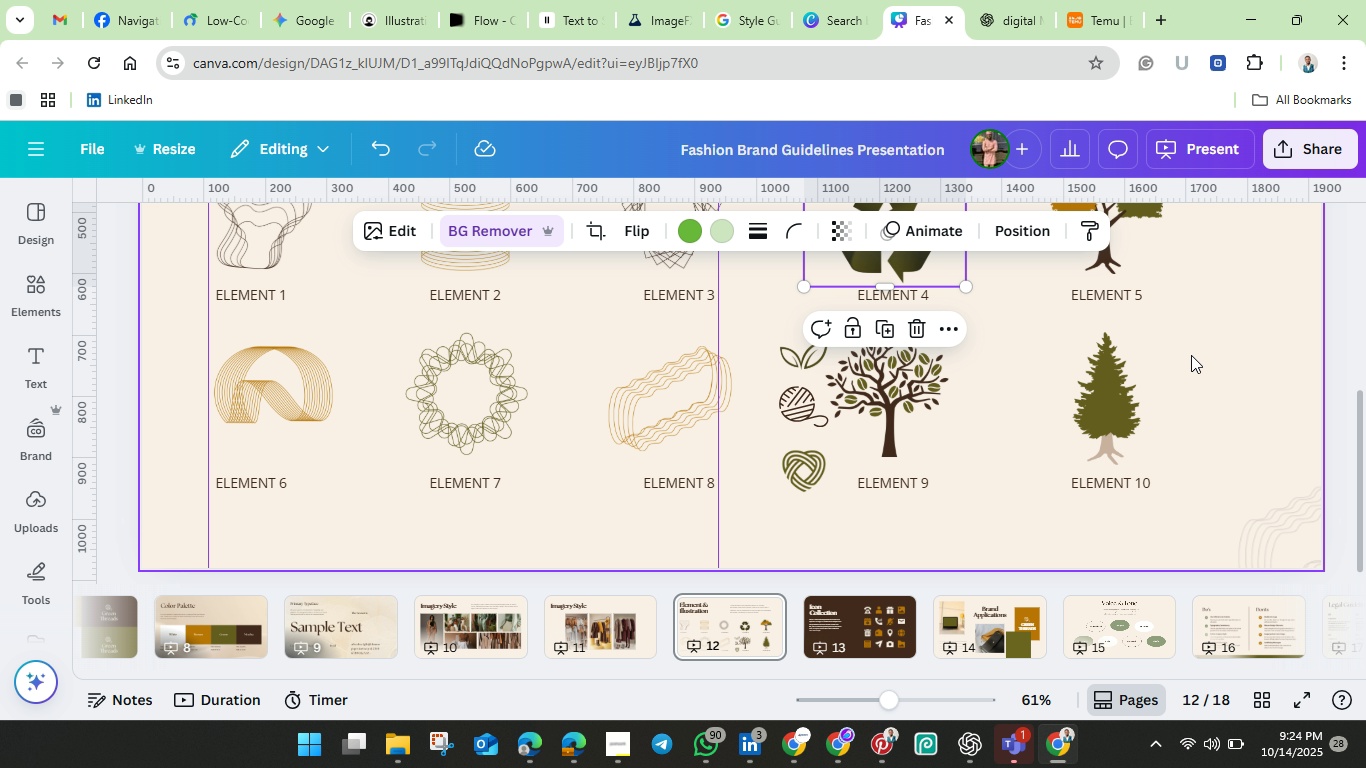 
scroll: coordinate [1191, 355], scroll_direction: up, amount: 1.0
 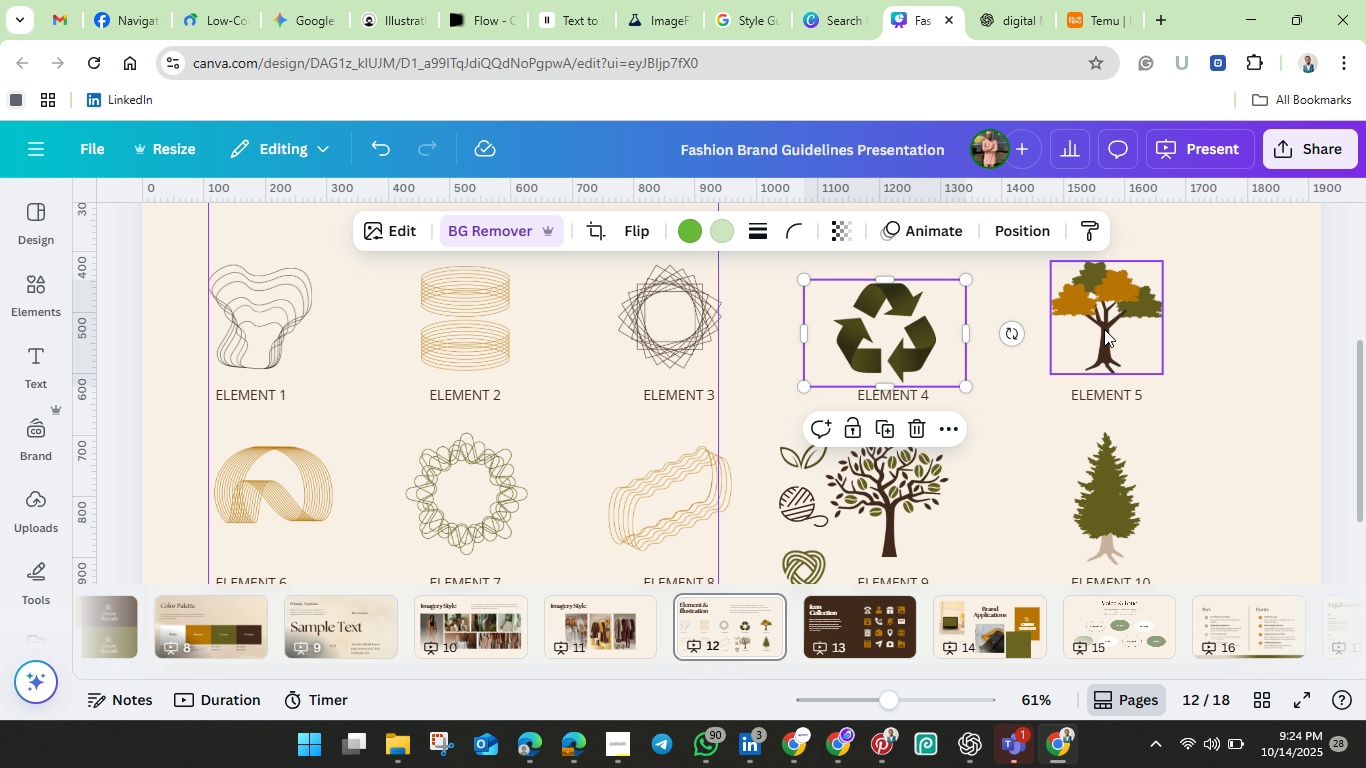 
left_click([1104, 329])
 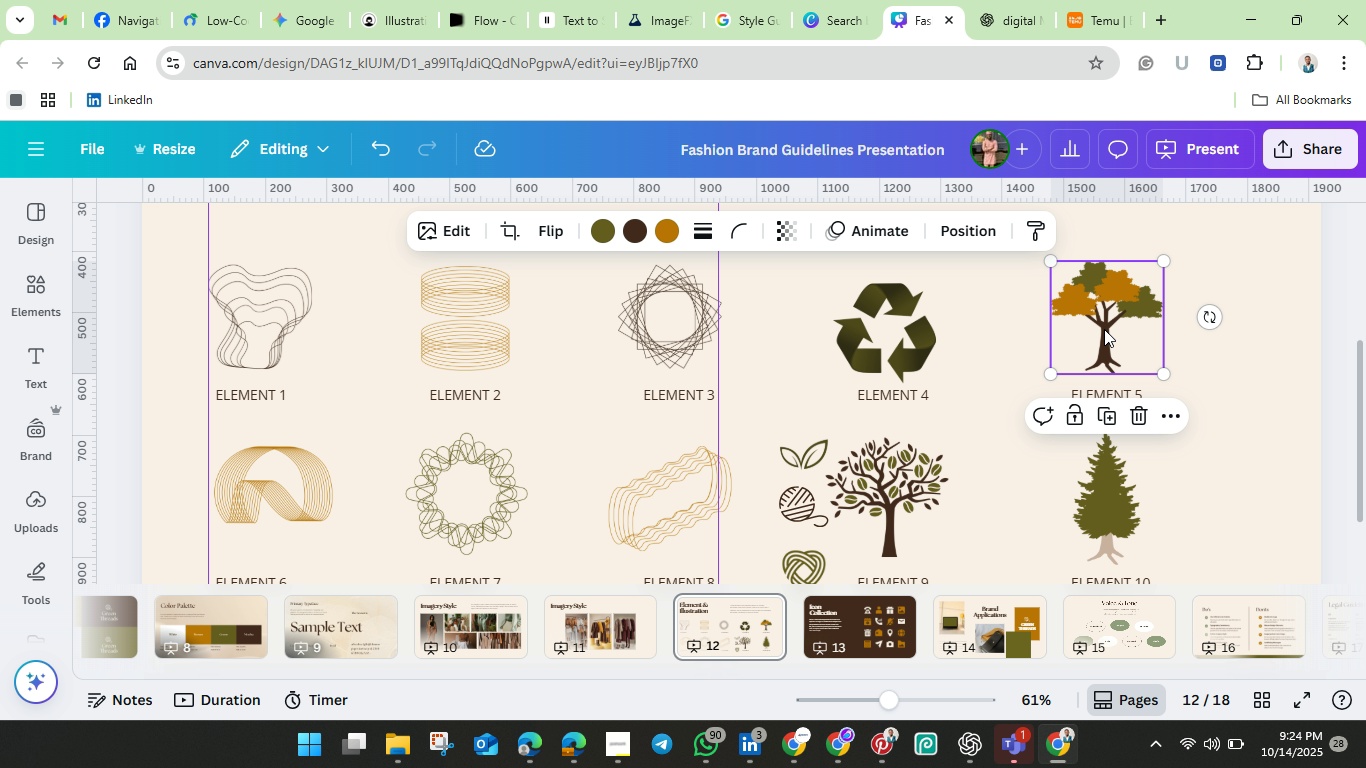 
key(Backspace)
 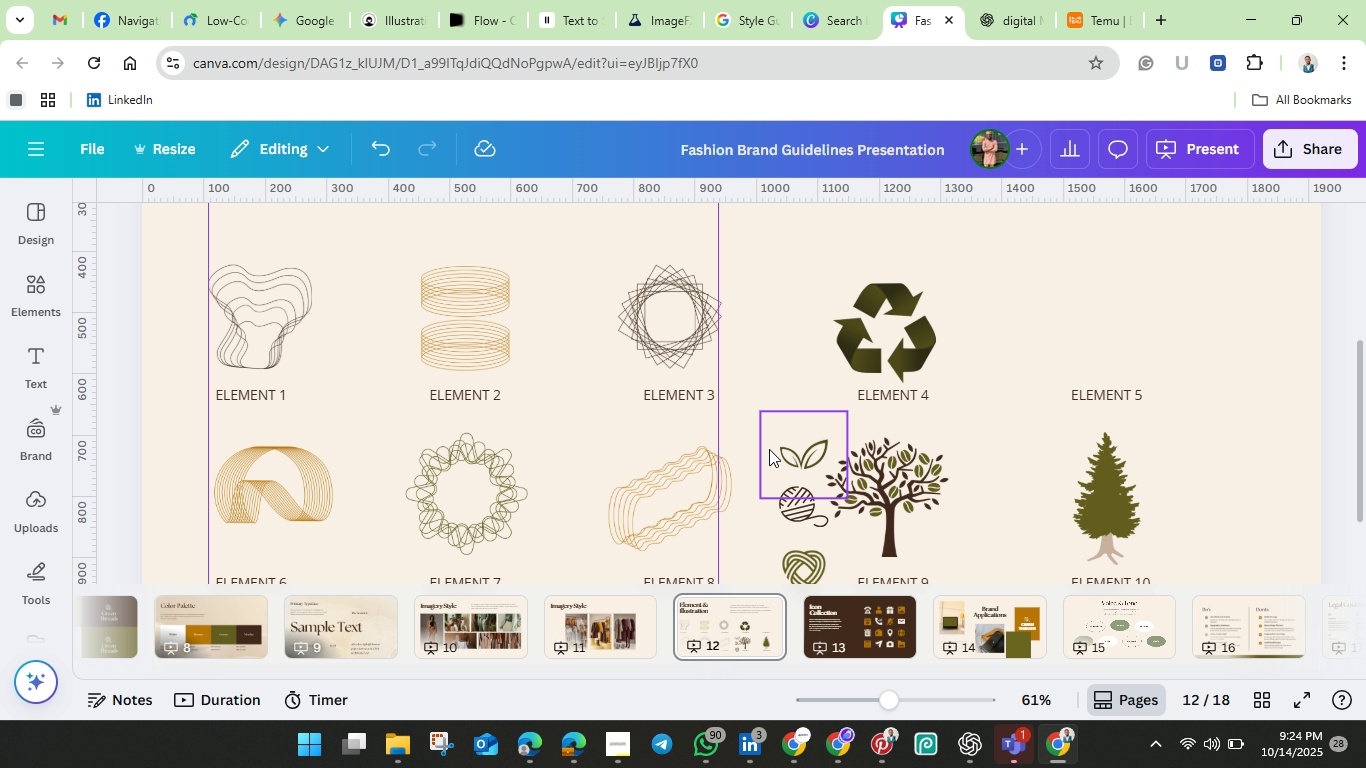 
left_click([773, 449])
 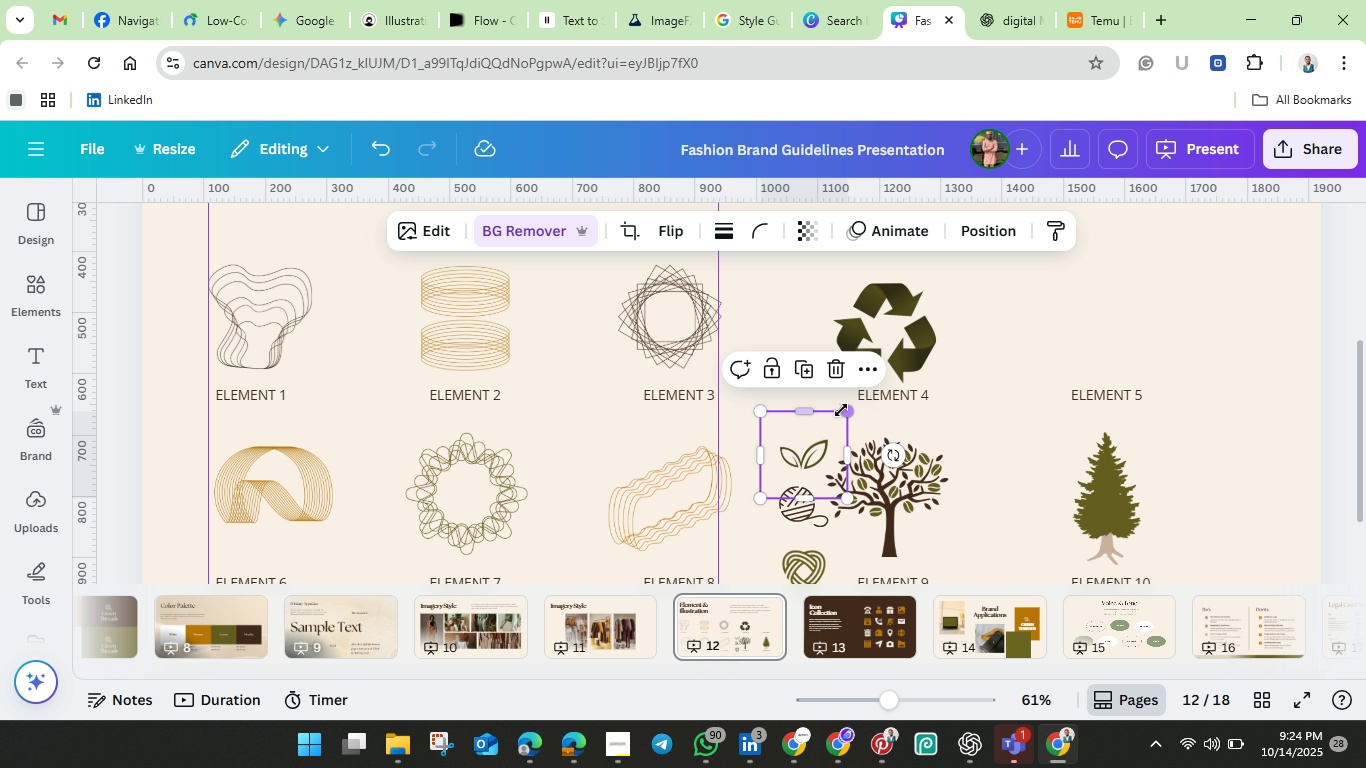 
left_click_drag(start_coordinate=[842, 410], to_coordinate=[976, 309])
 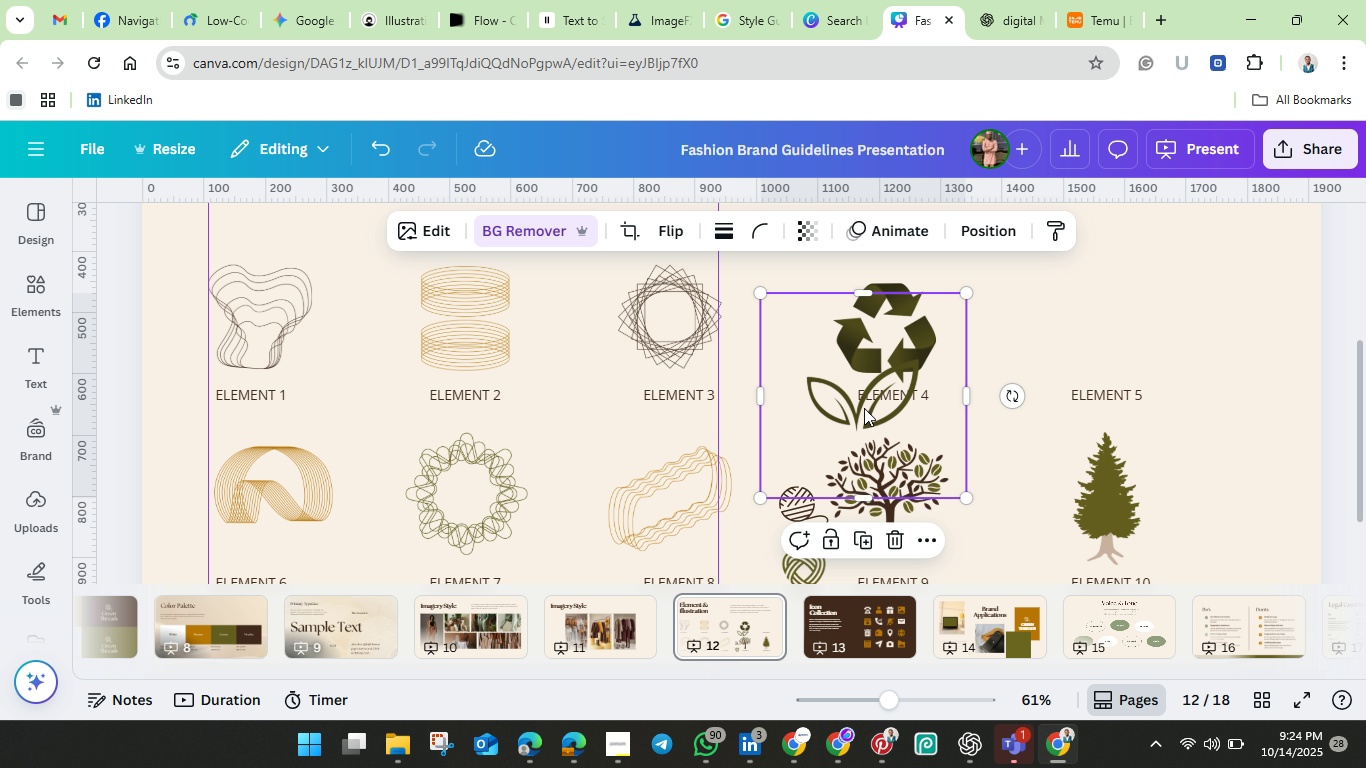 
left_click_drag(start_coordinate=[864, 408], to_coordinate=[1099, 329])
 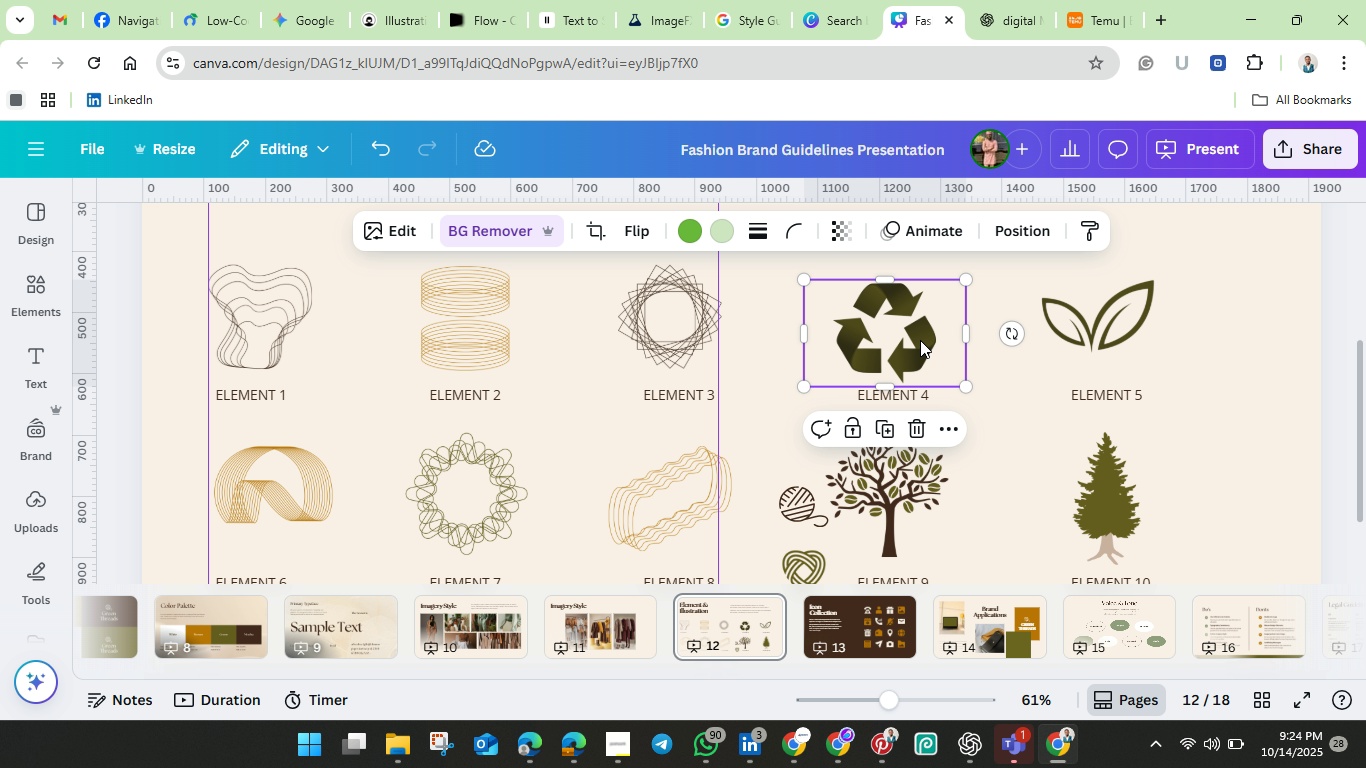 
left_click_drag(start_coordinate=[905, 334], to_coordinate=[908, 311])
 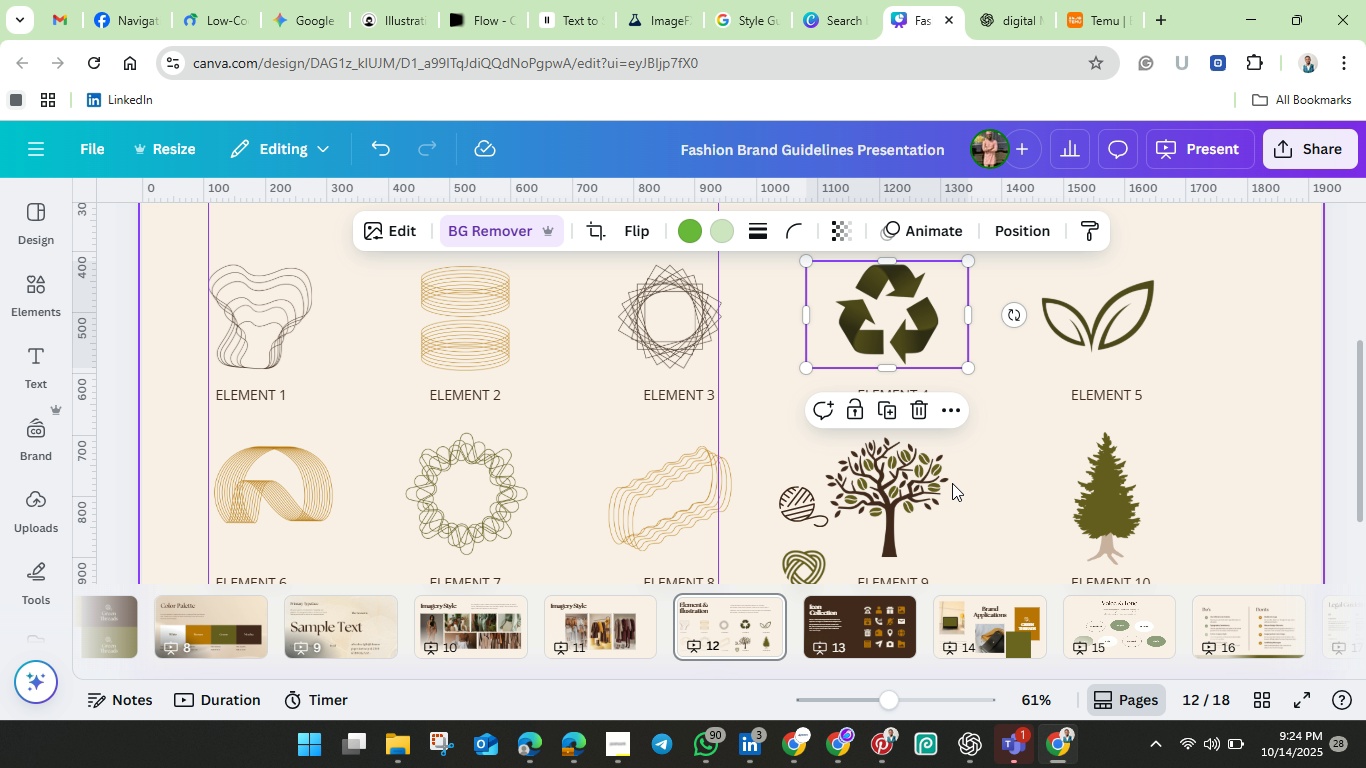 
scroll: coordinate [952, 483], scroll_direction: down, amount: 1.0
 